 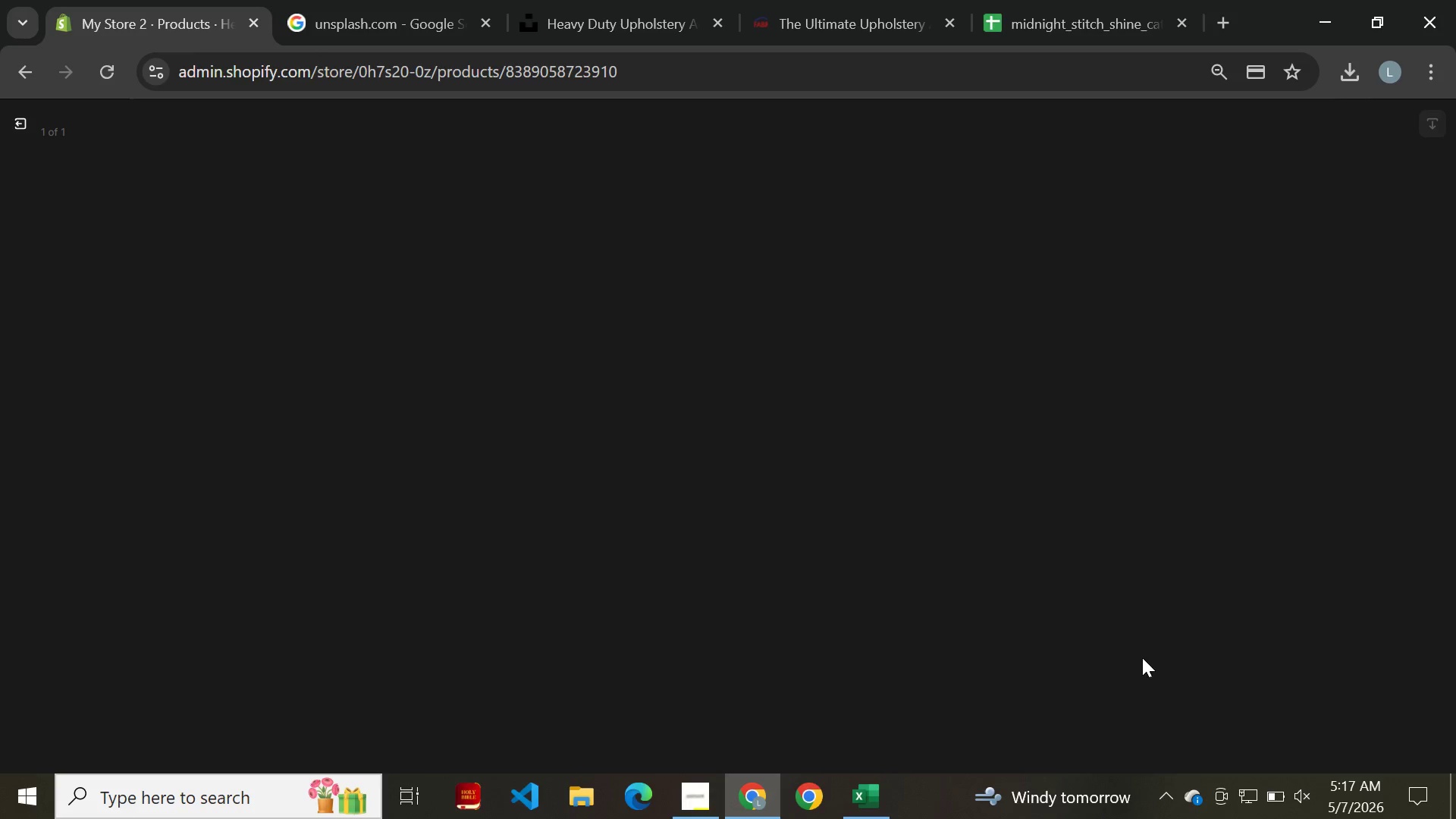 
mouse_move([1247, 784])
 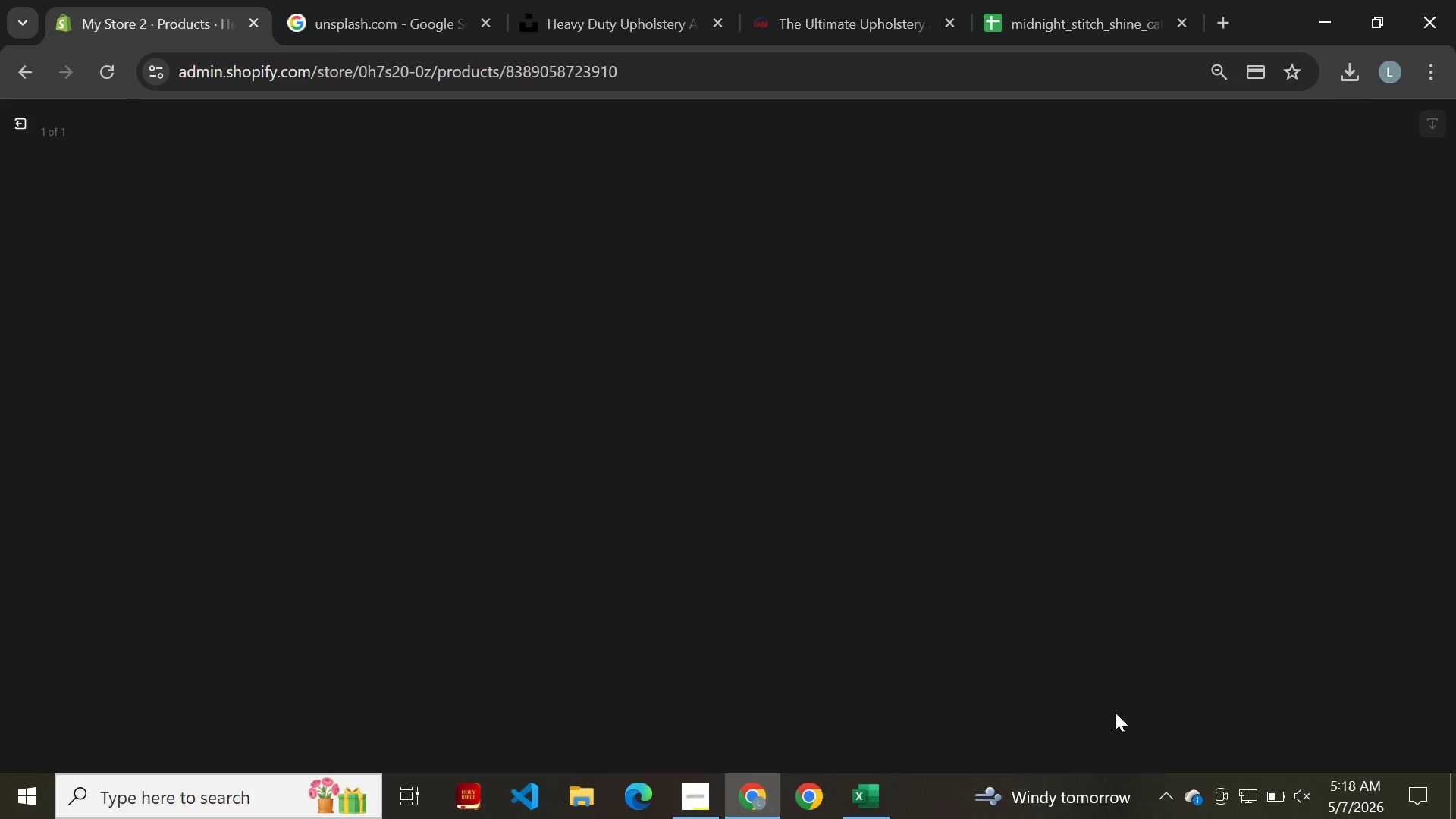 
wait(7.04)
 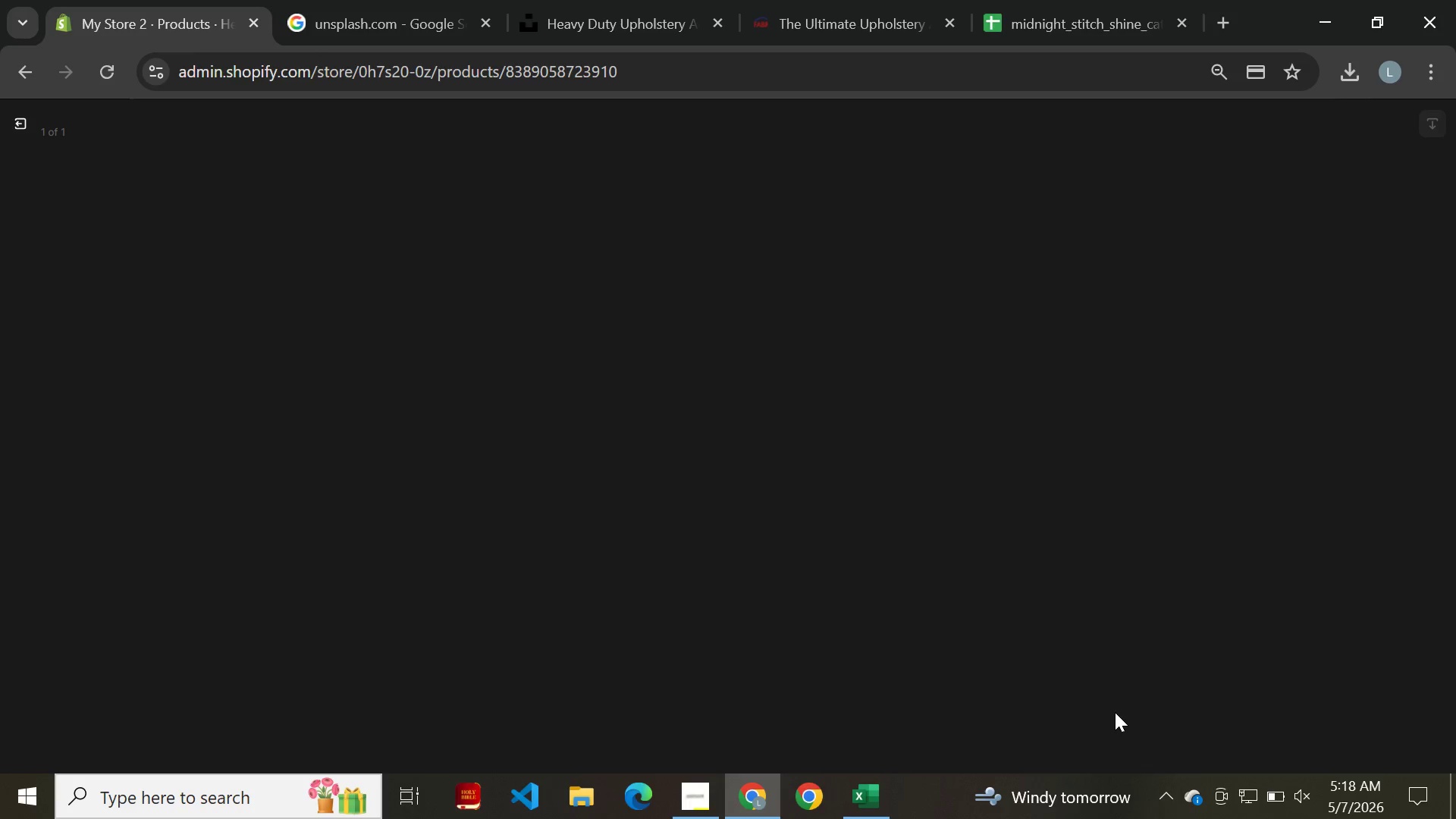 
left_click([28, 73])
 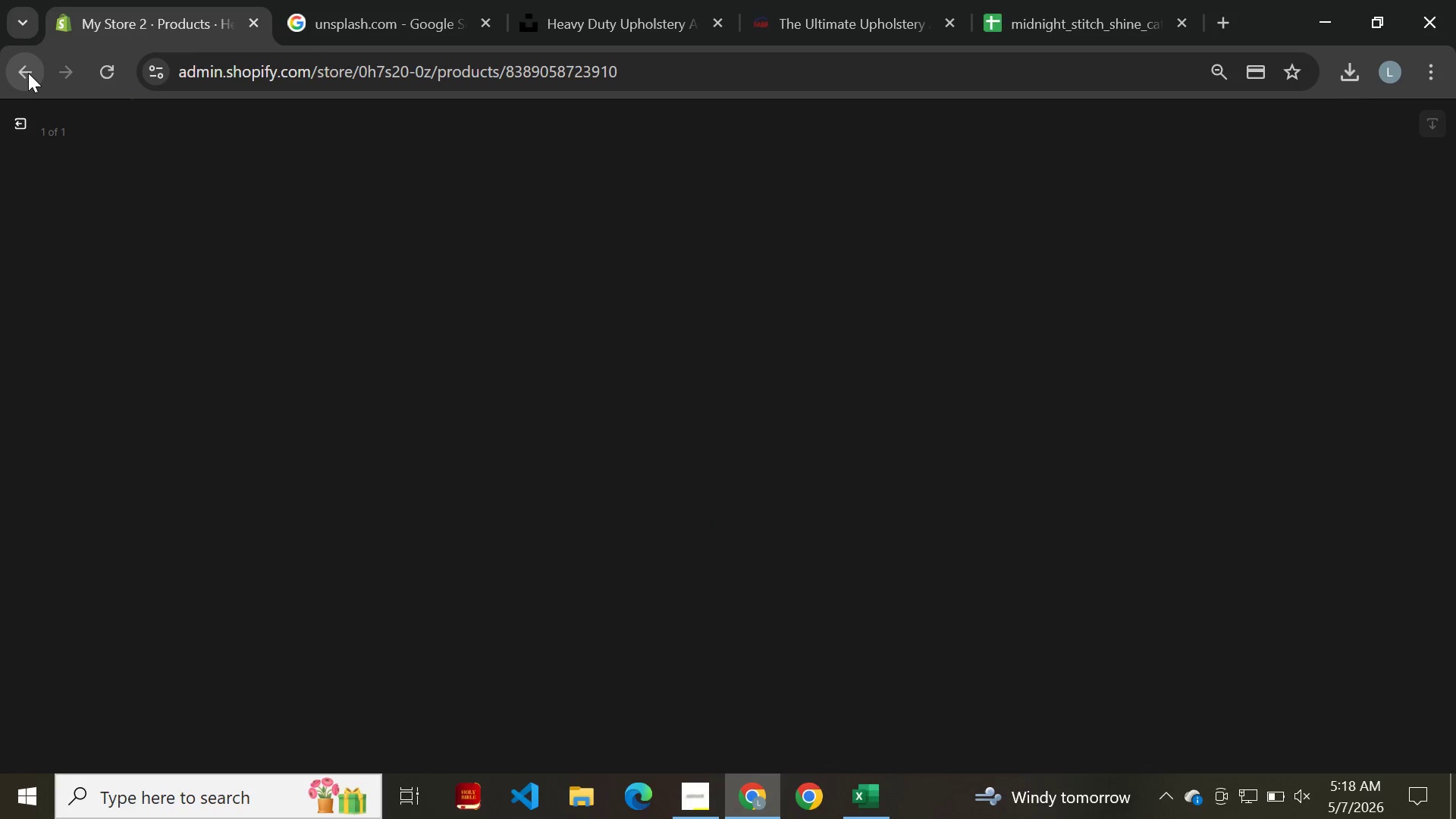 
left_click([28, 73])
 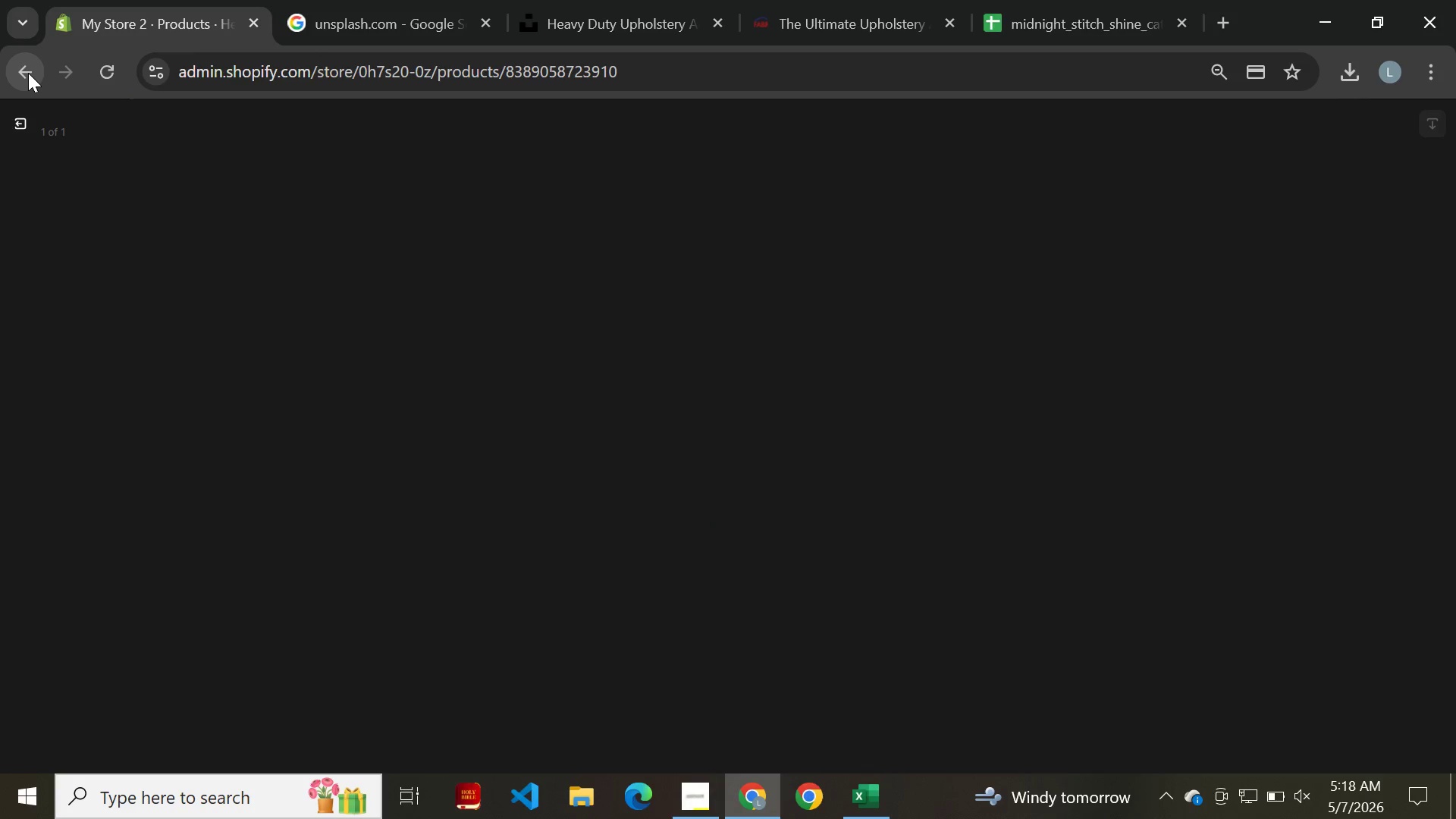 
left_click([28, 73])
 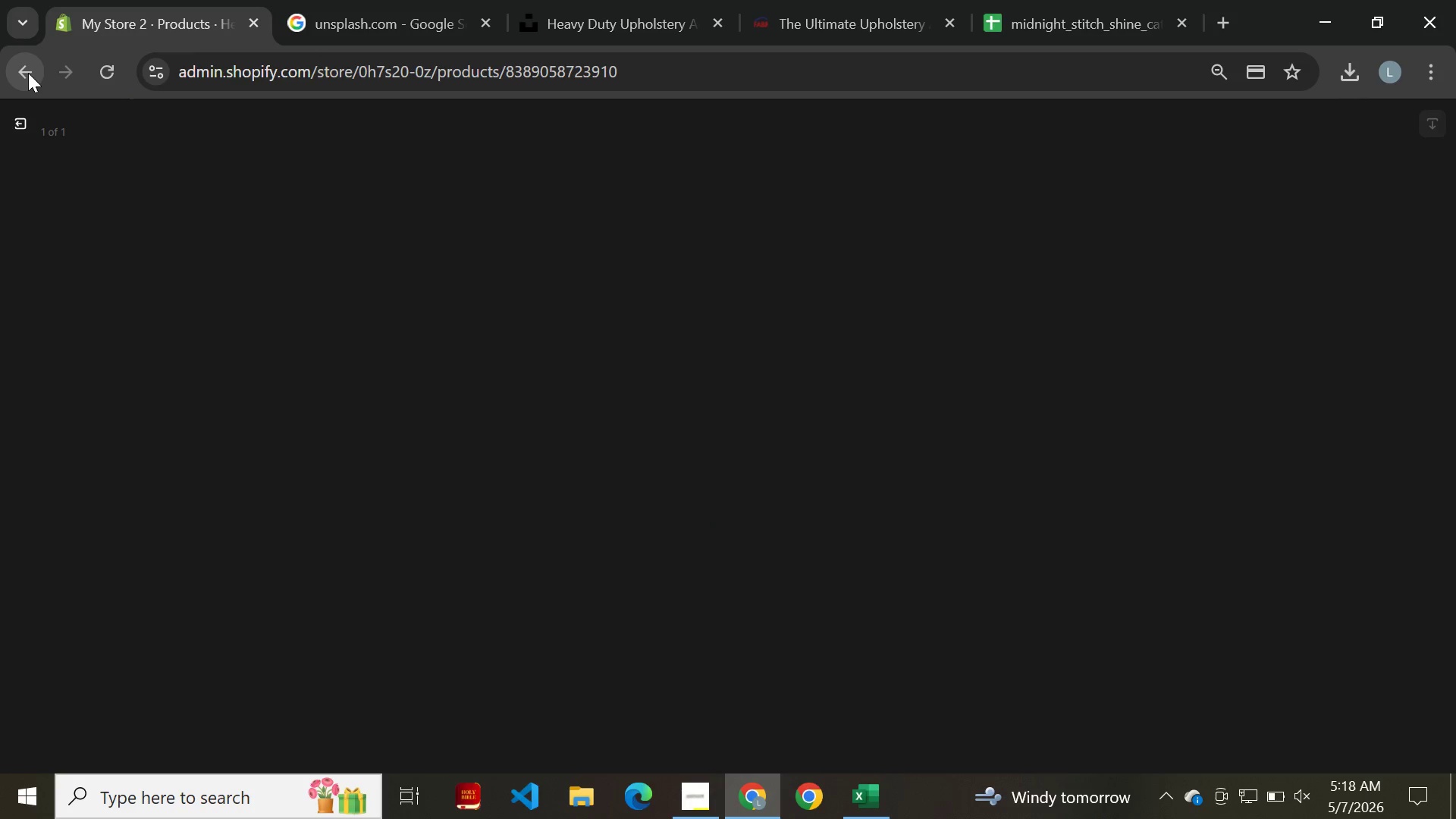 
left_click([28, 73])
 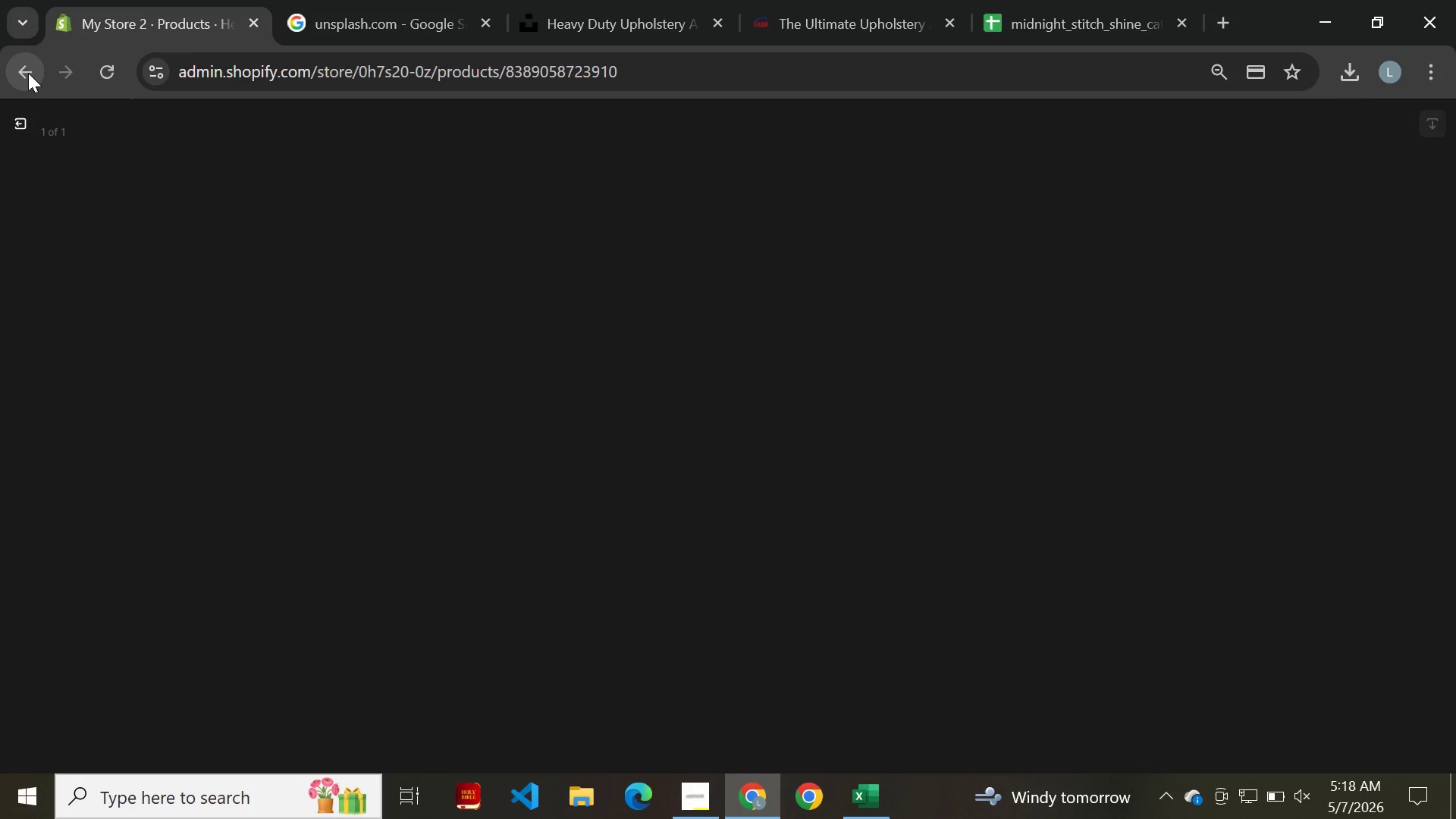 
left_click([28, 73])
 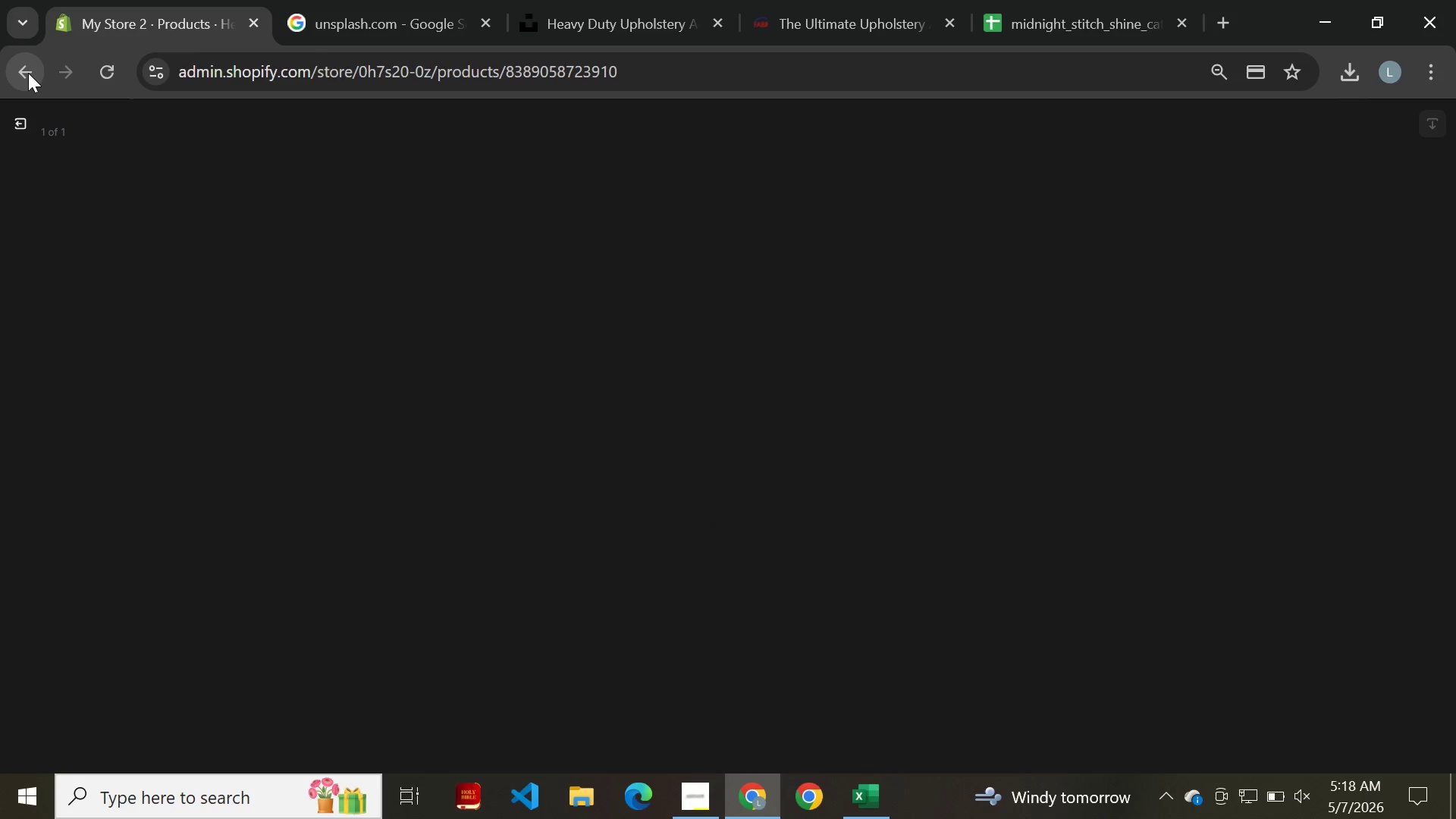 
left_click([28, 73])
 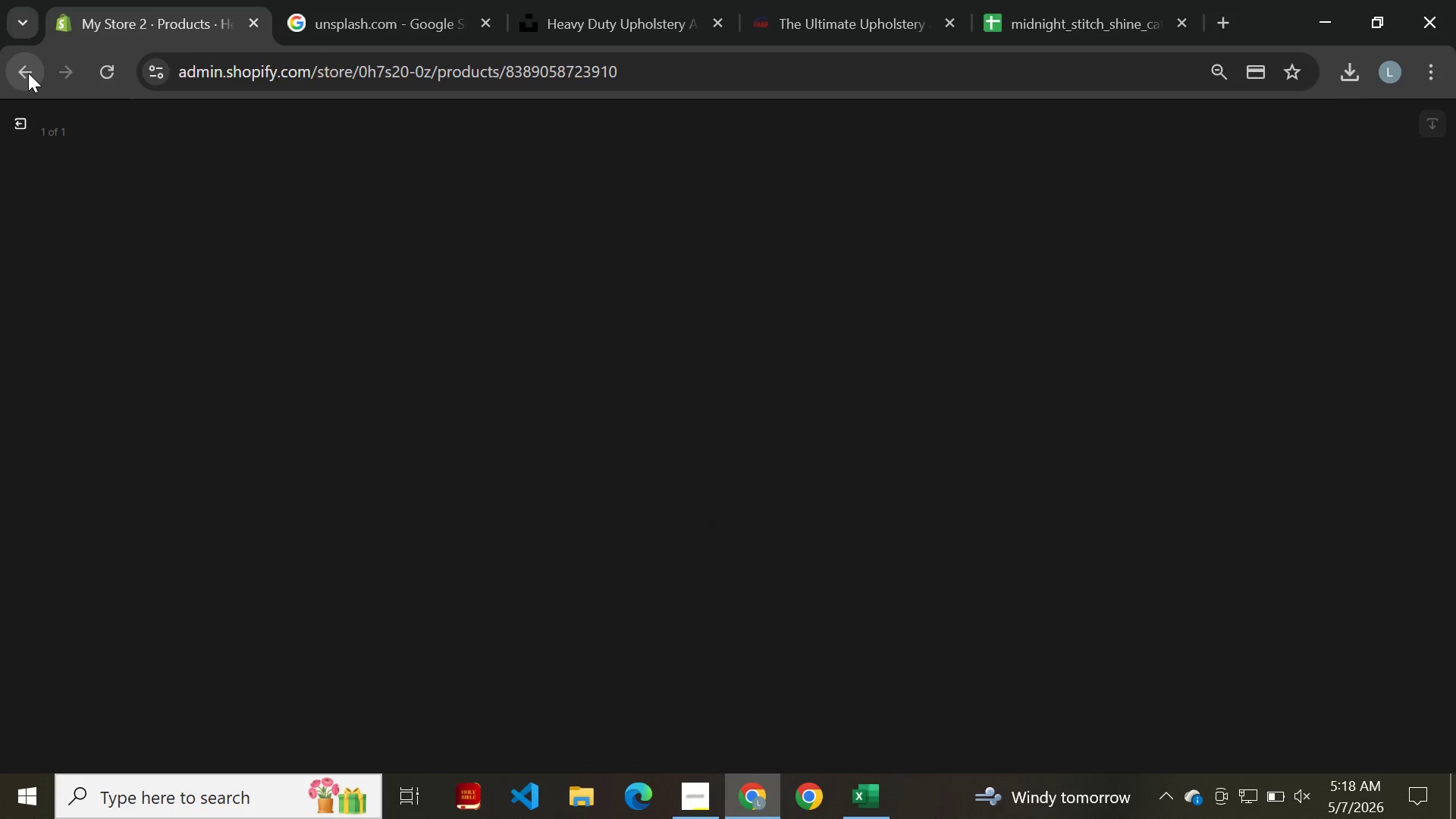 
left_click([28, 73])
 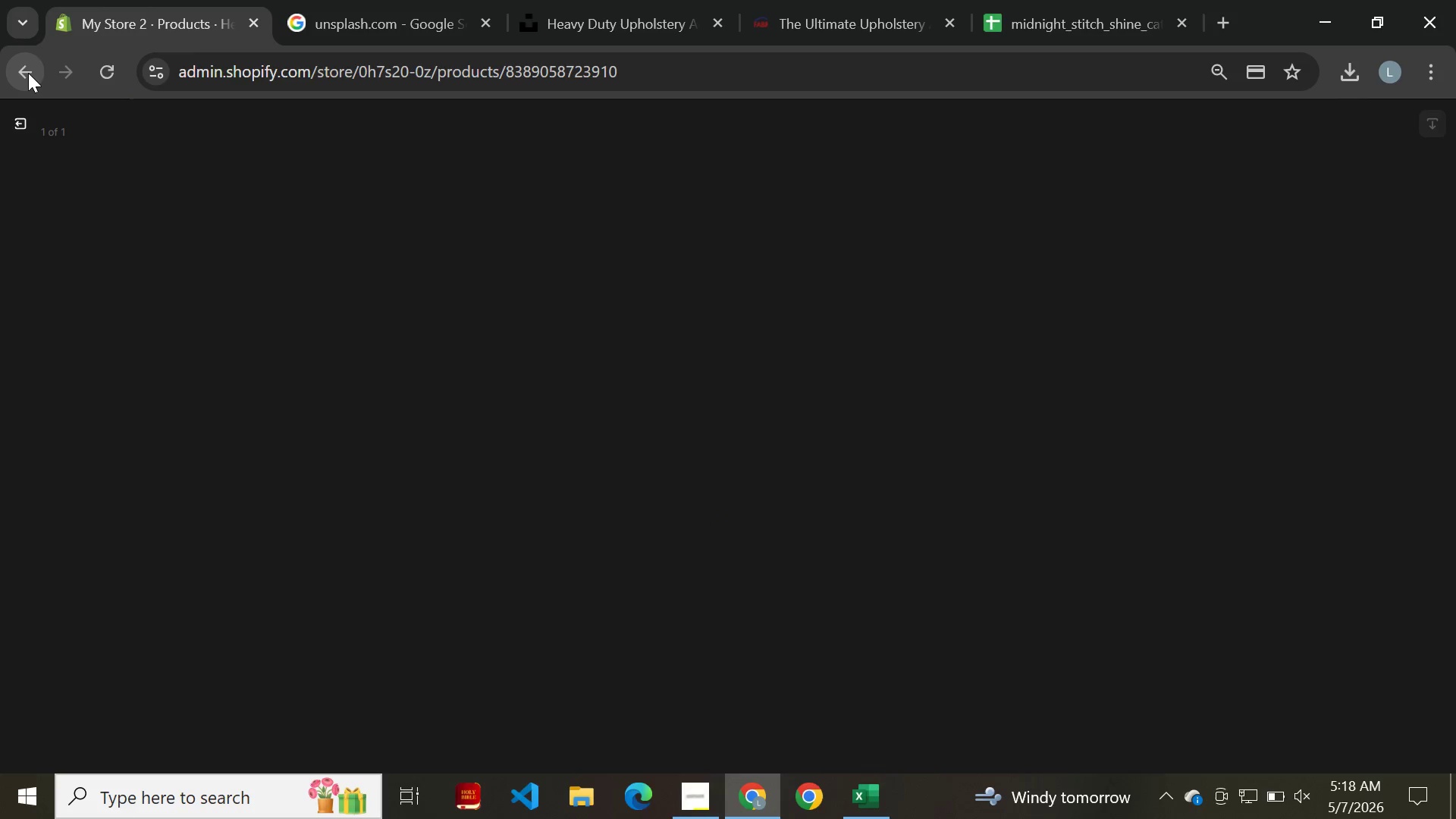 
left_click([28, 73])
 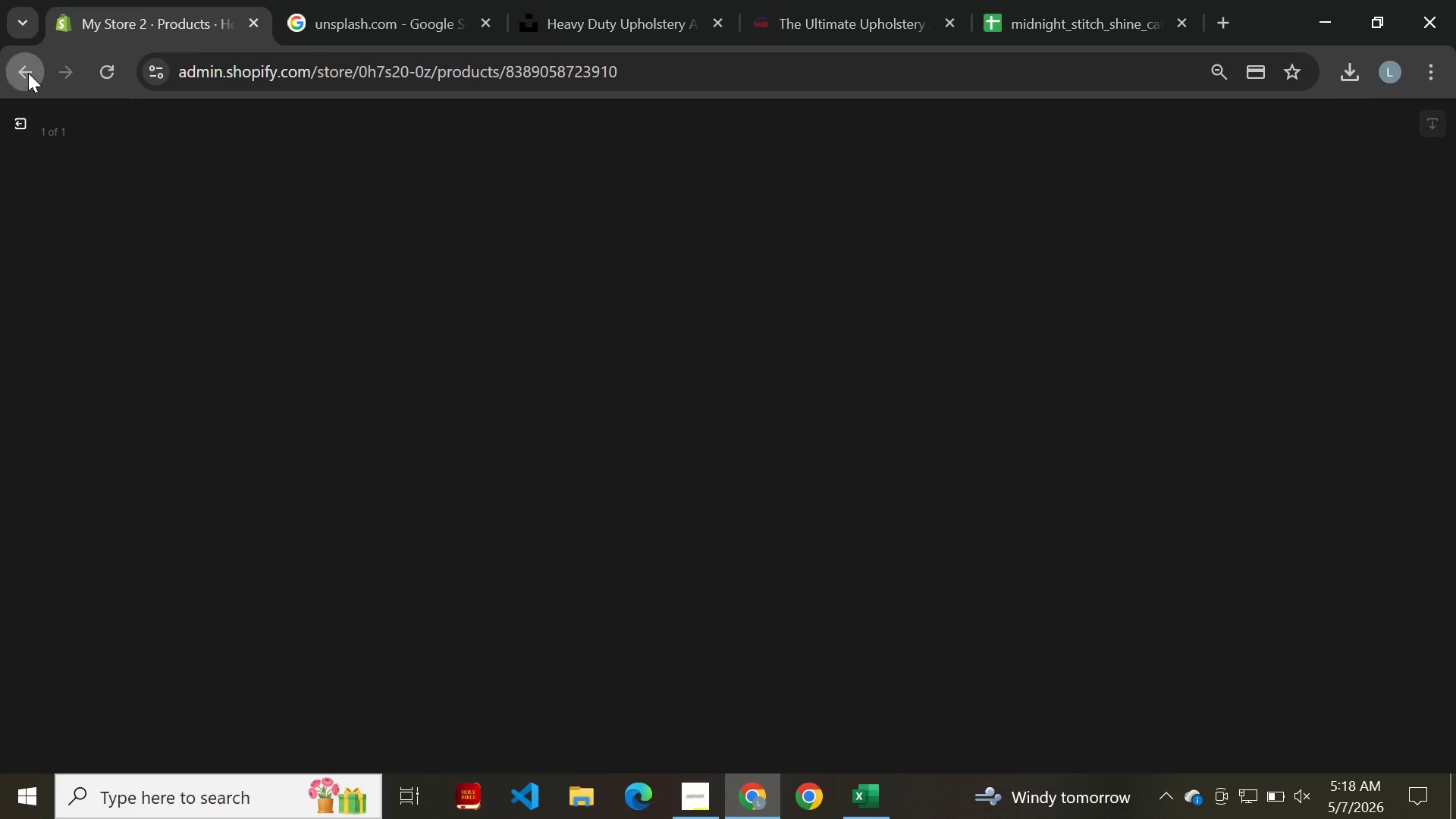 
double_click([28, 73])
 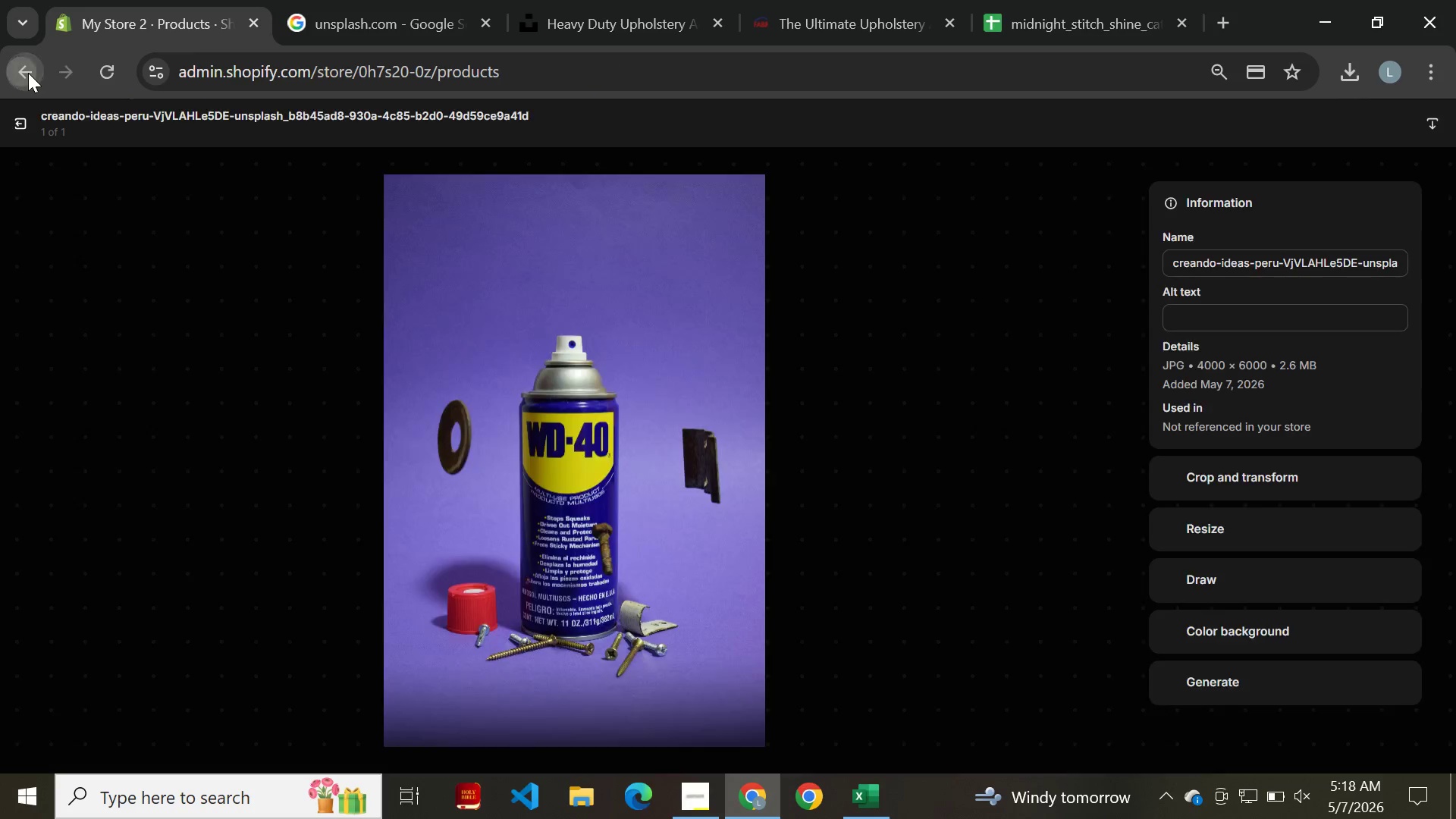 
triple_click([28, 73])
 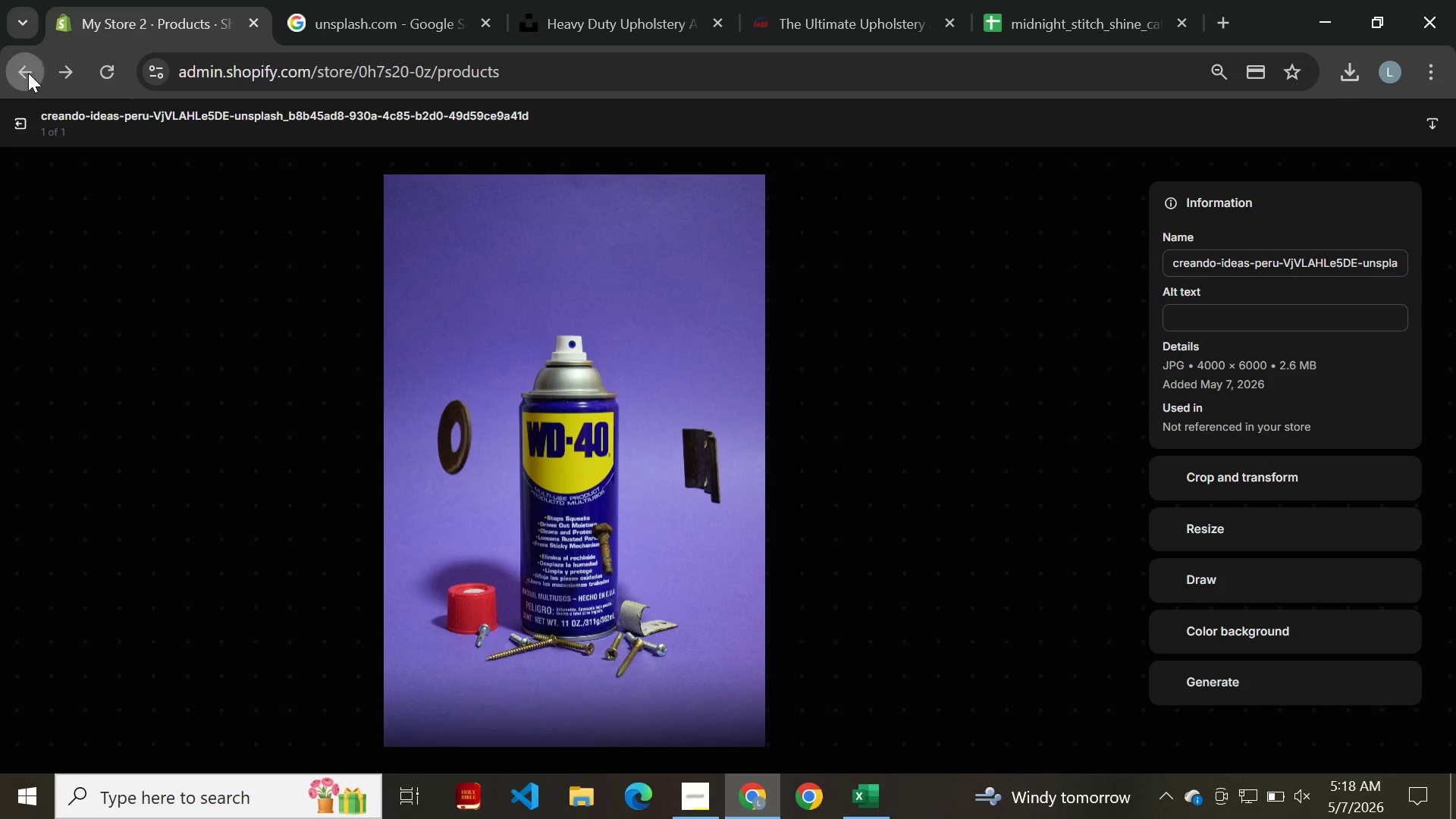 
triple_click([28, 73])
 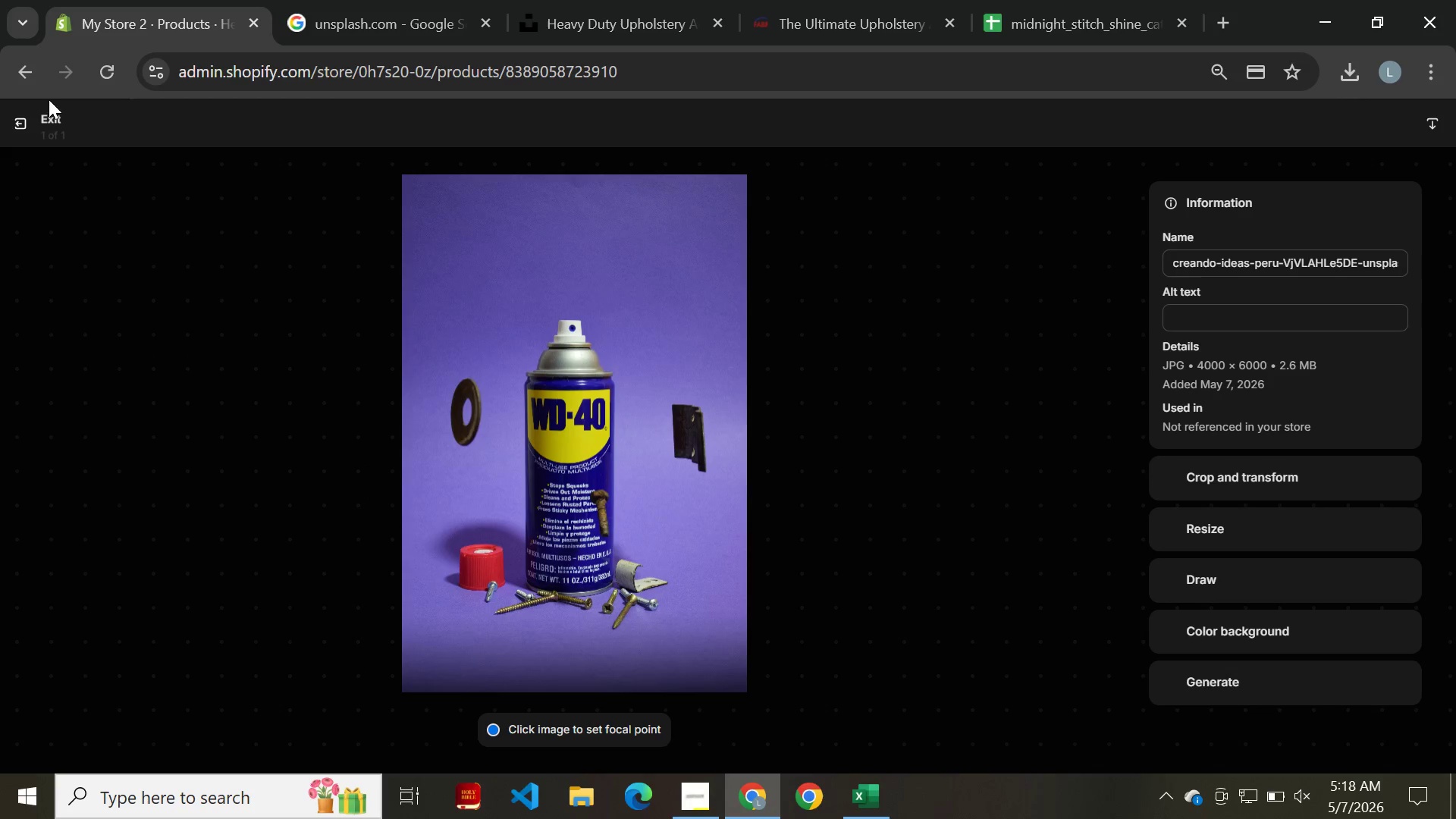 
left_click([42, 74])
 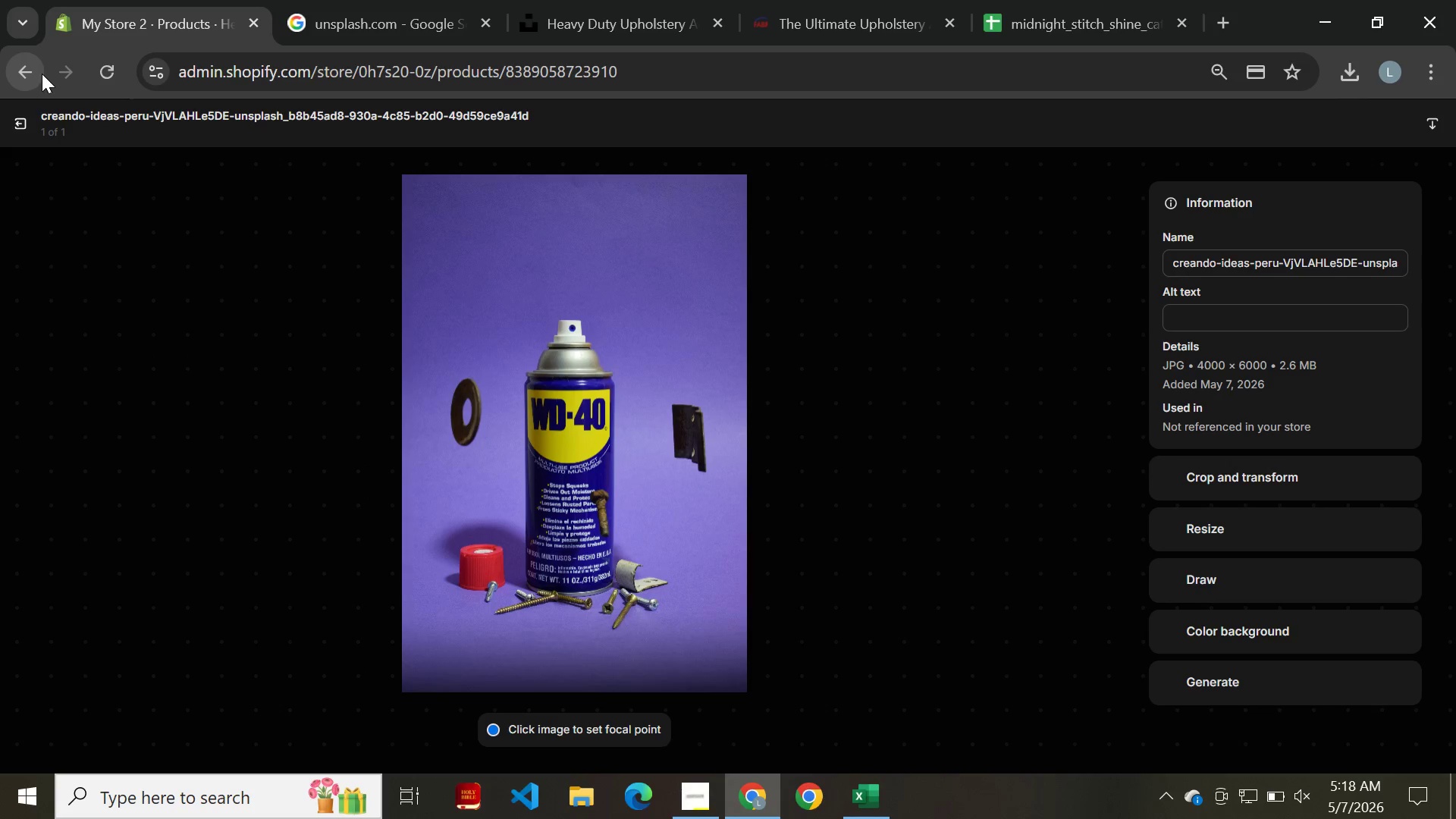 
left_click([42, 74])
 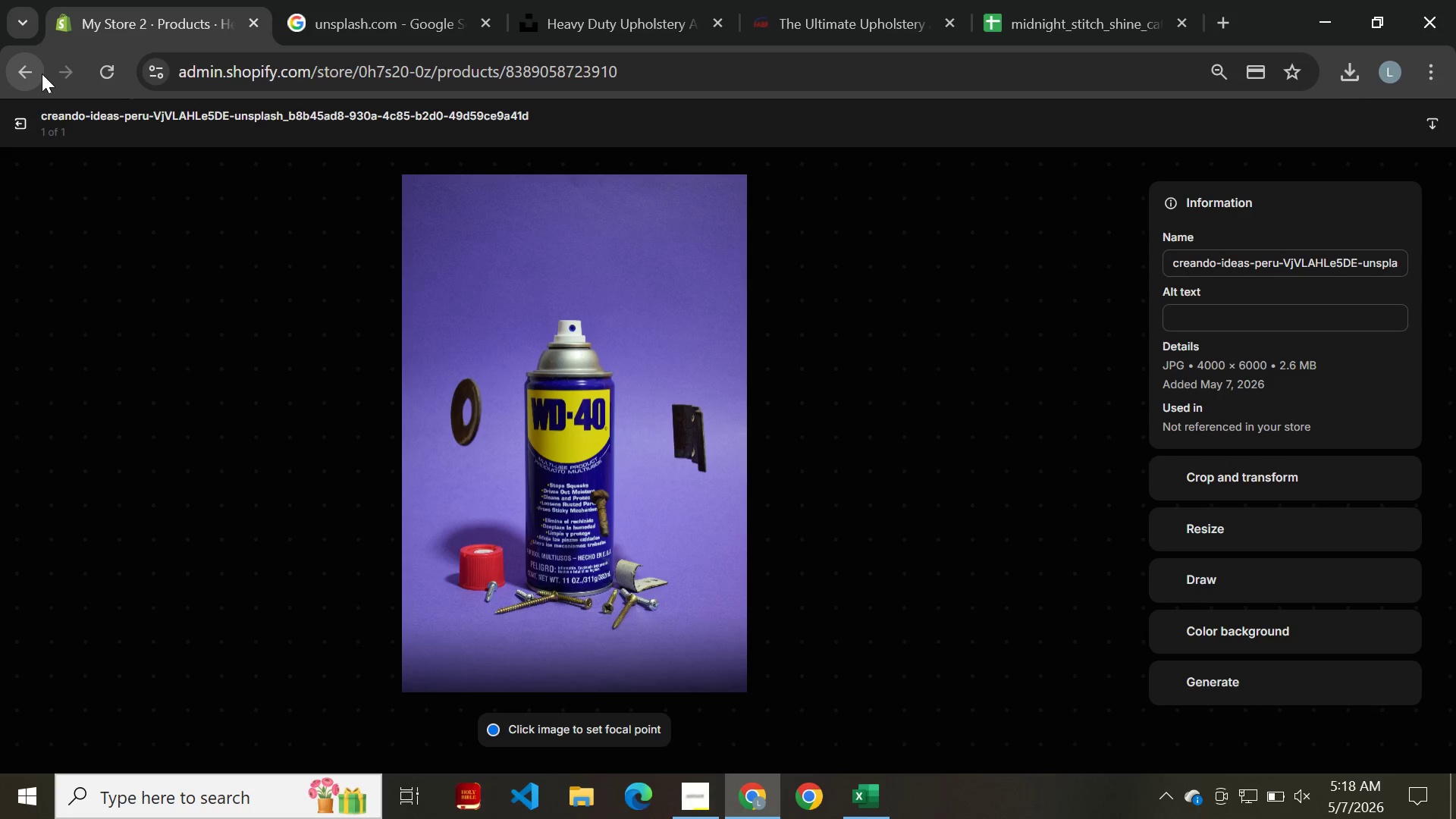 
left_click([42, 74])
 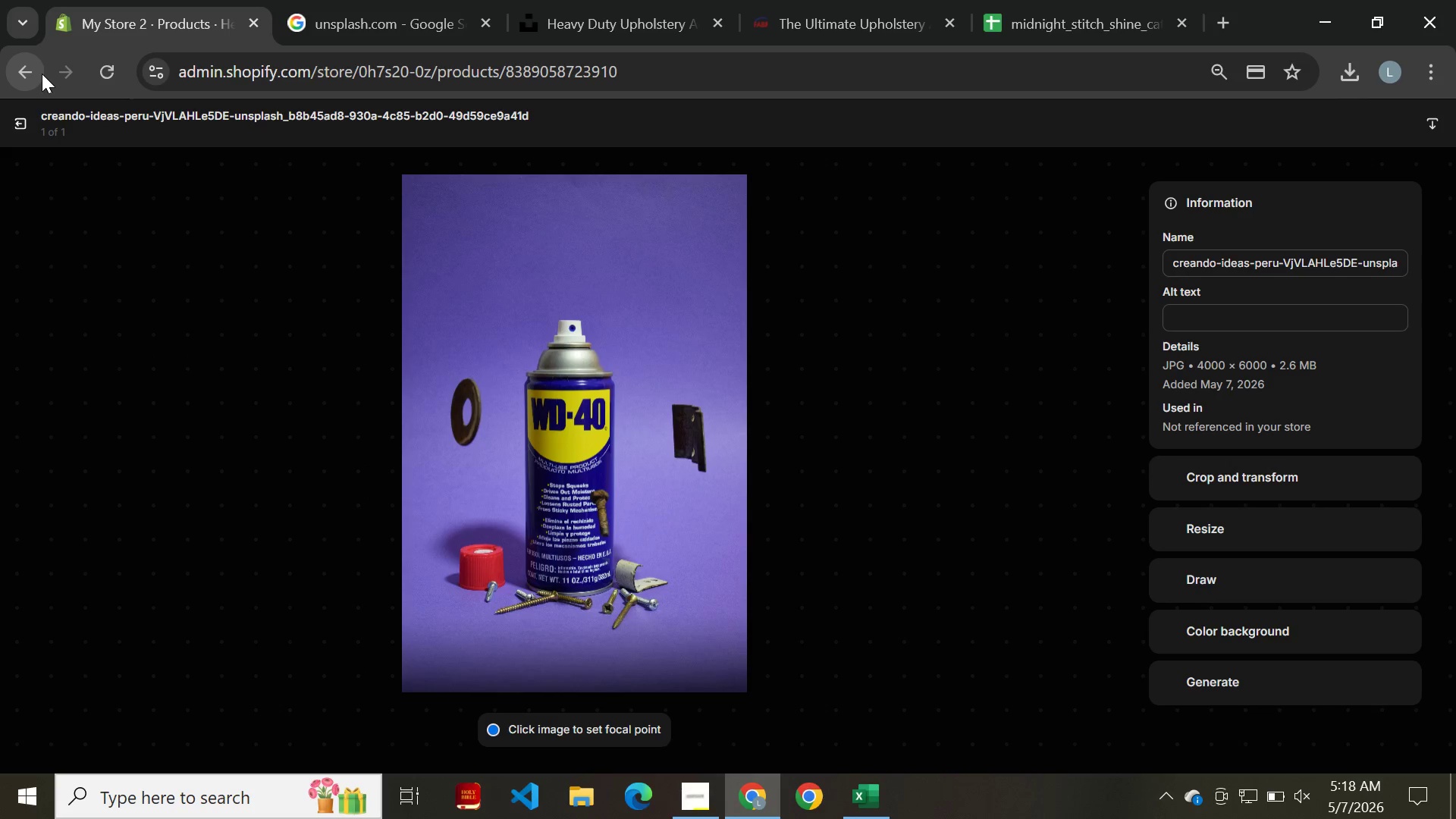 
left_click([42, 74])
 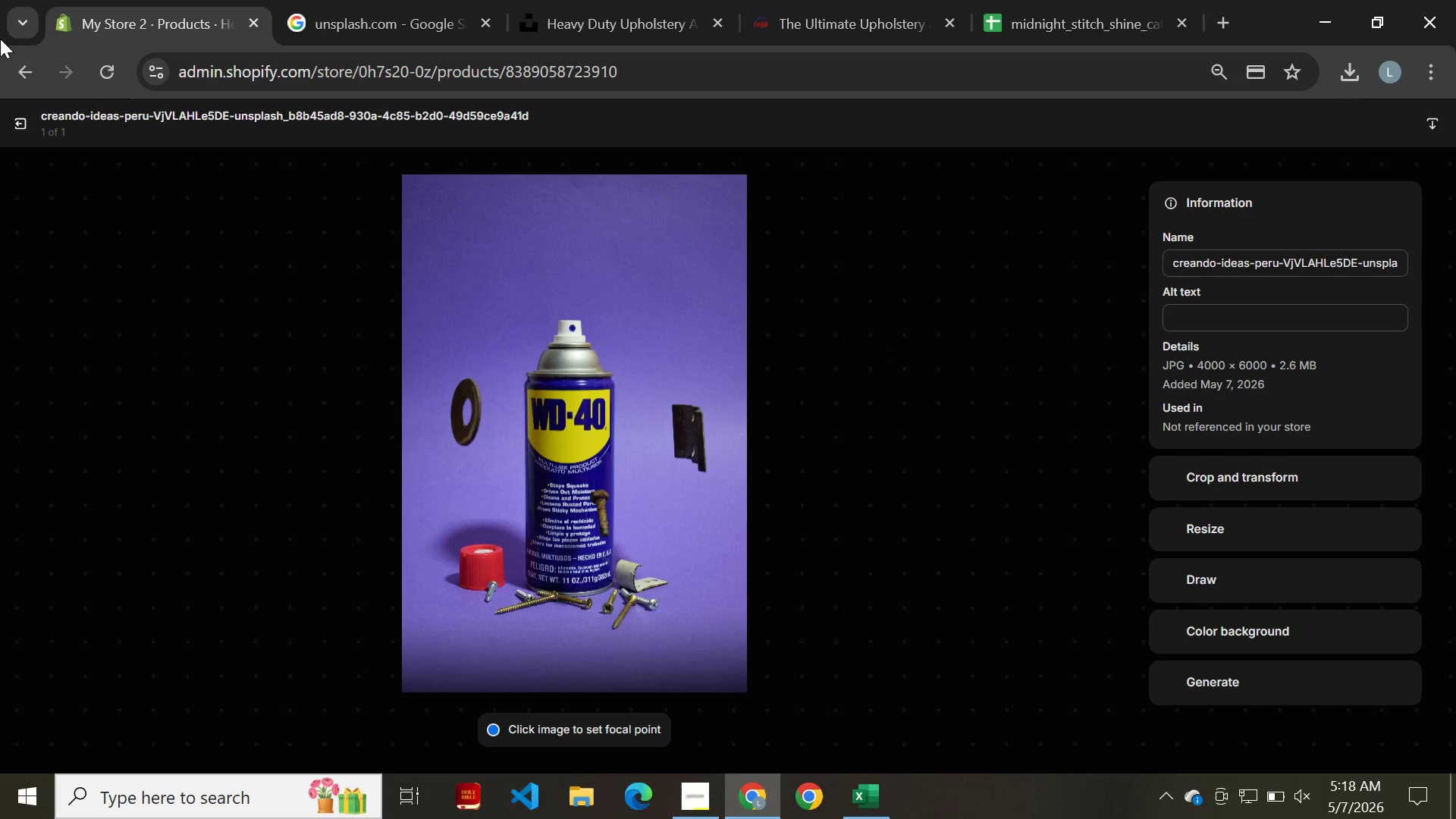 
left_click([41, 57])
 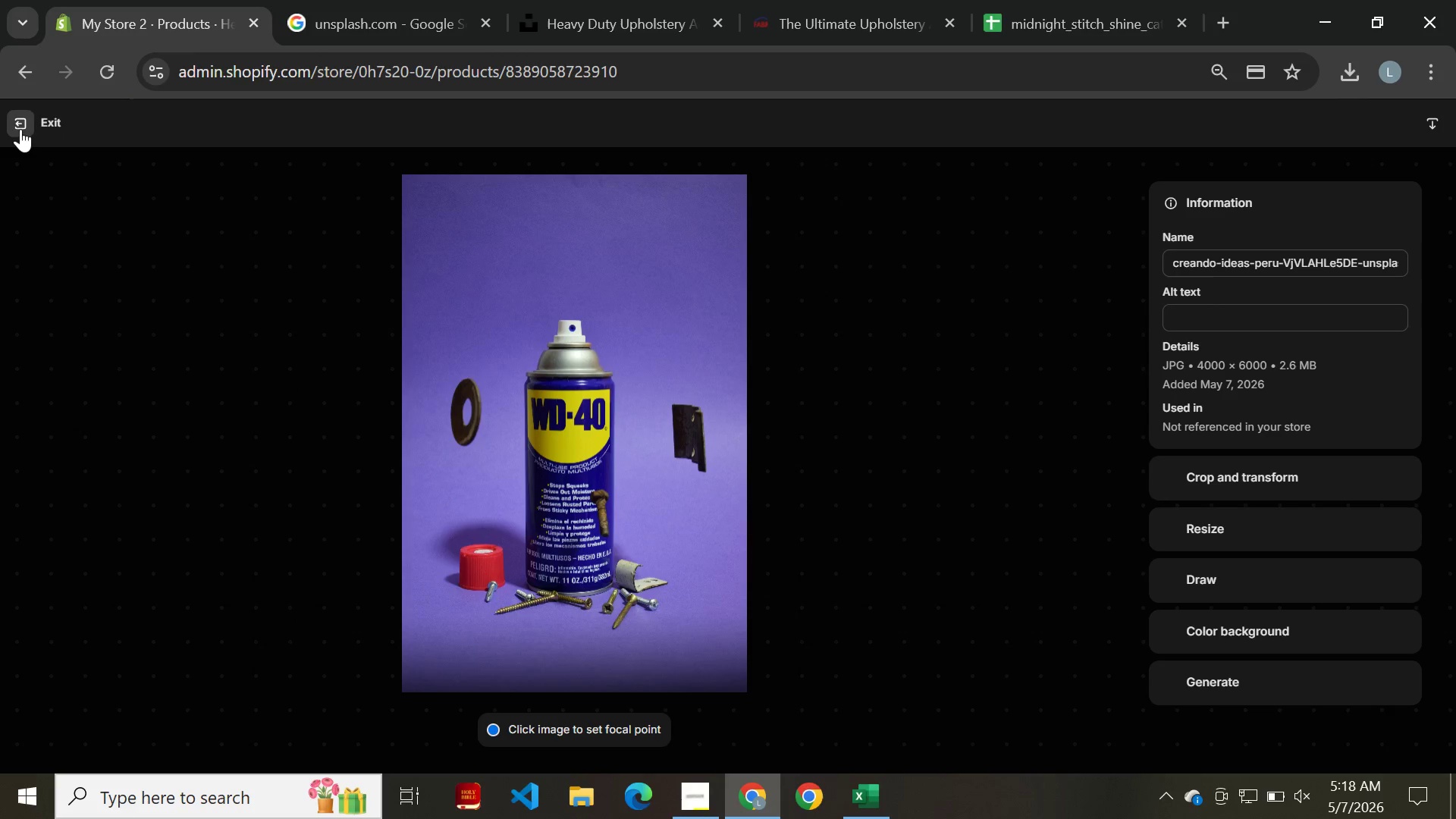 
left_click([20, 125])
 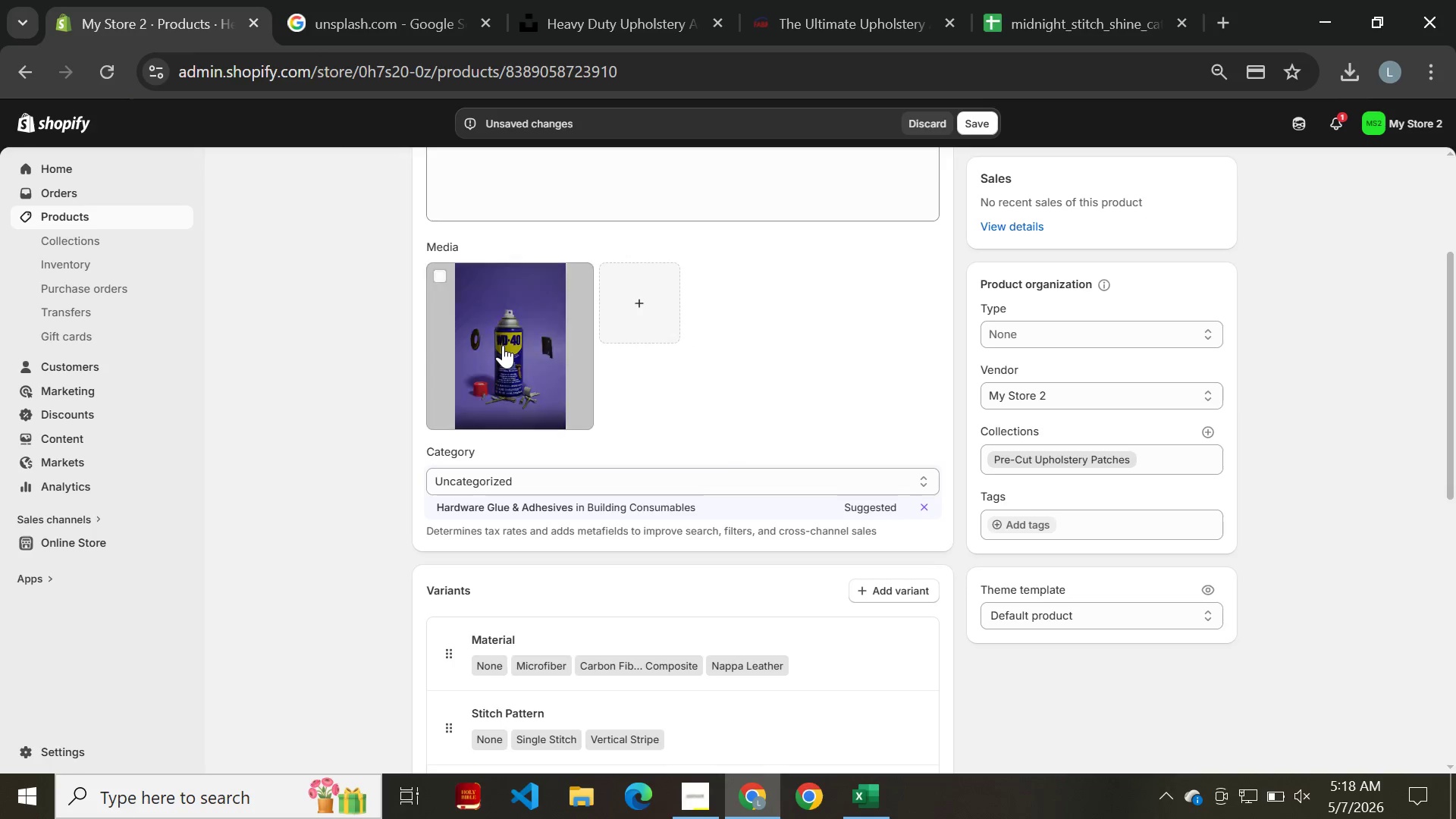 
left_click([509, 347])
 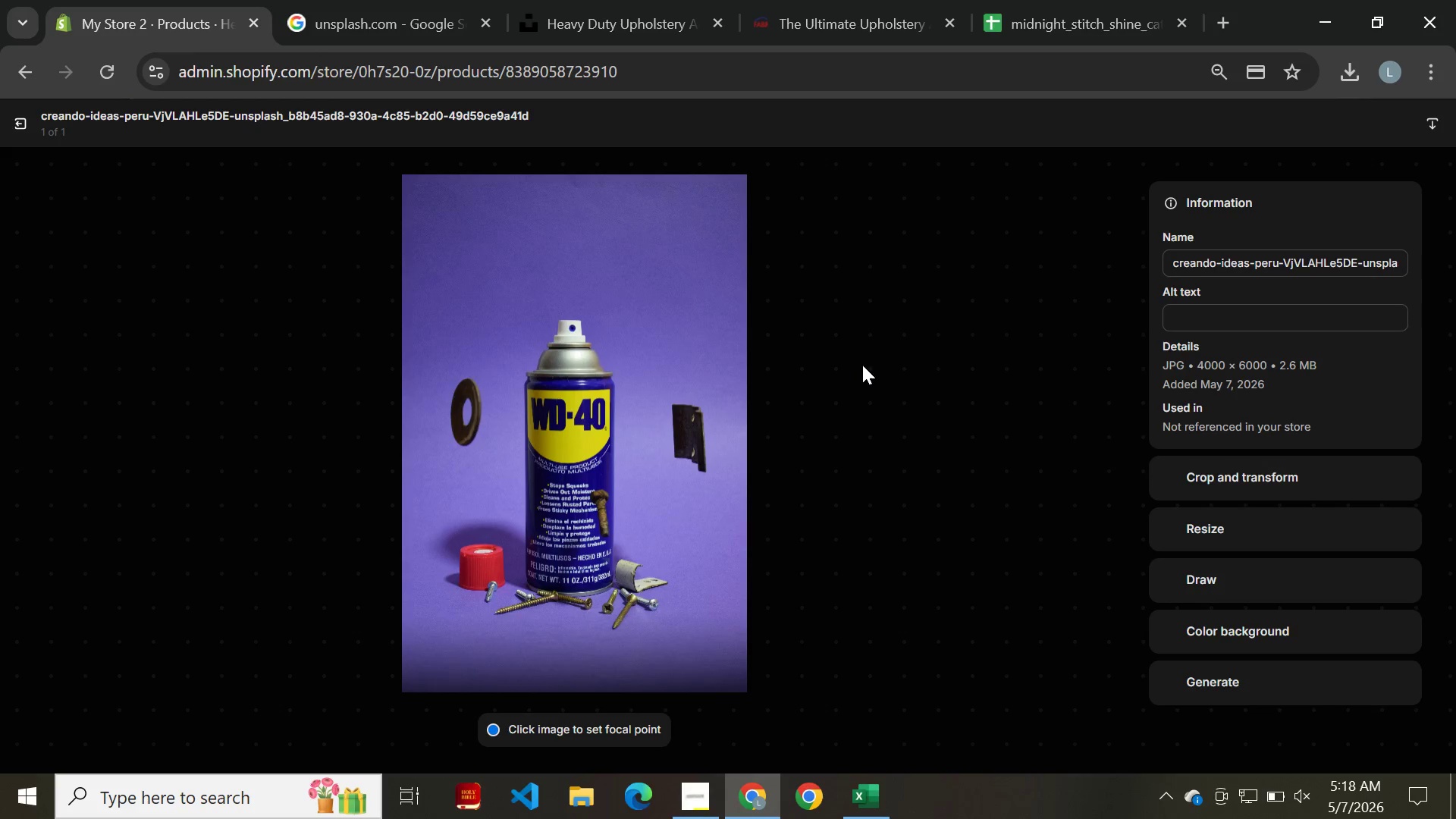 
left_click([1240, 317])
 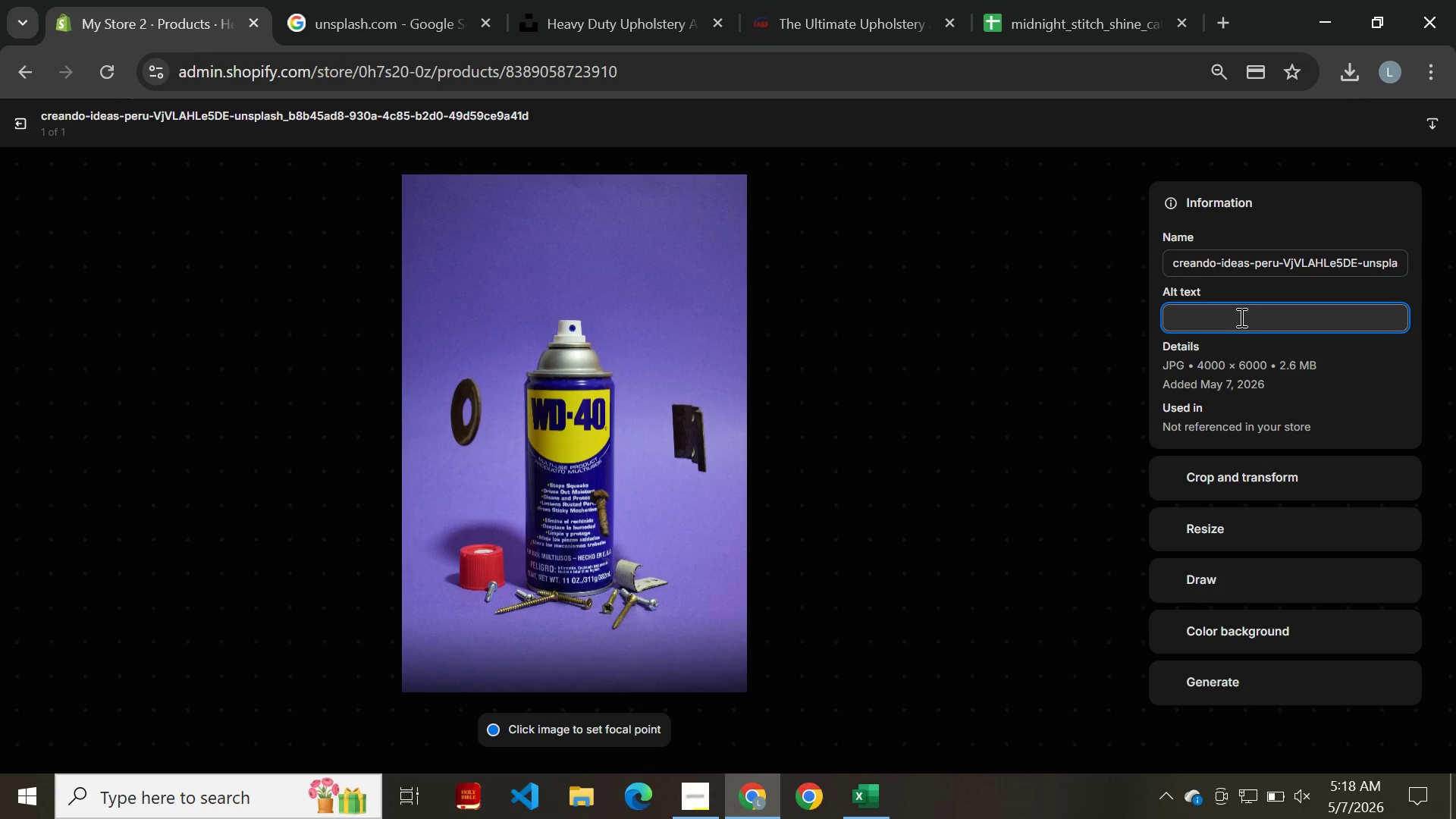 
wait(5.34)
 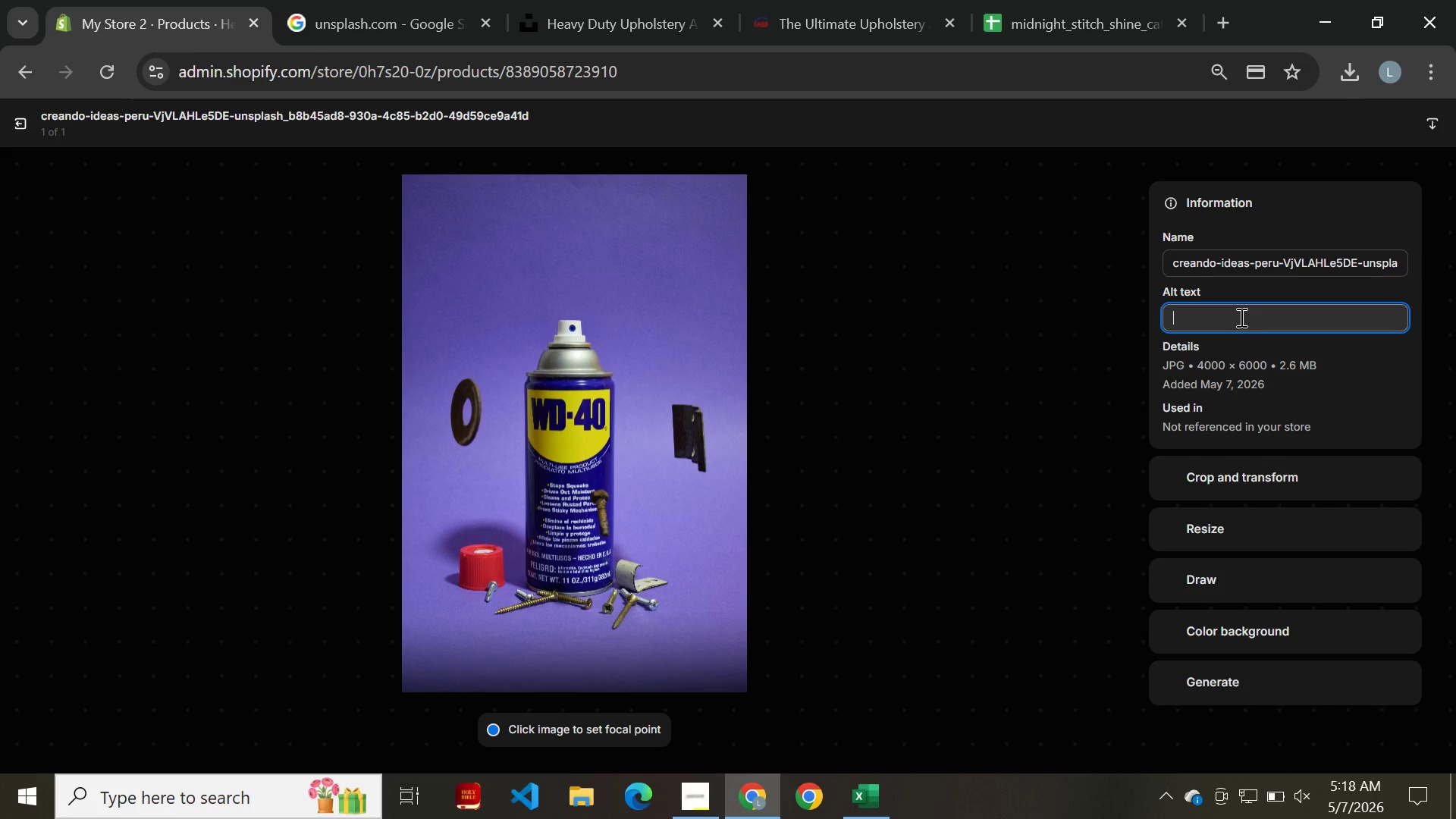 
type(Hwavy)
key(Backspace)
key(Backspace)
key(Backspace)
key(Backspace)
type(eavu )
key(Backspace)
key(Backspace)
type(y DUT)
key(Backspace)
key(Backspace)
type(Duty Upho)
 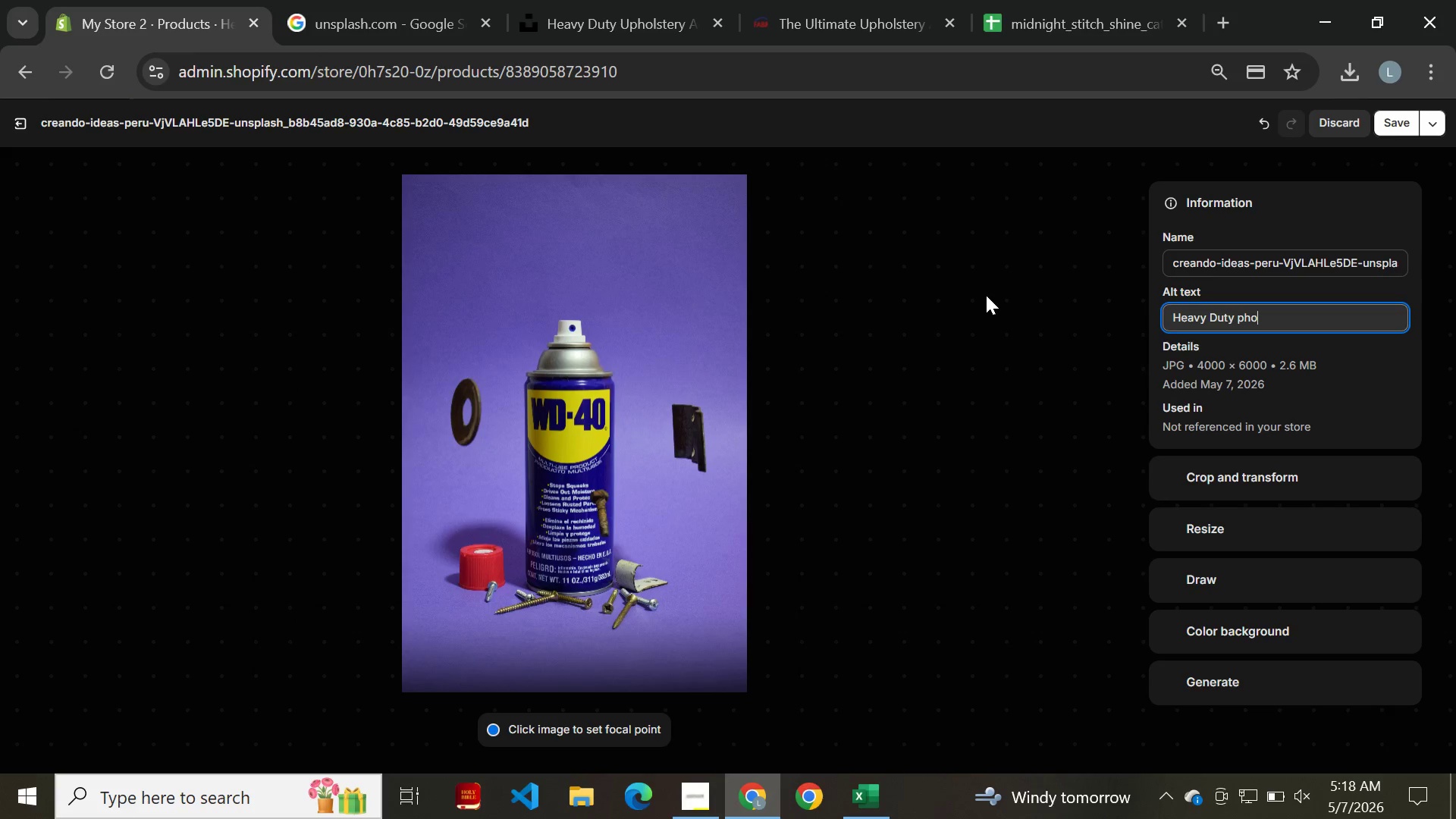 
key(Backspace)
key(Backspace)
key(Backspace)
type(Upholdtery Adhesive)
 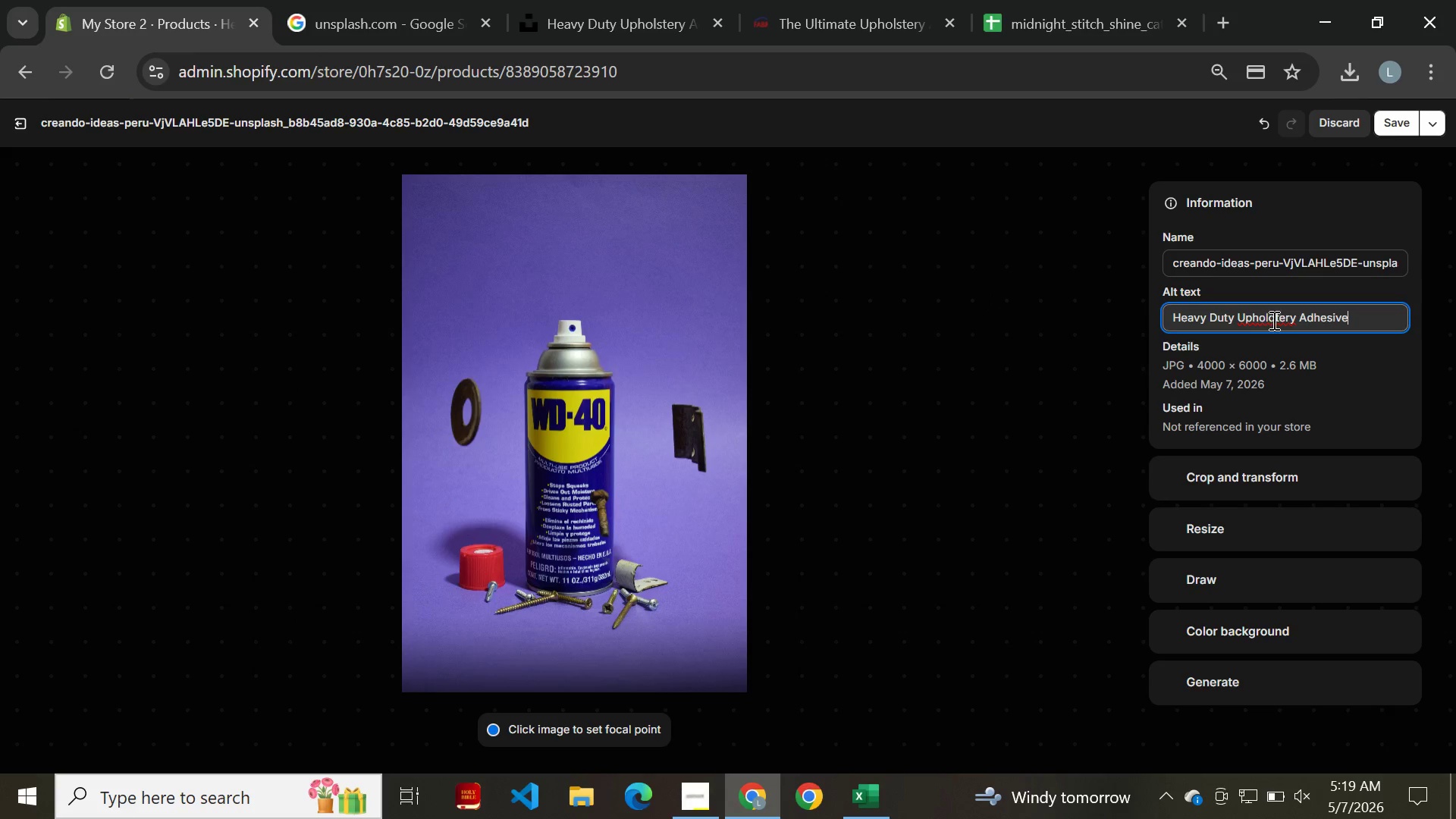 
left_click([1273, 320])
 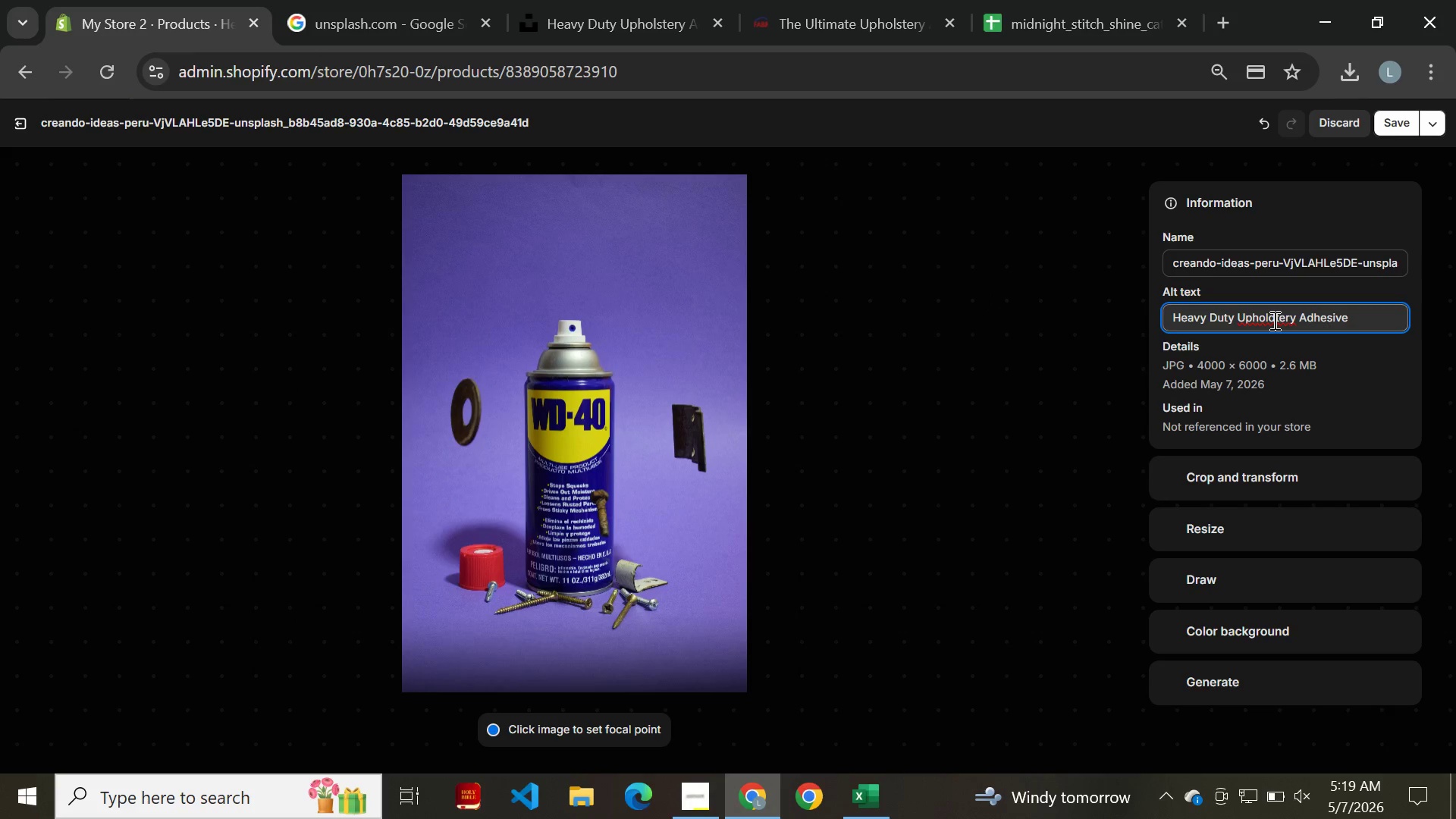 
key(Backspace)
 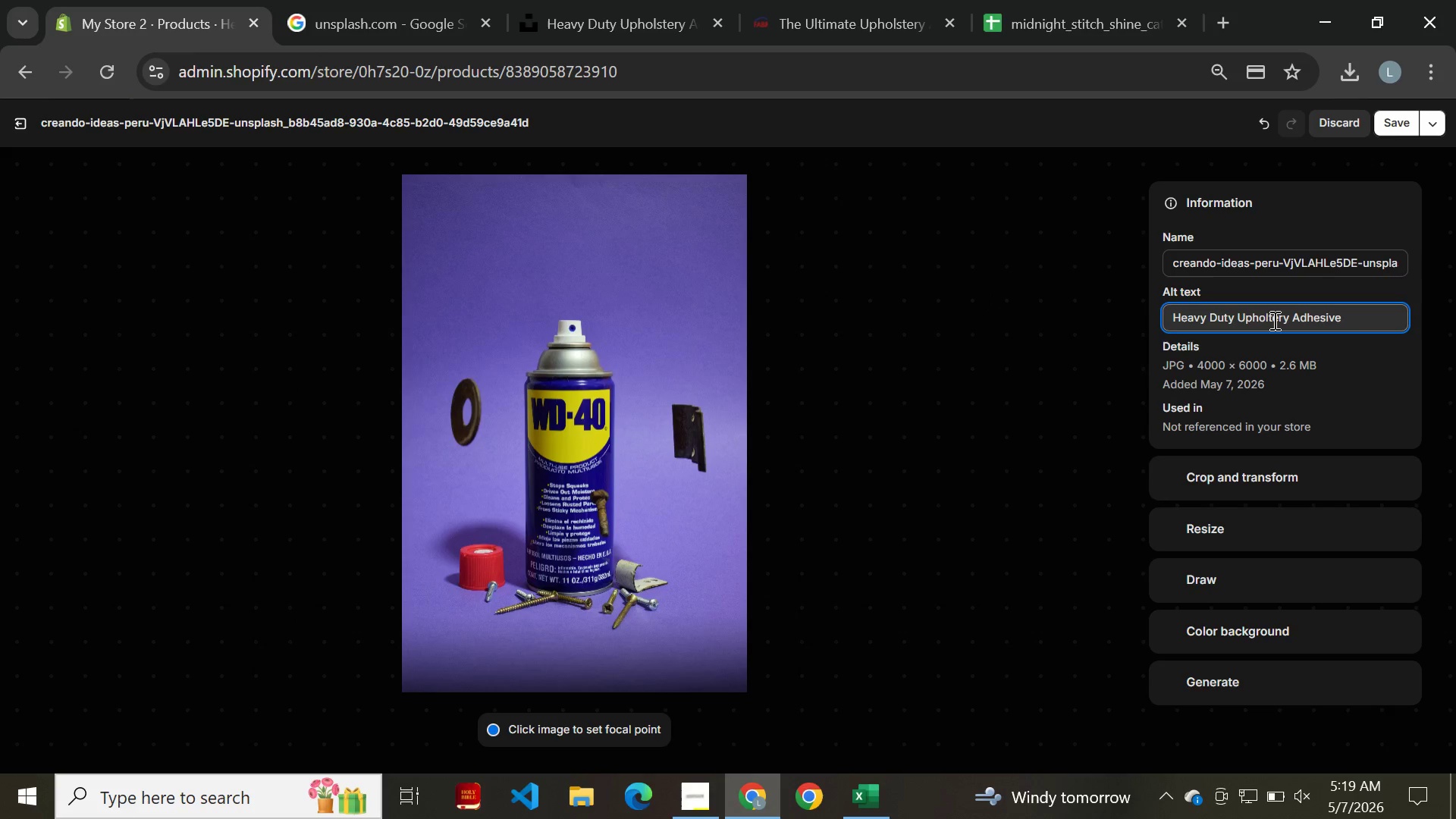 
key(D)
 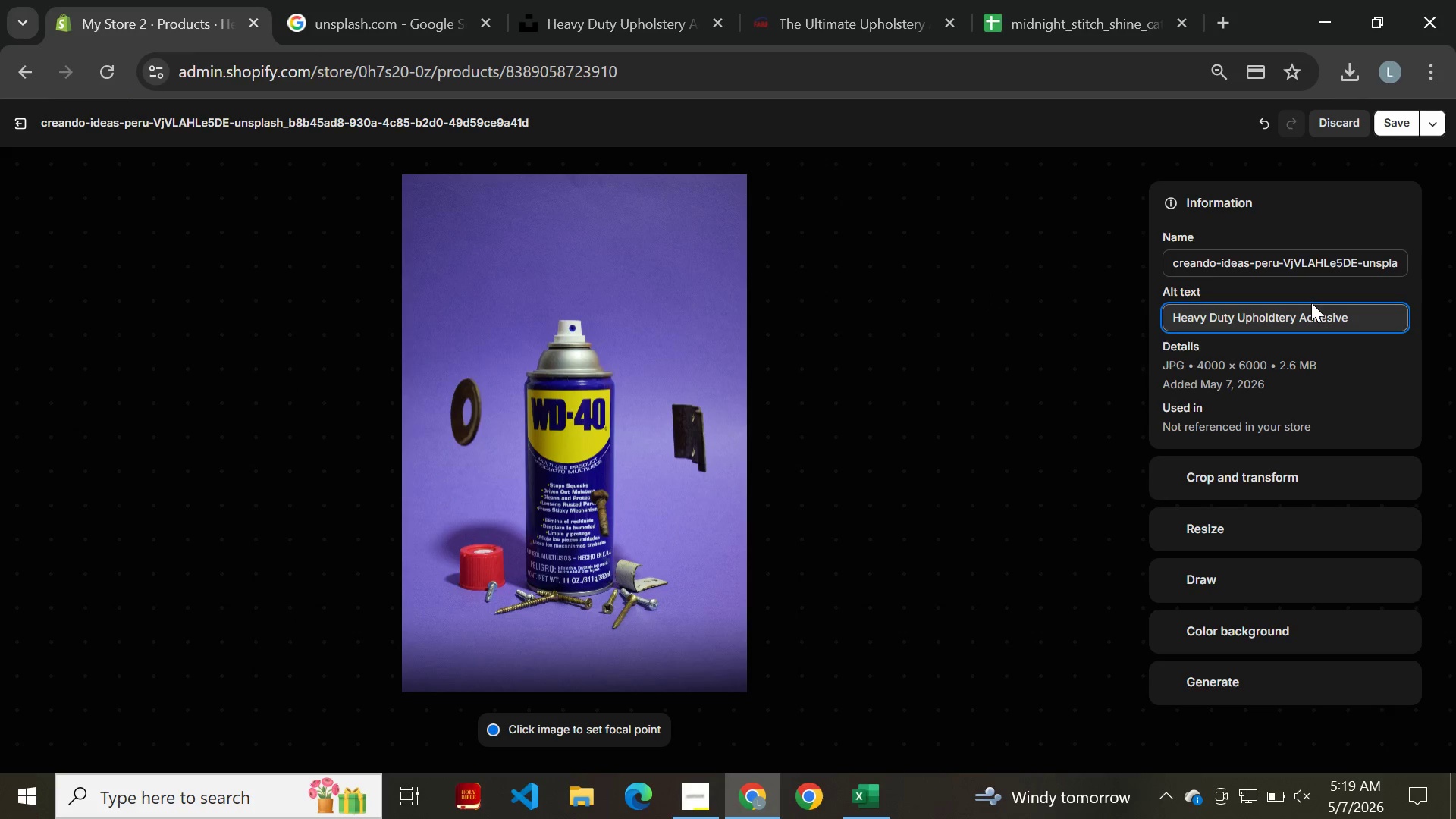 
key(Backspace)
 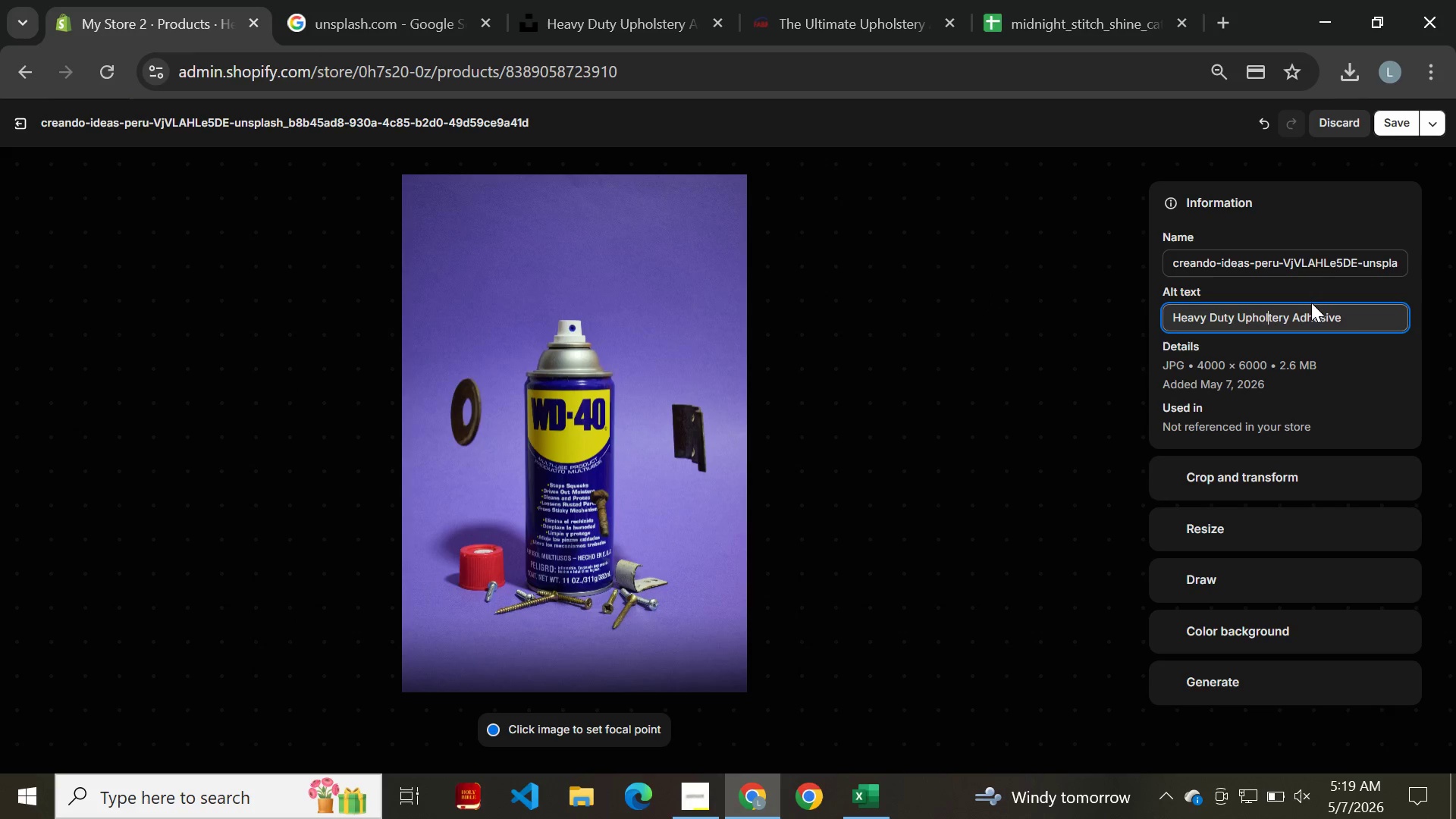 
key(S)
 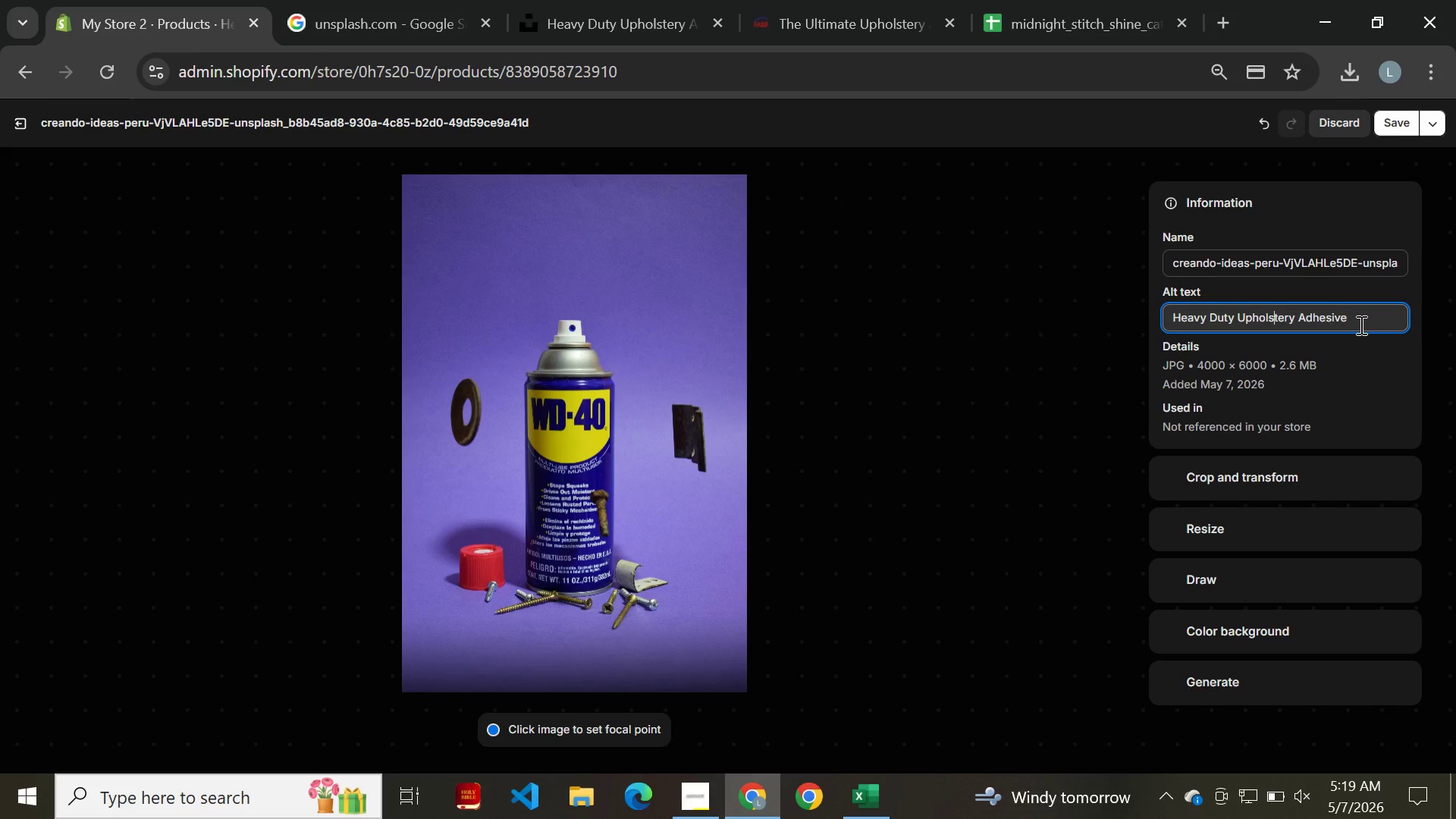 
left_click([1360, 320])
 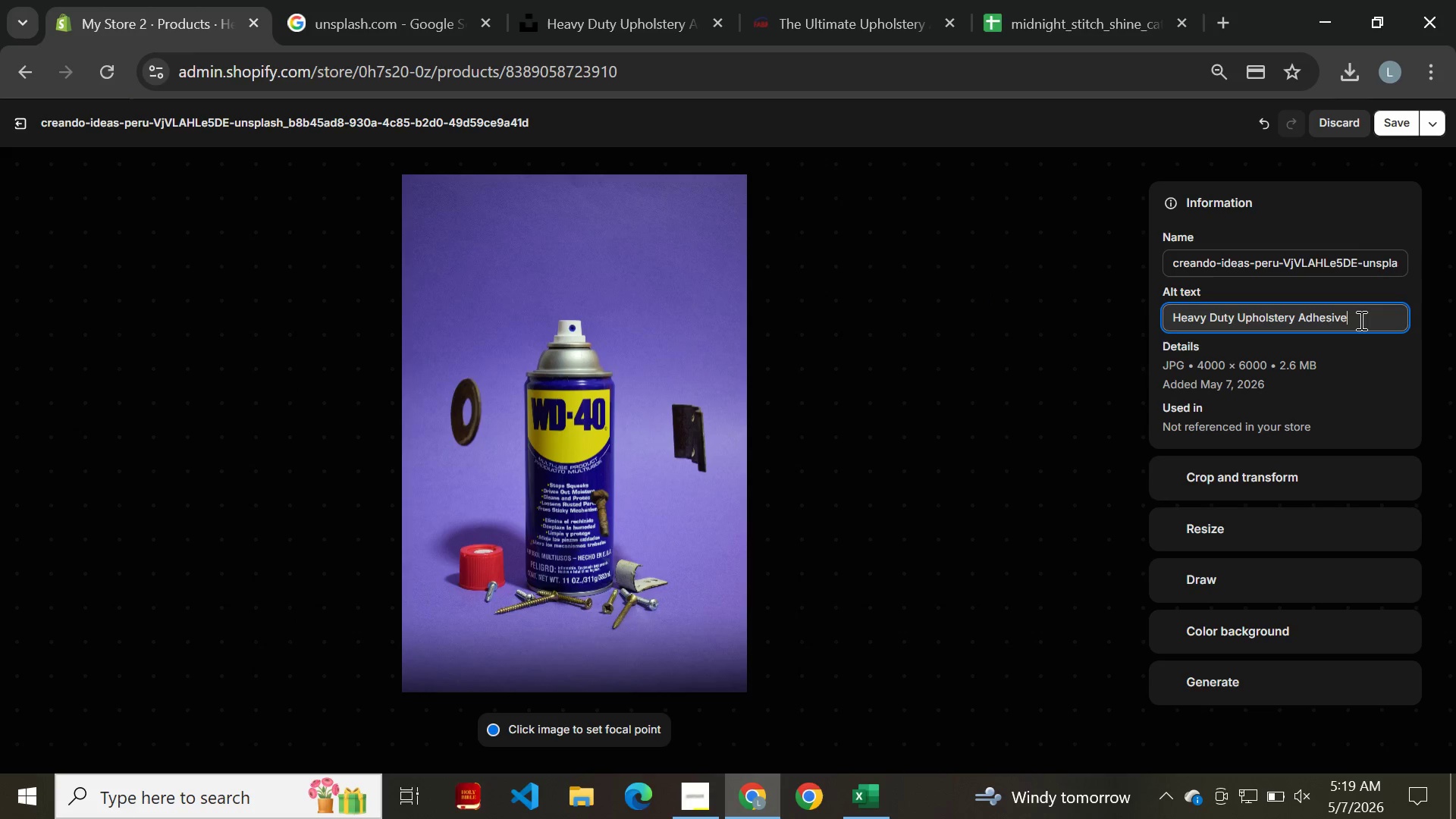 
type( high=)
key(Backspace)
type(-temperature)
 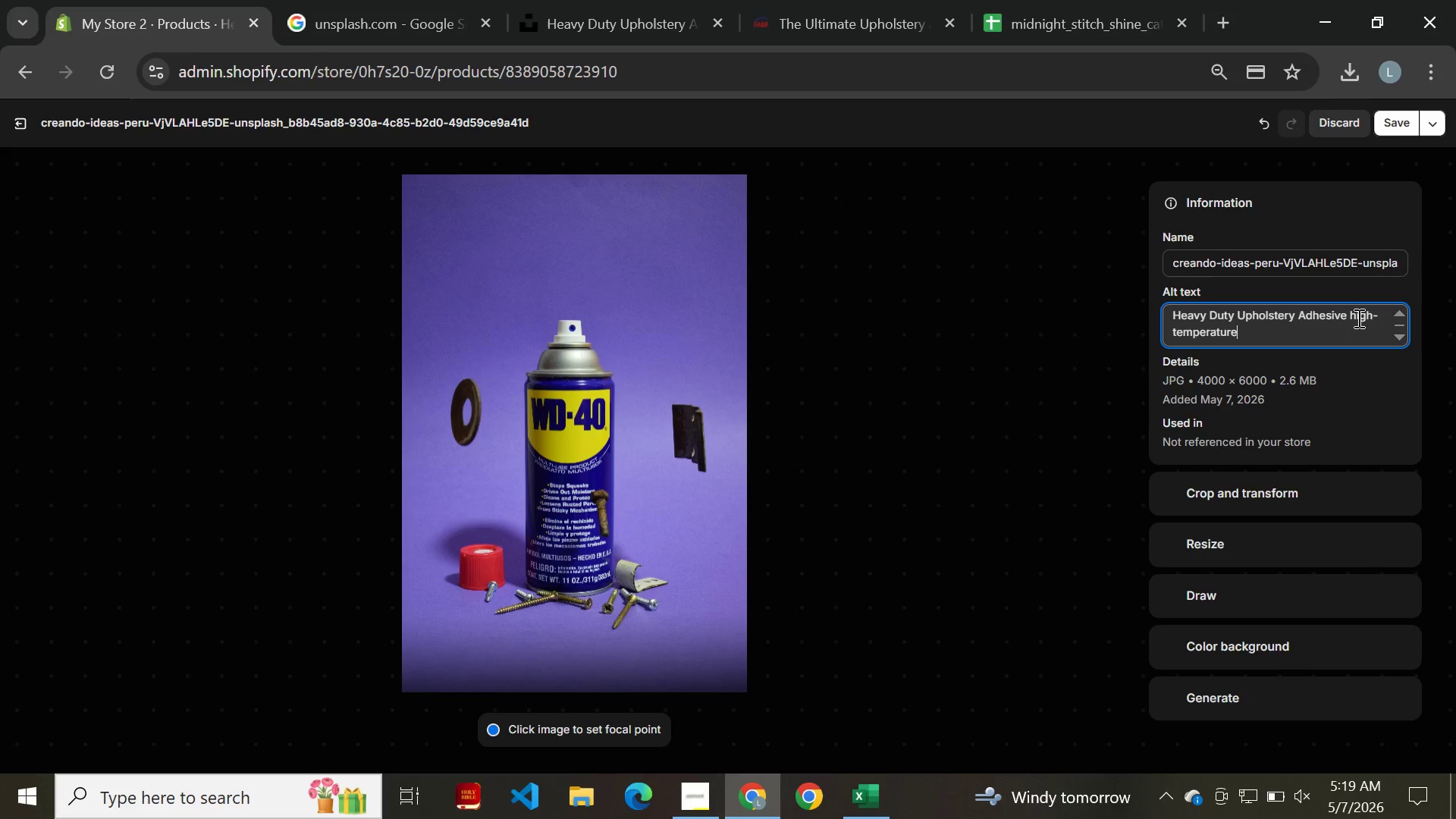 
type(co)
key(Backspace)
key(Backspace)
type( contact cee)
key(Backspace)
type(ment tue)
key(Backspace)
type(be for)
 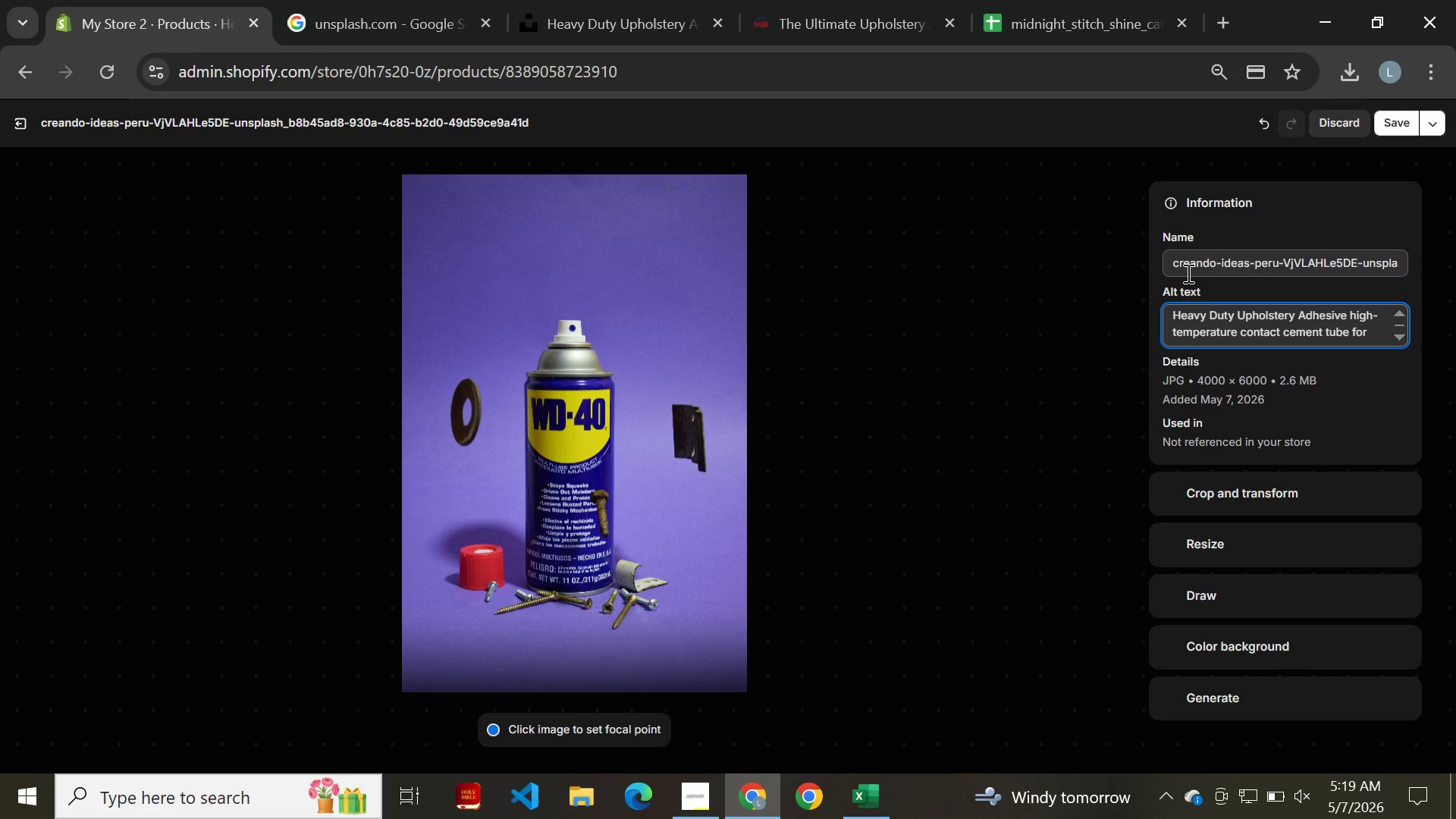 
type( aut)
key(Backspace)
type(a)
key(Backspace)
key(Backspace)
type(automotive interiorre)
key(Backspace)
key(Backspace)
type( repais)
key(Backspace)
type(rs.)
 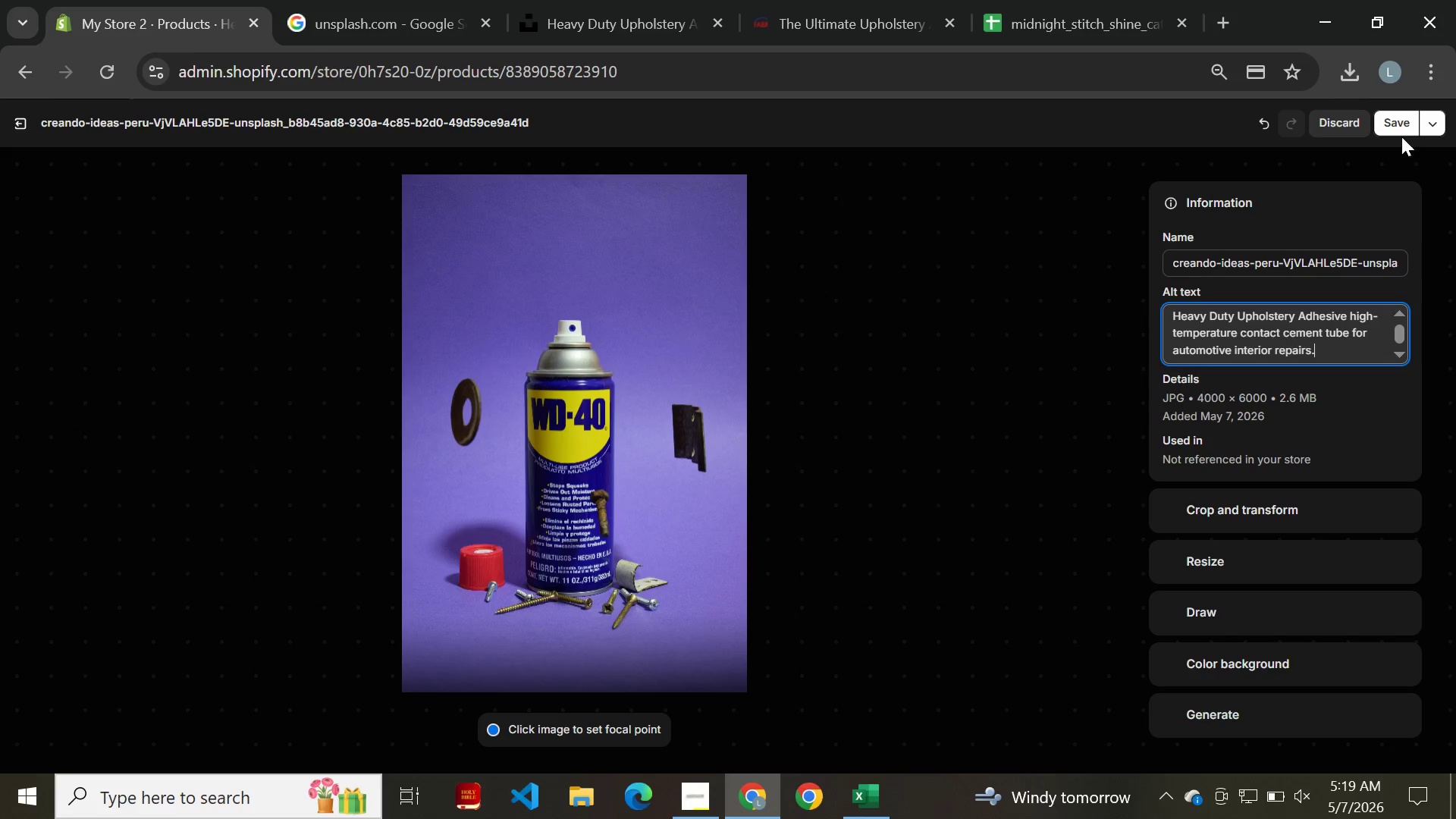 
left_click([1401, 119])
 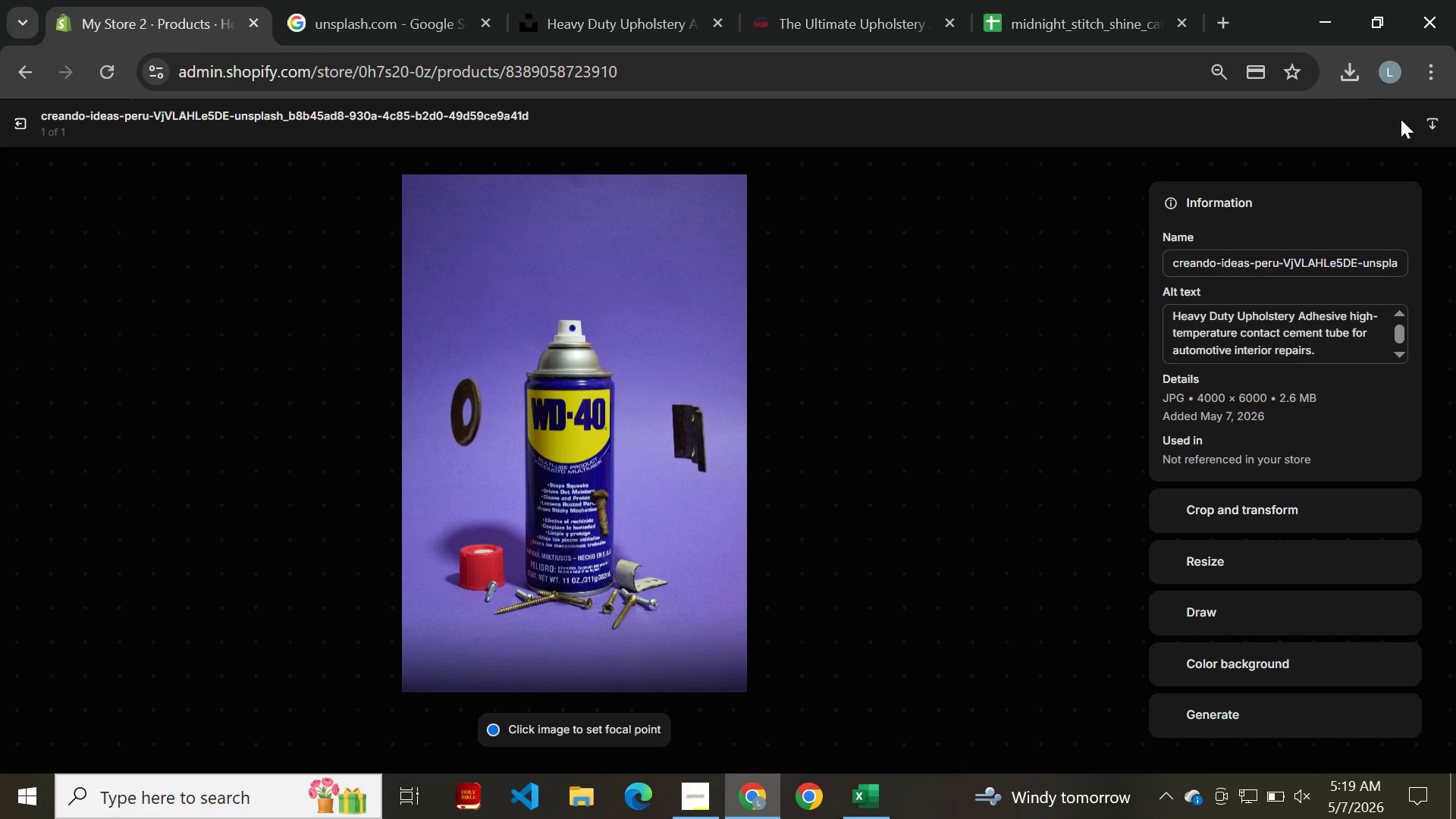 
wait(5.06)
 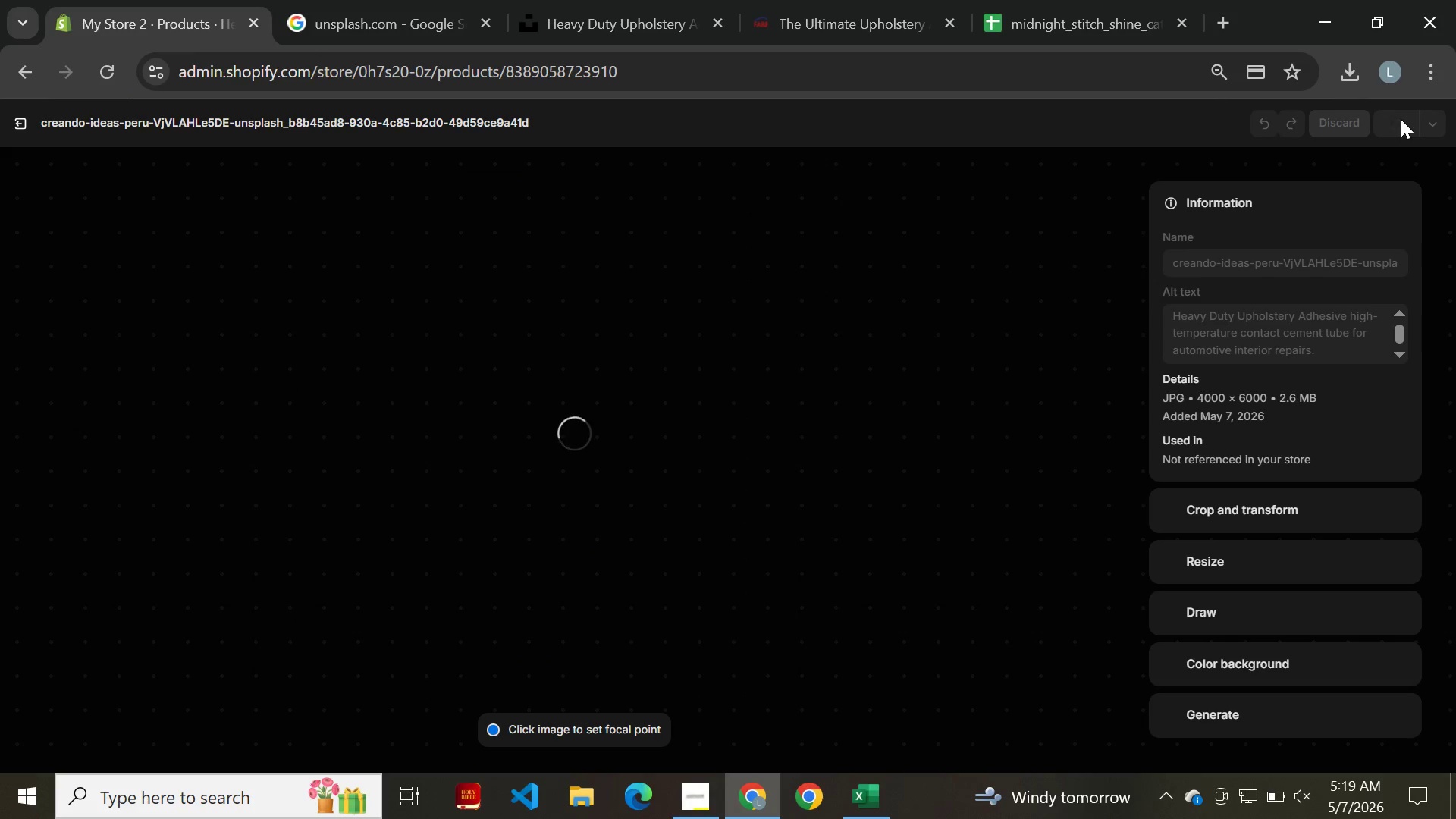 
left_click([20, 124])
 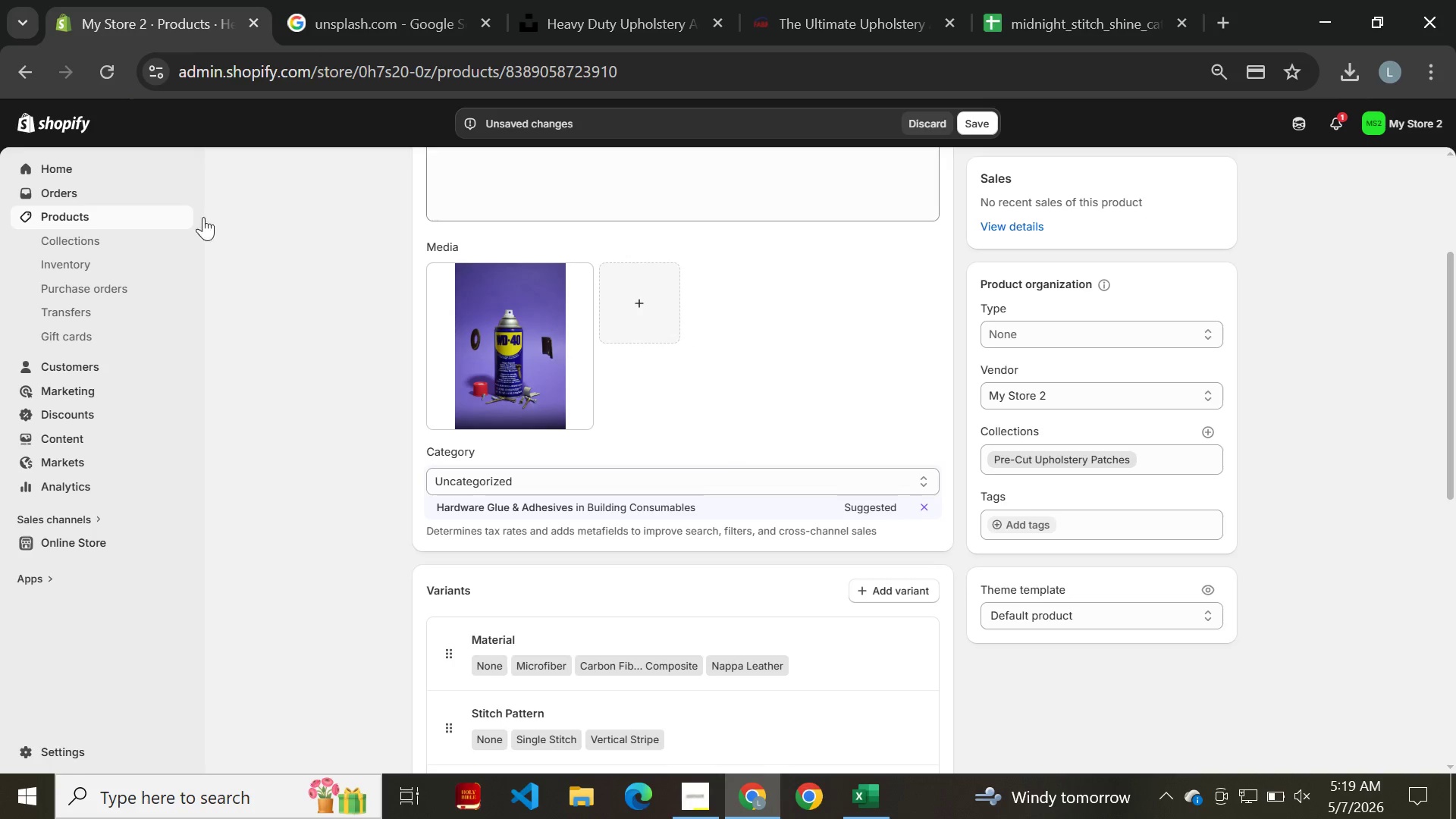 
mouse_move([497, 508])
 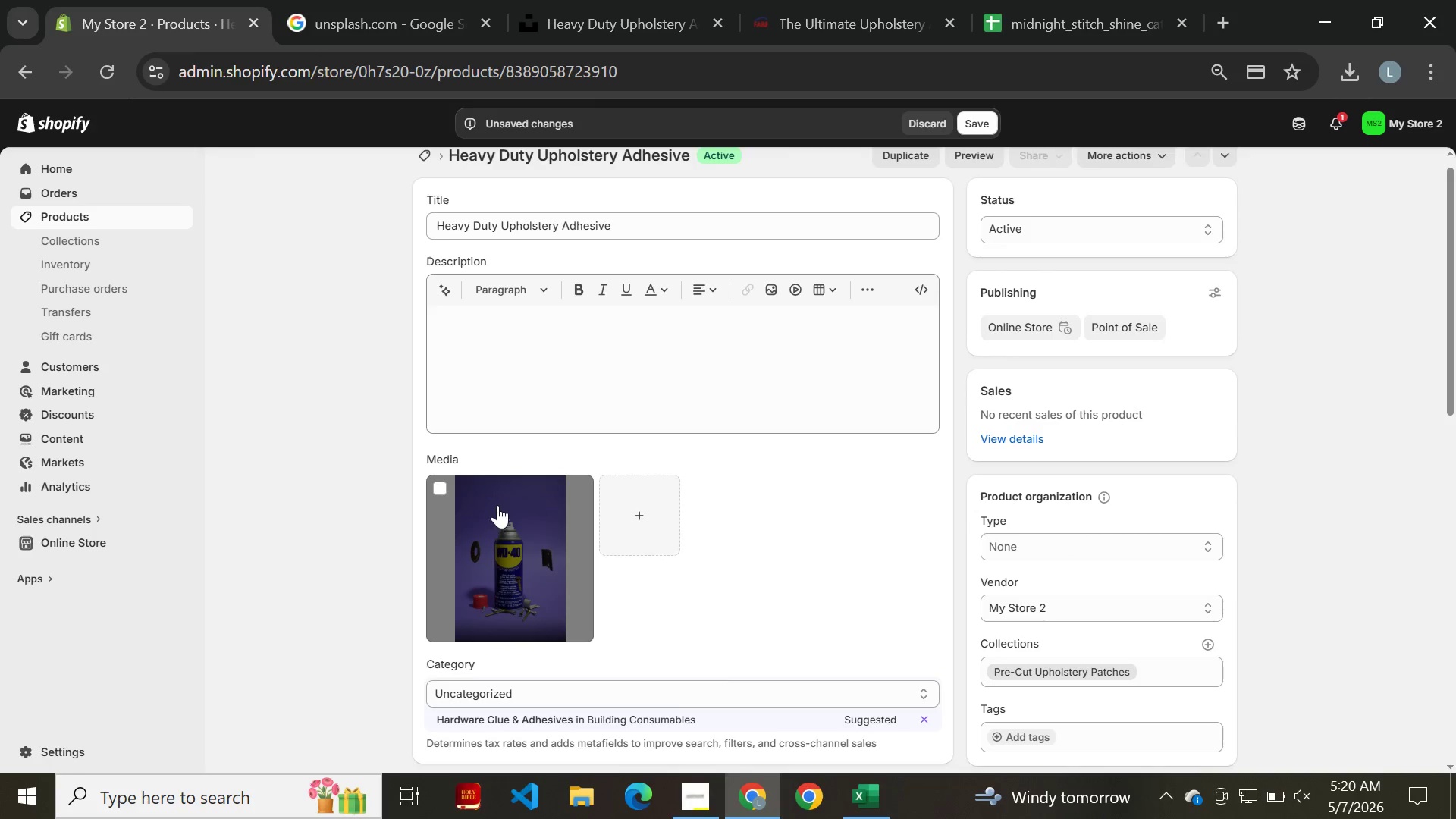 
wait(6.72)
 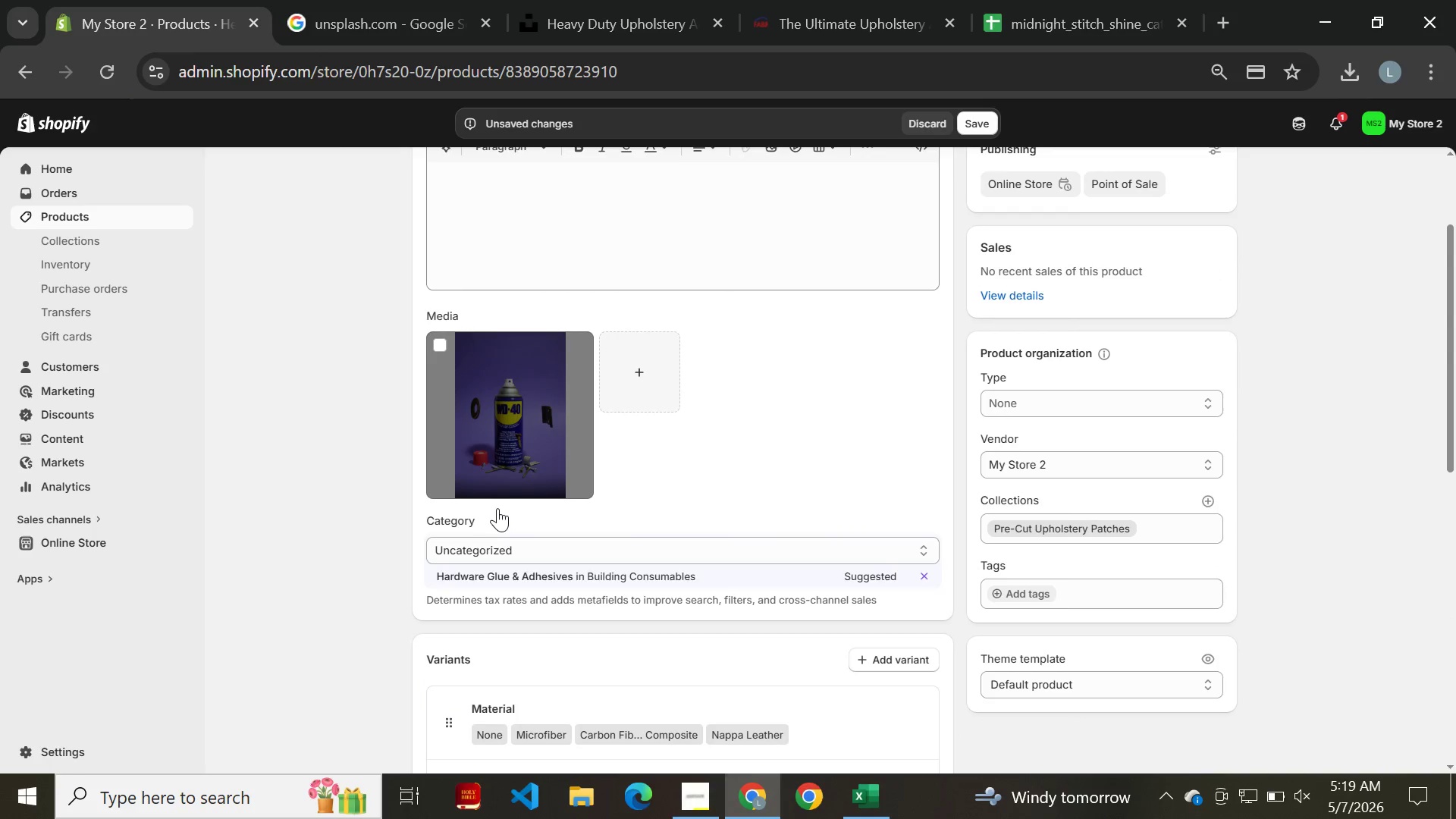 
left_click([20, 68])
 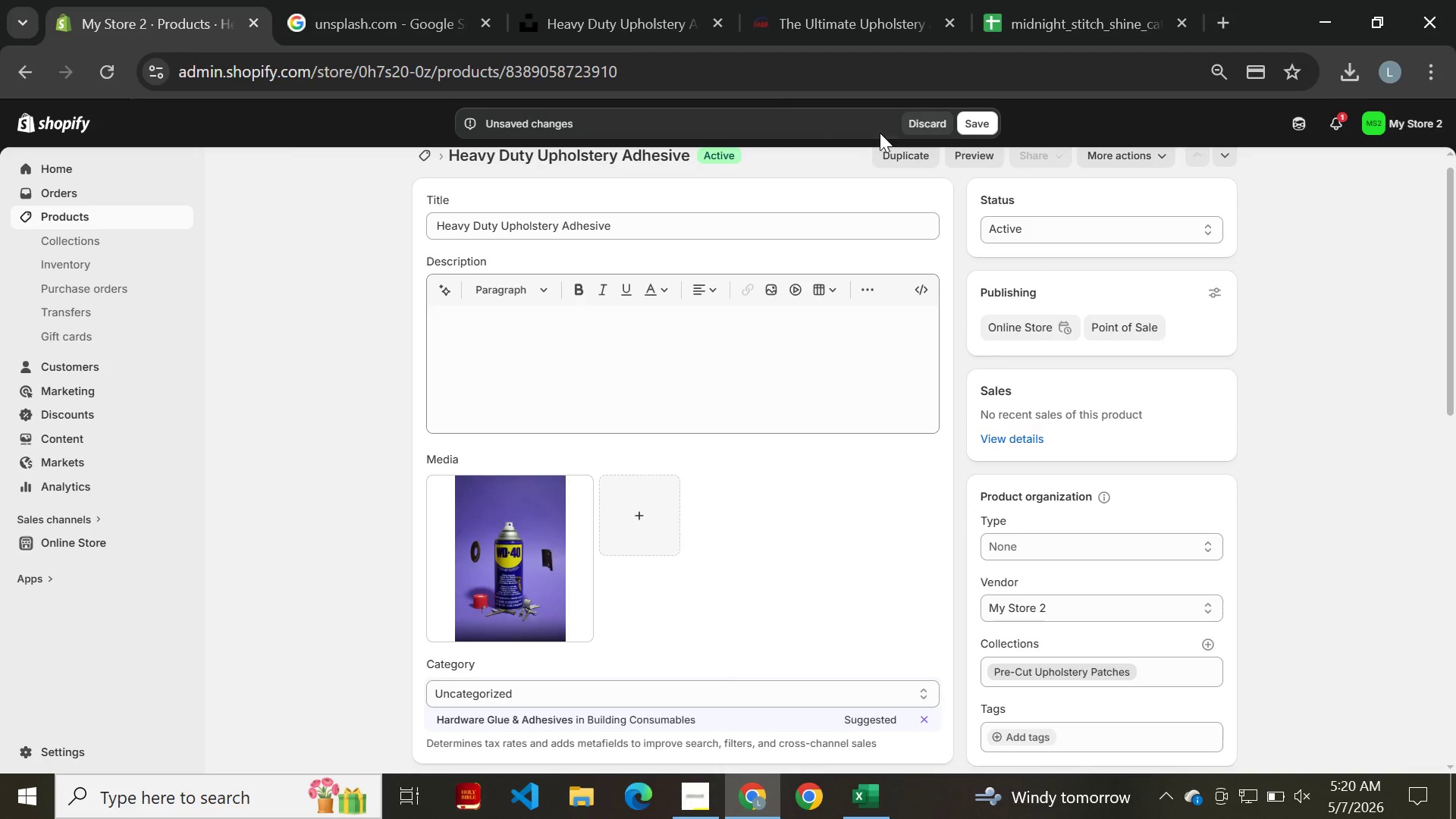 
left_click([984, 113])
 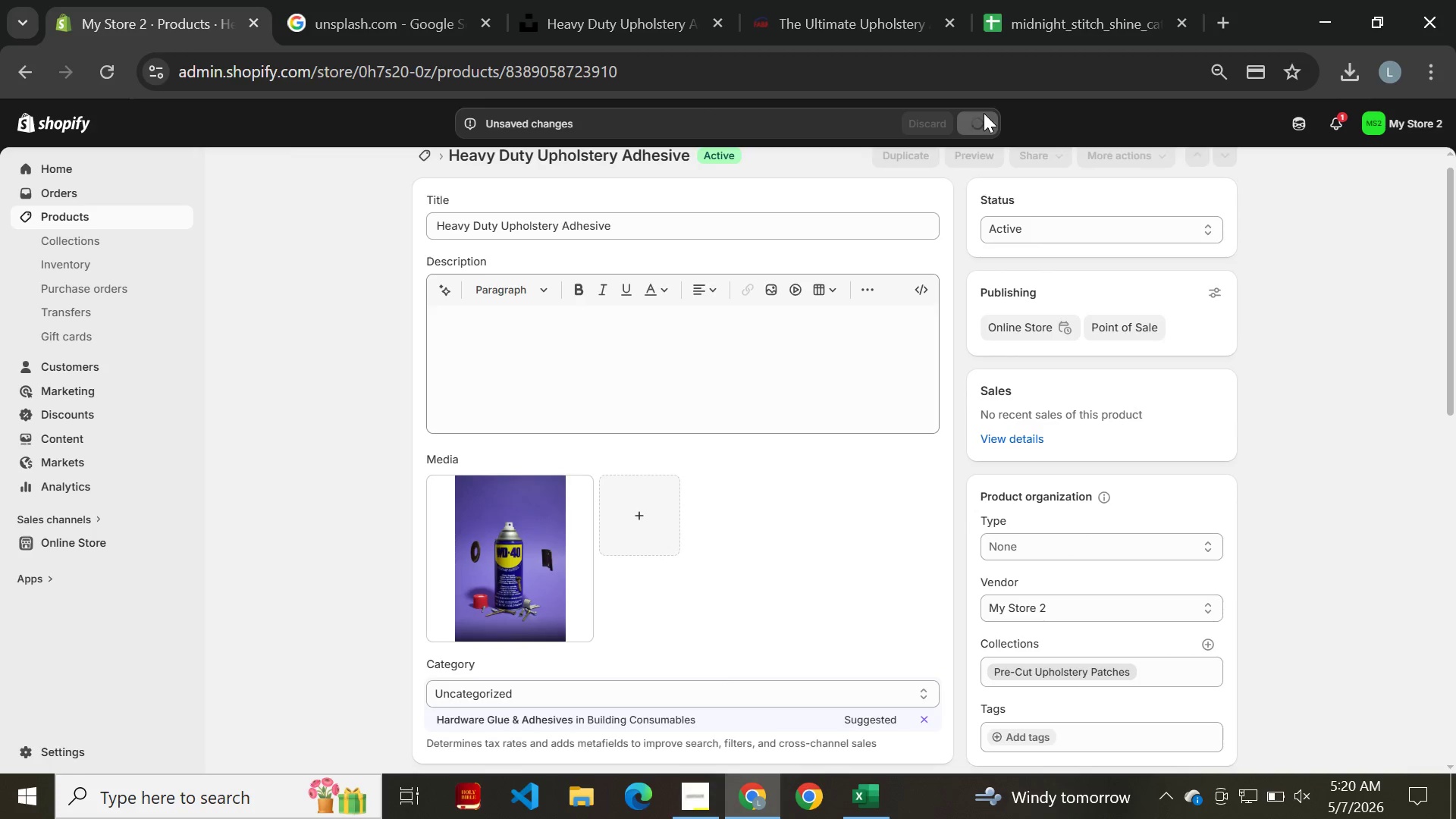 
key(Control+Equal)
 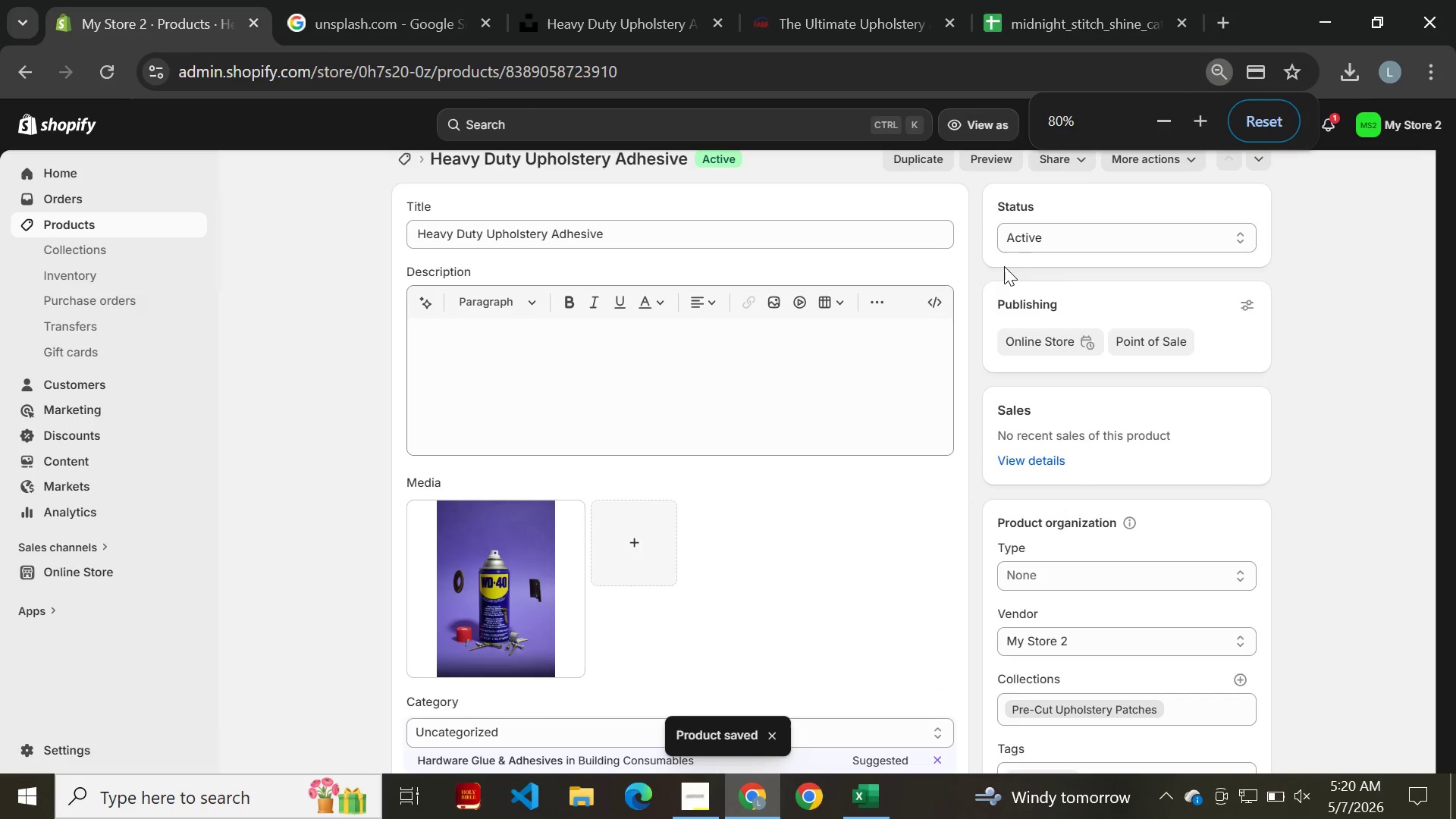 
key(Control+Equal)
 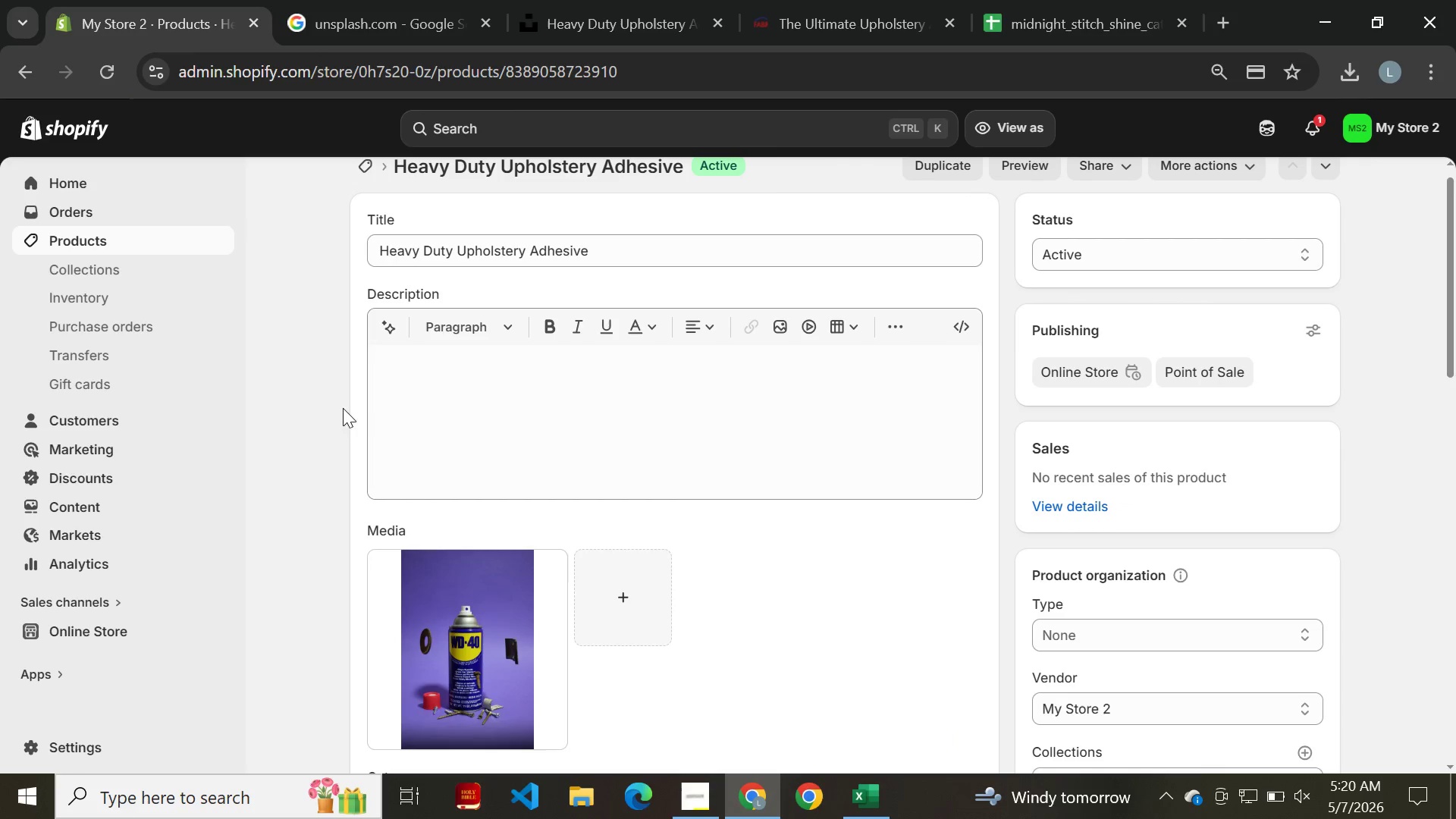 
wait(6.41)
 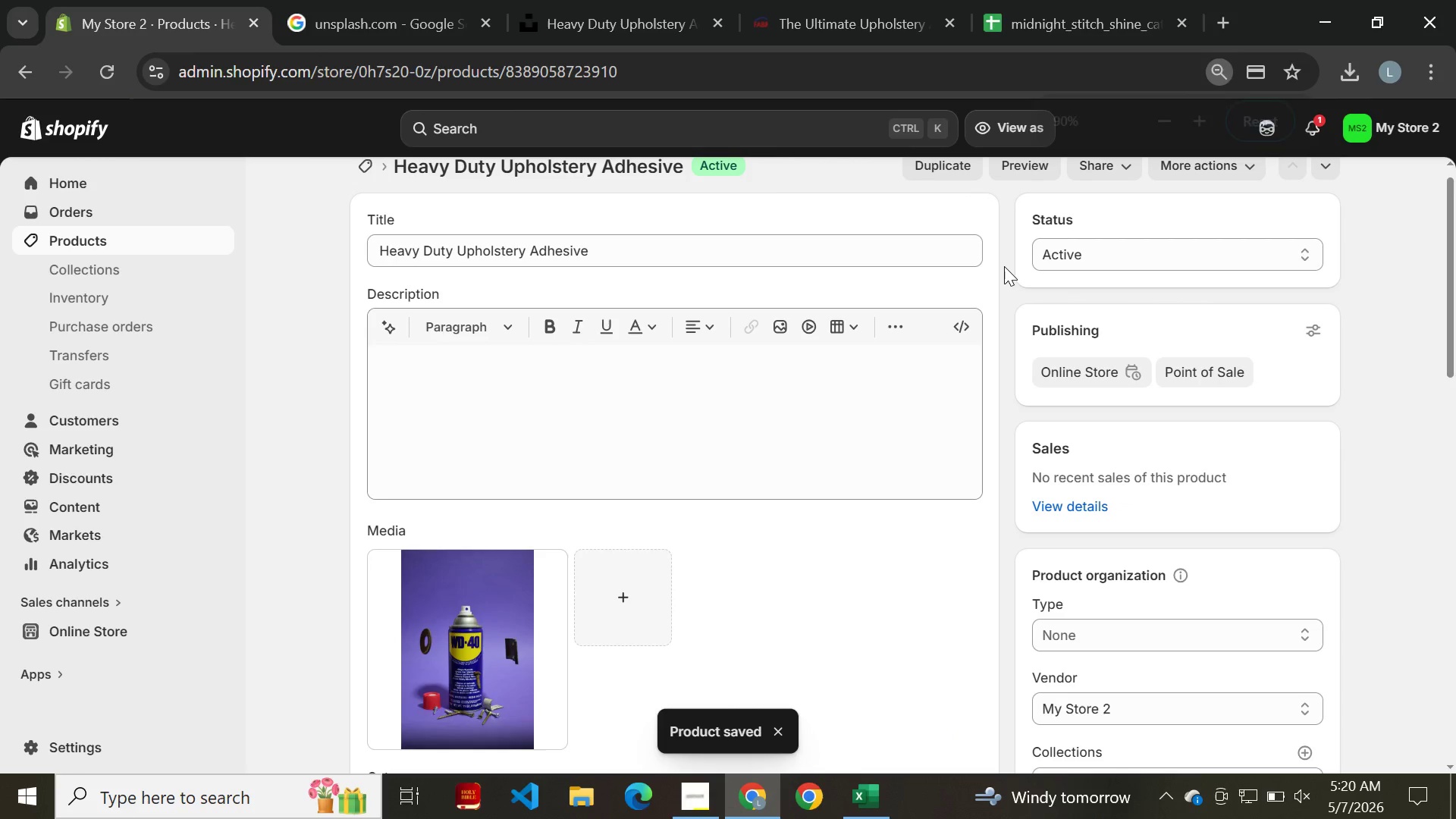 
left_click([24, 72])
 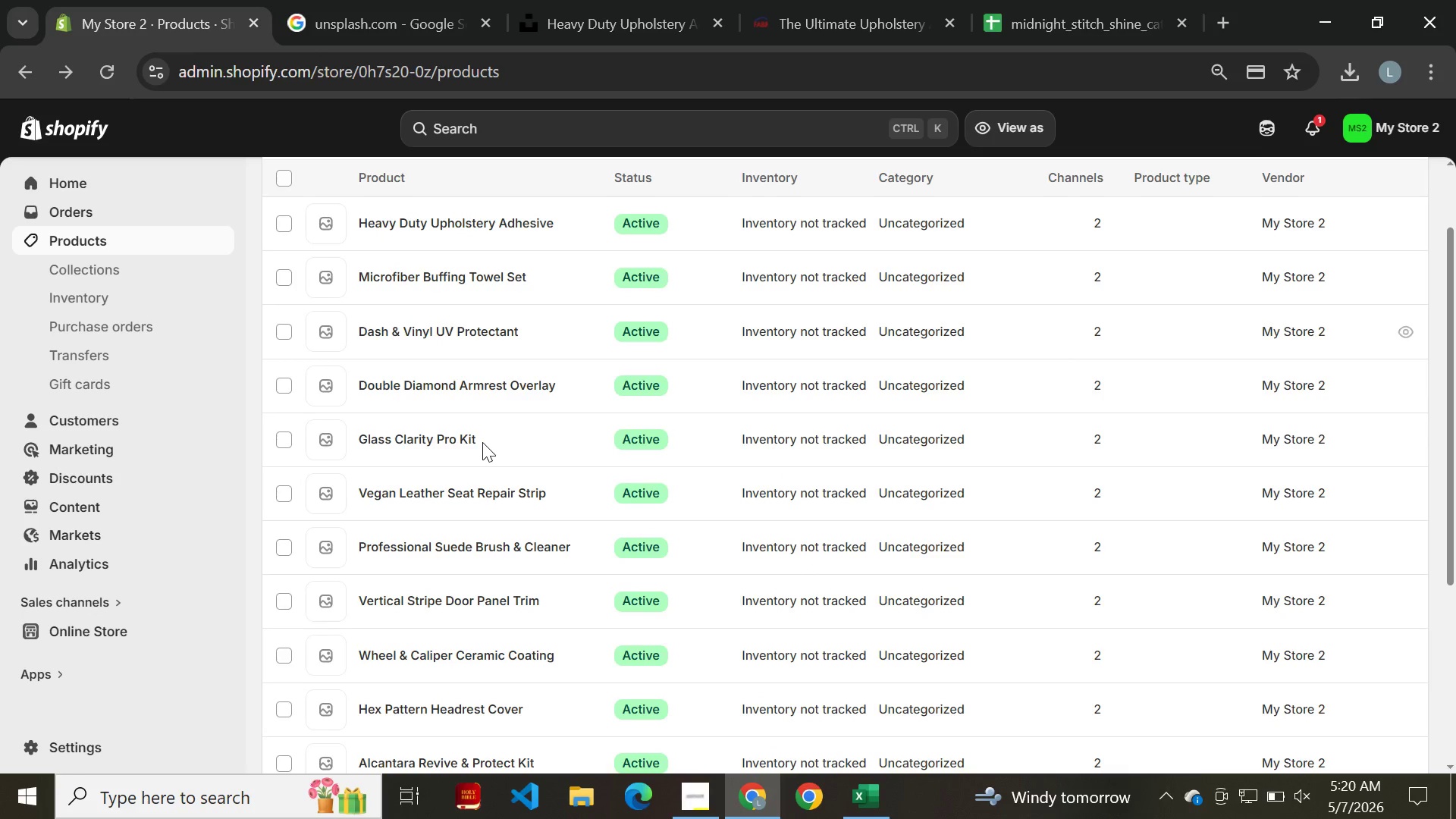 
wait(8.69)
 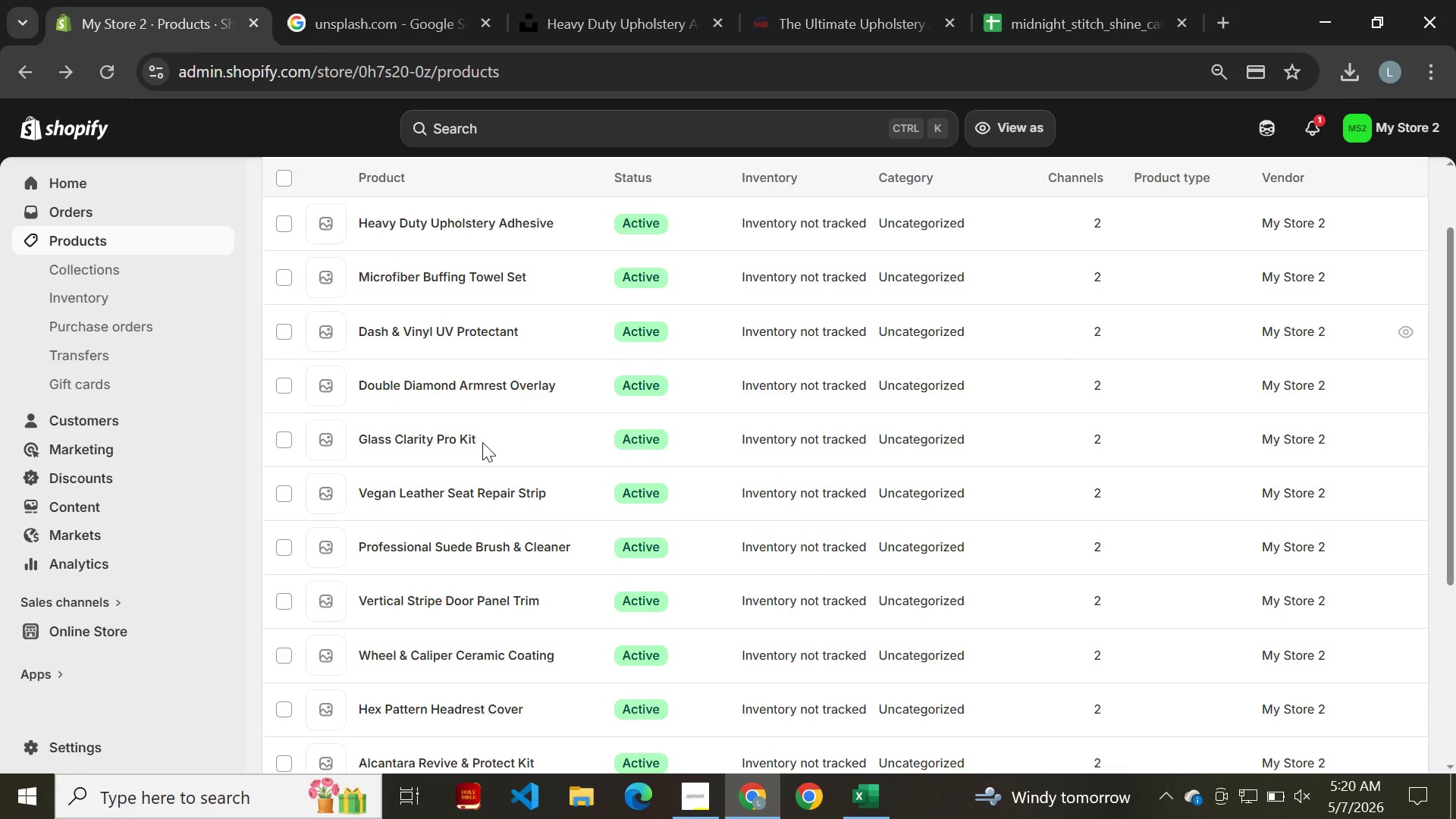 
left_click([419, 369])
 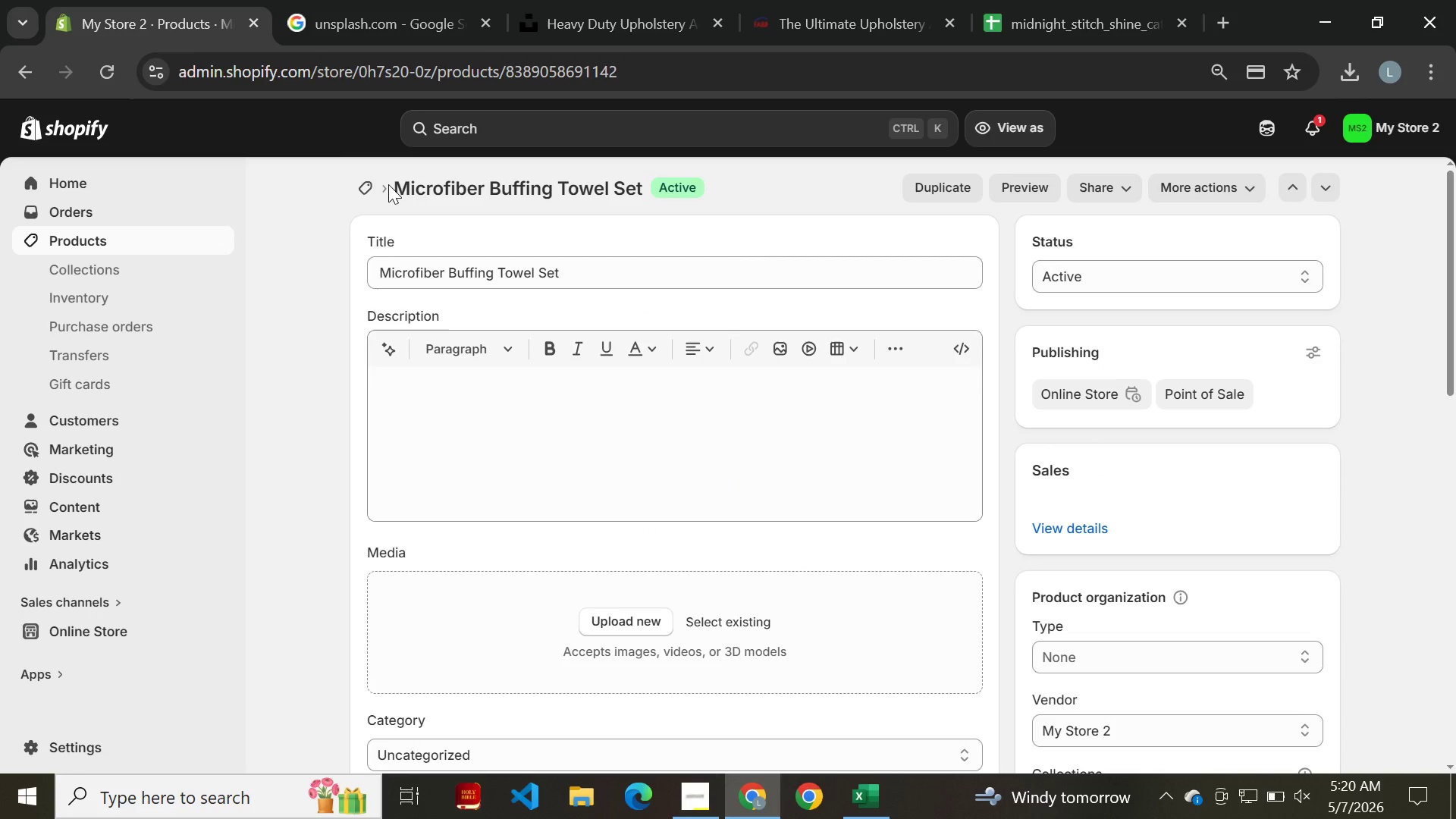 
left_click_drag(start_coordinate=[394, 187], to_coordinate=[640, 189])
 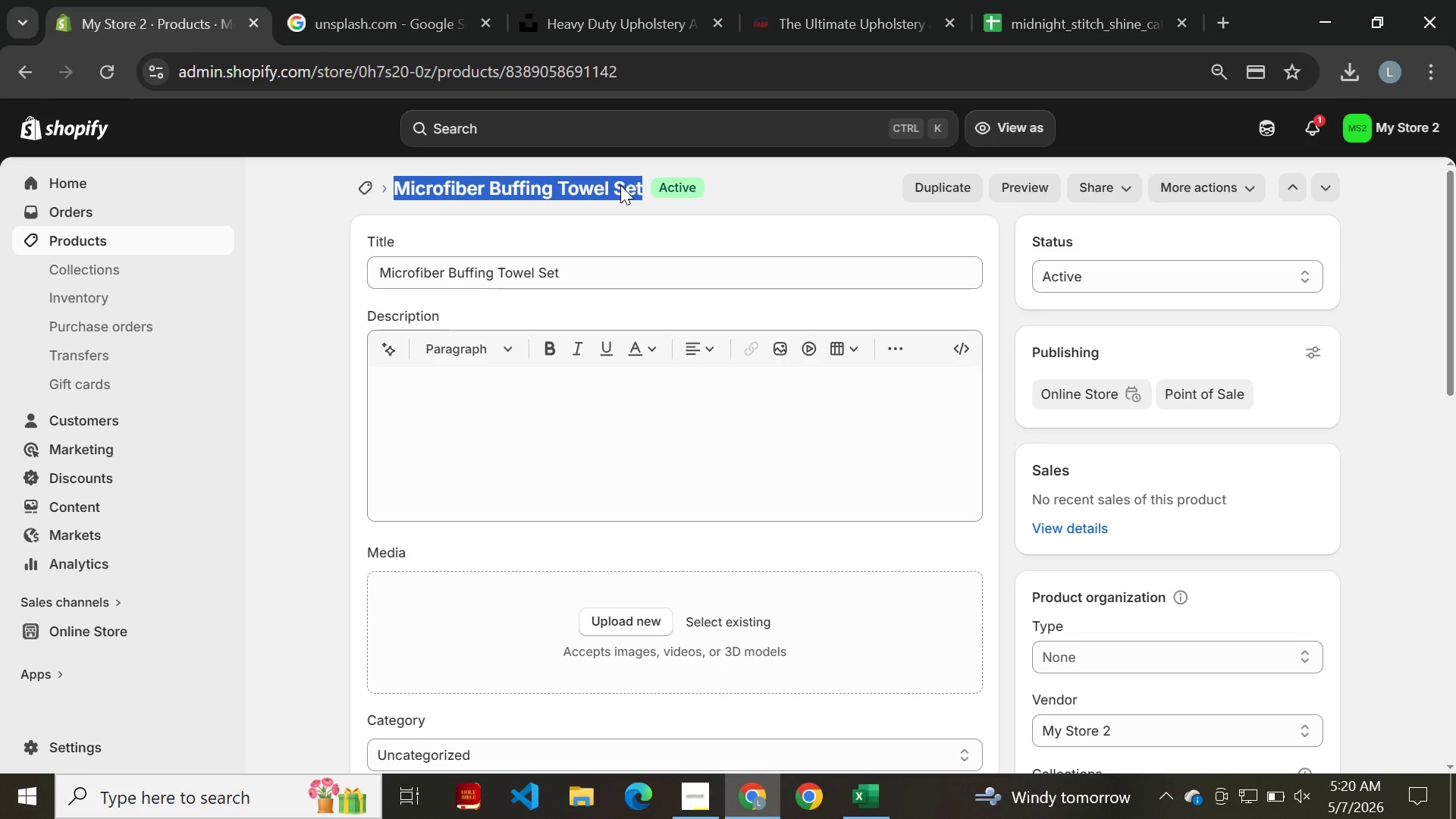 
right_click([620, 185])
 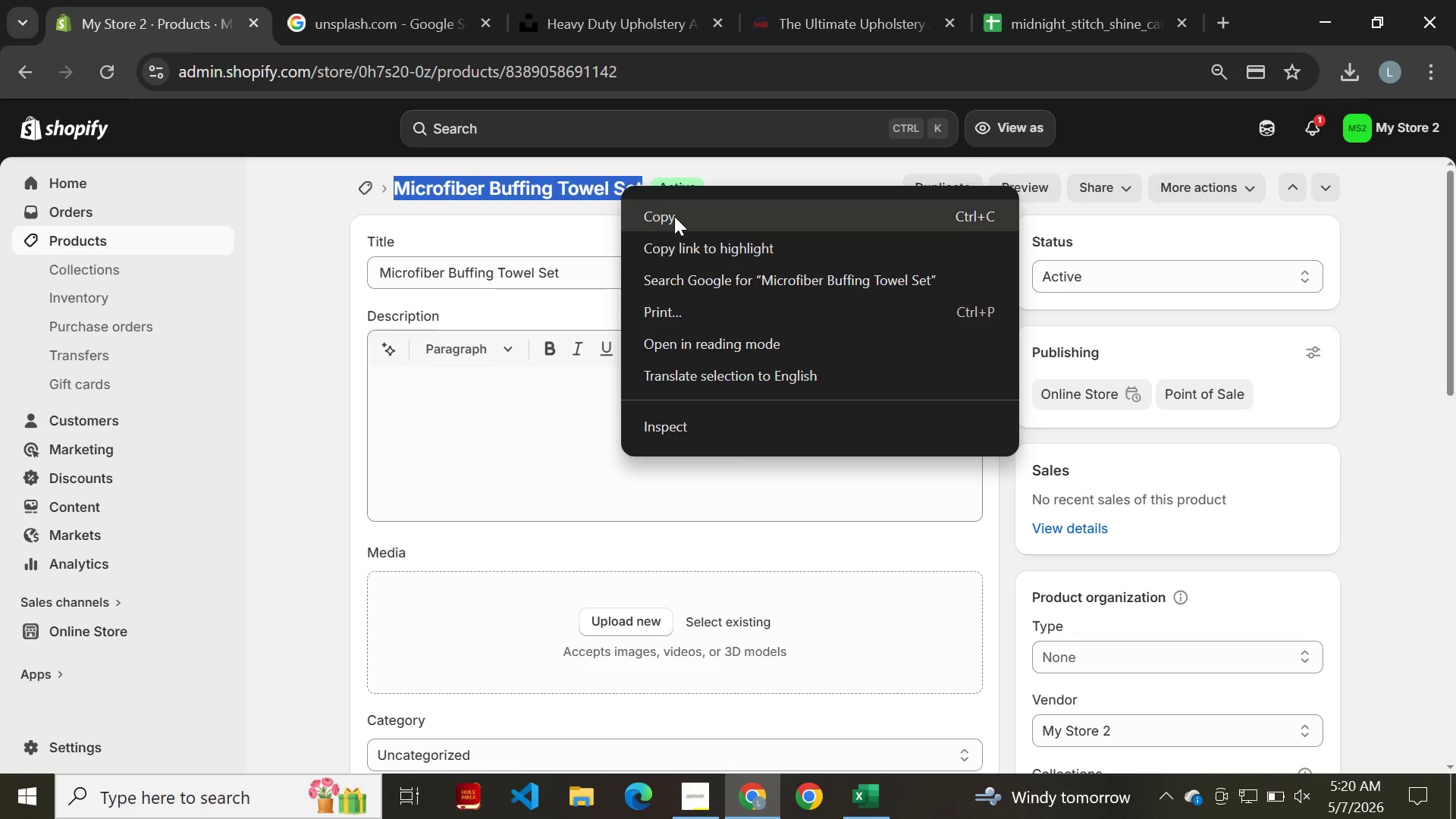 
left_click([674, 216])
 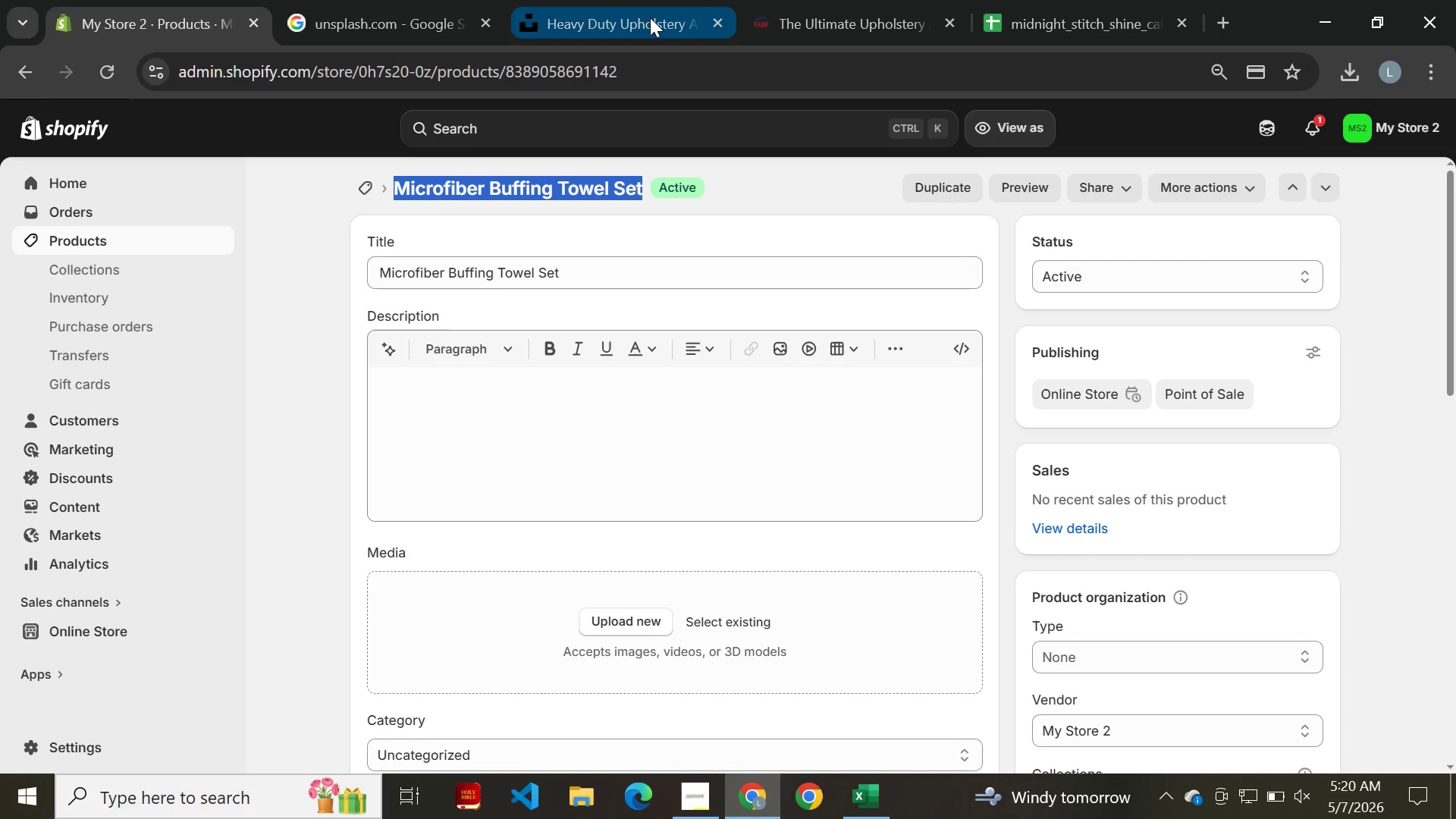 
left_click([650, 17])
 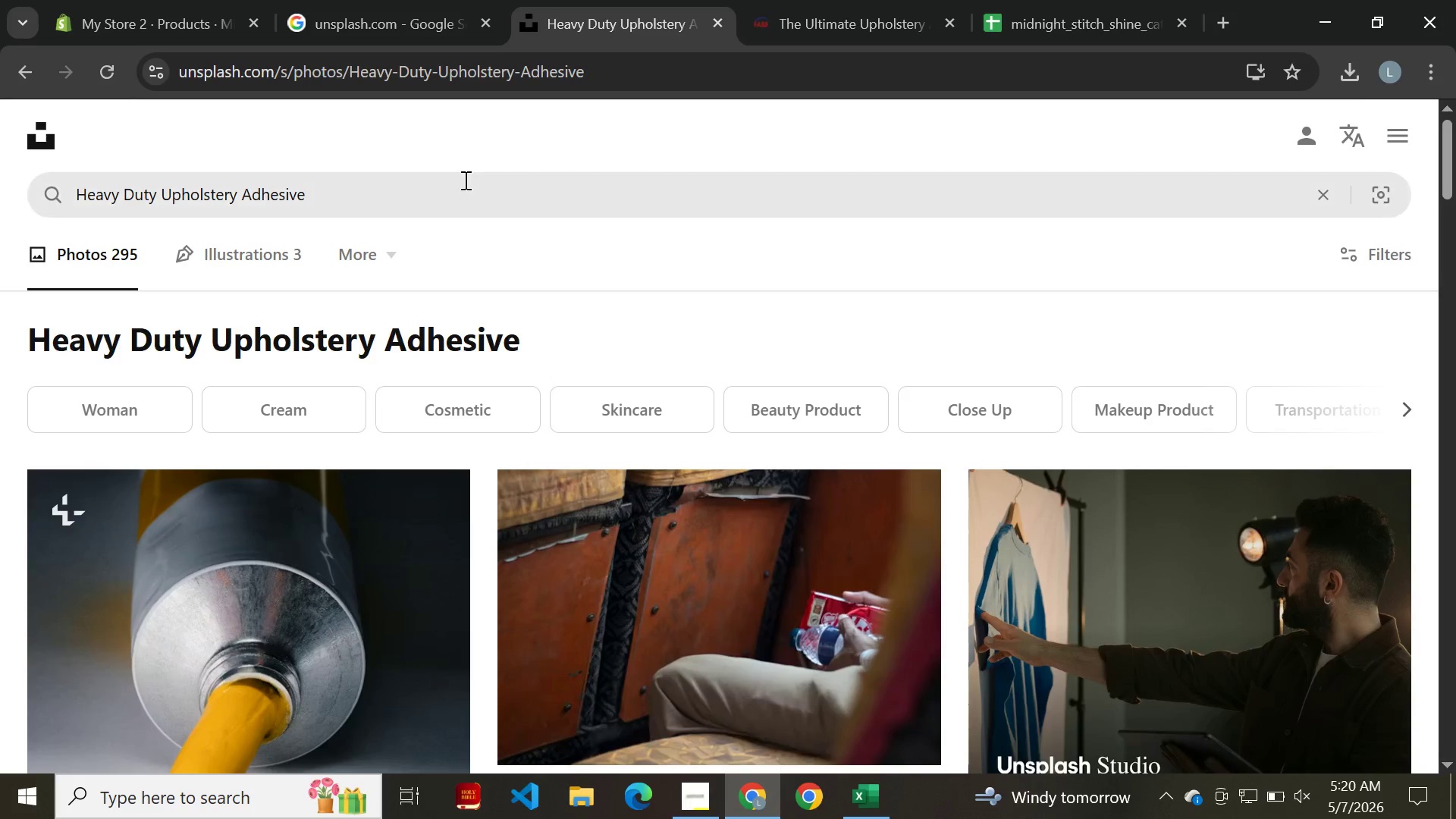 
left_click([464, 180])
 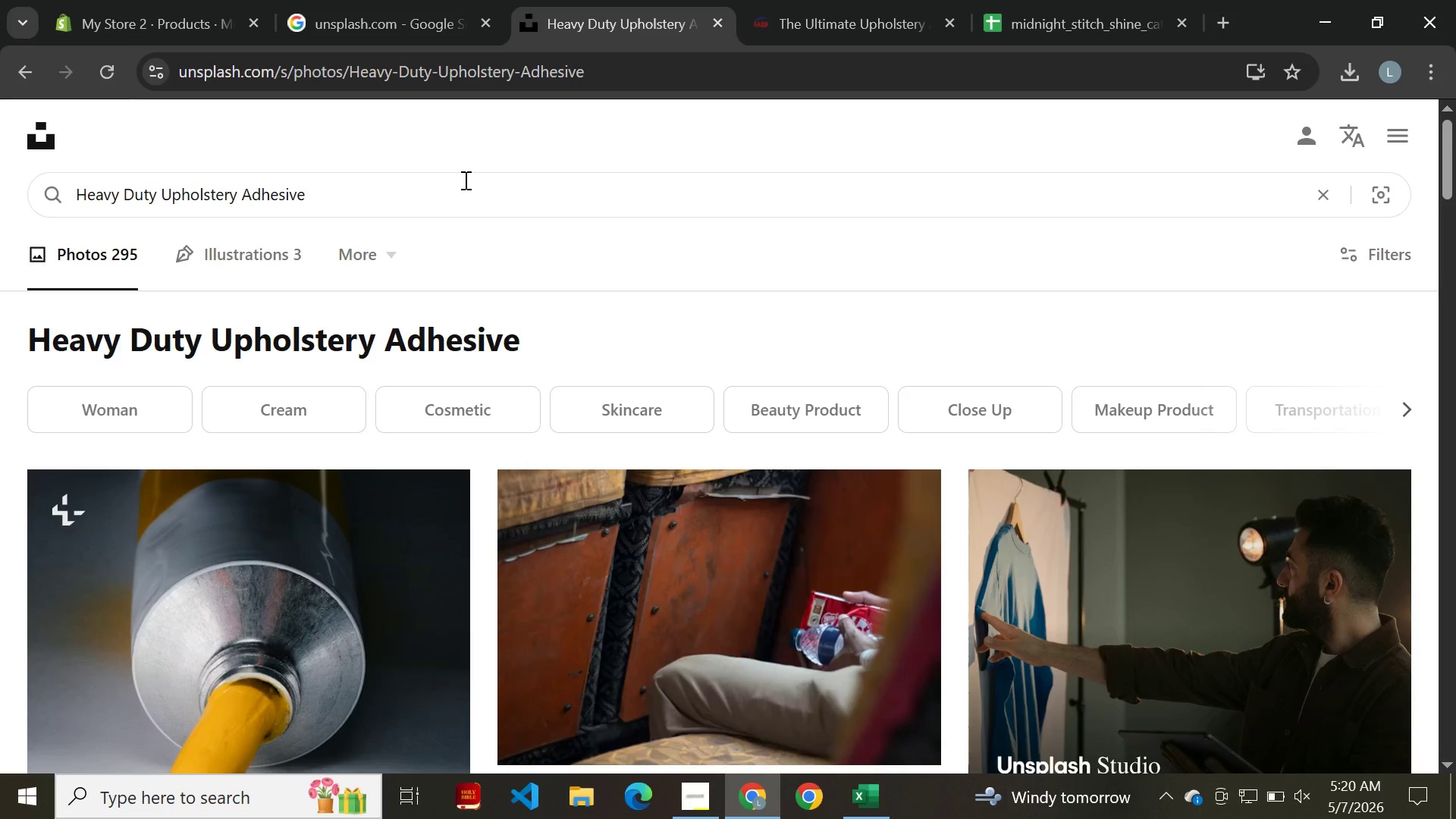 
key(Control+ControlLeft)
 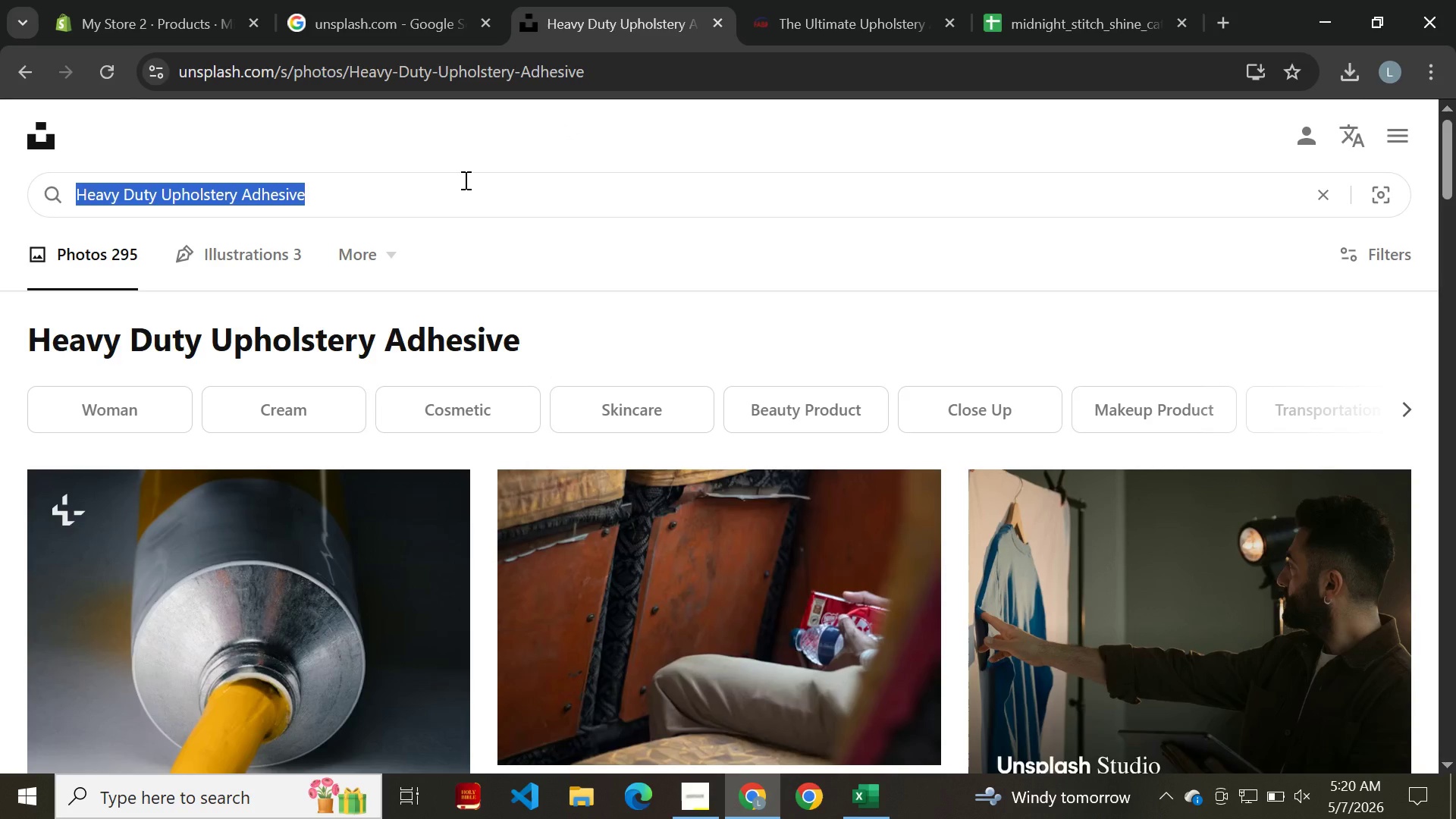 
key(Control+A)
 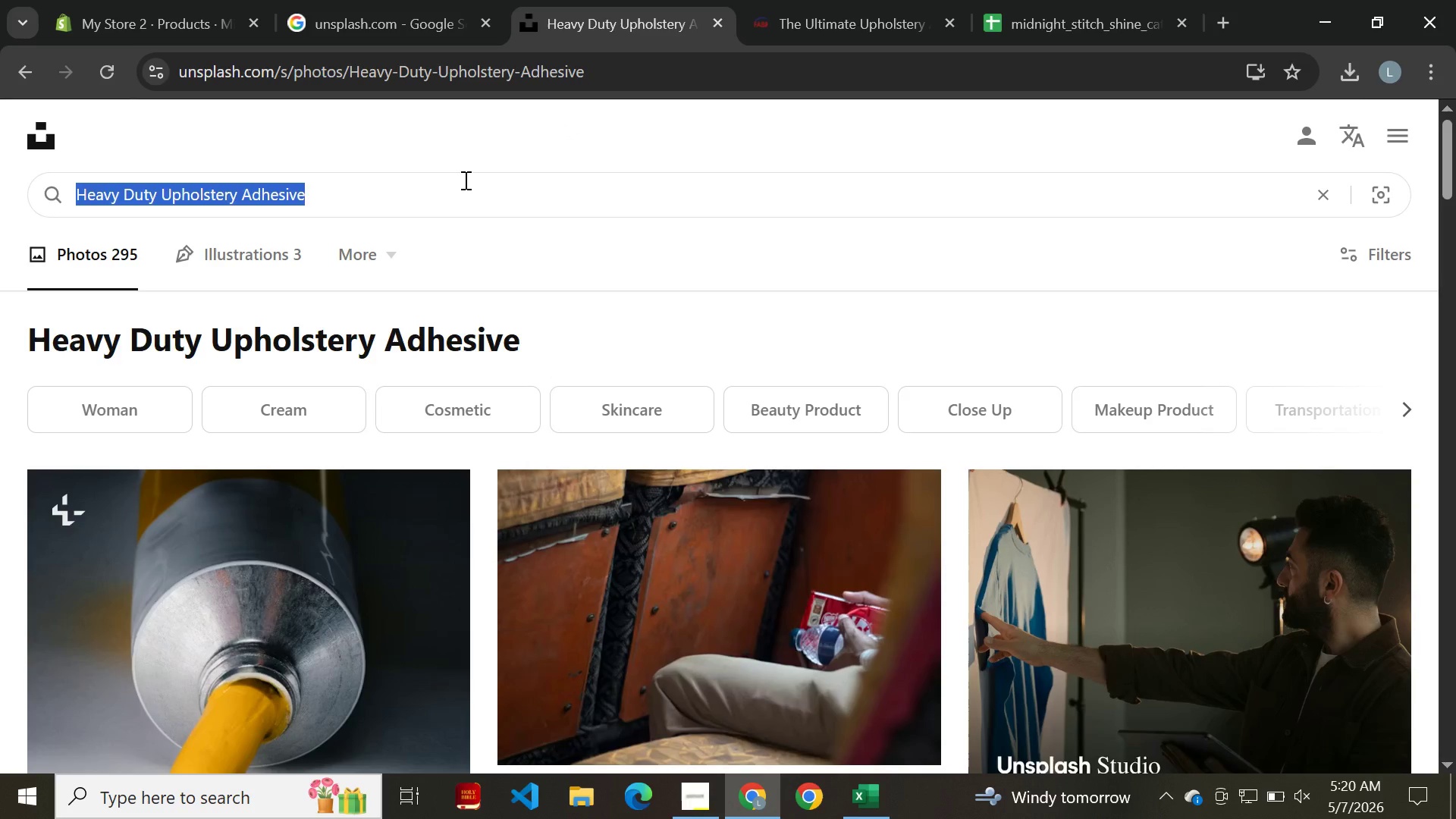 
key(Control+V)
 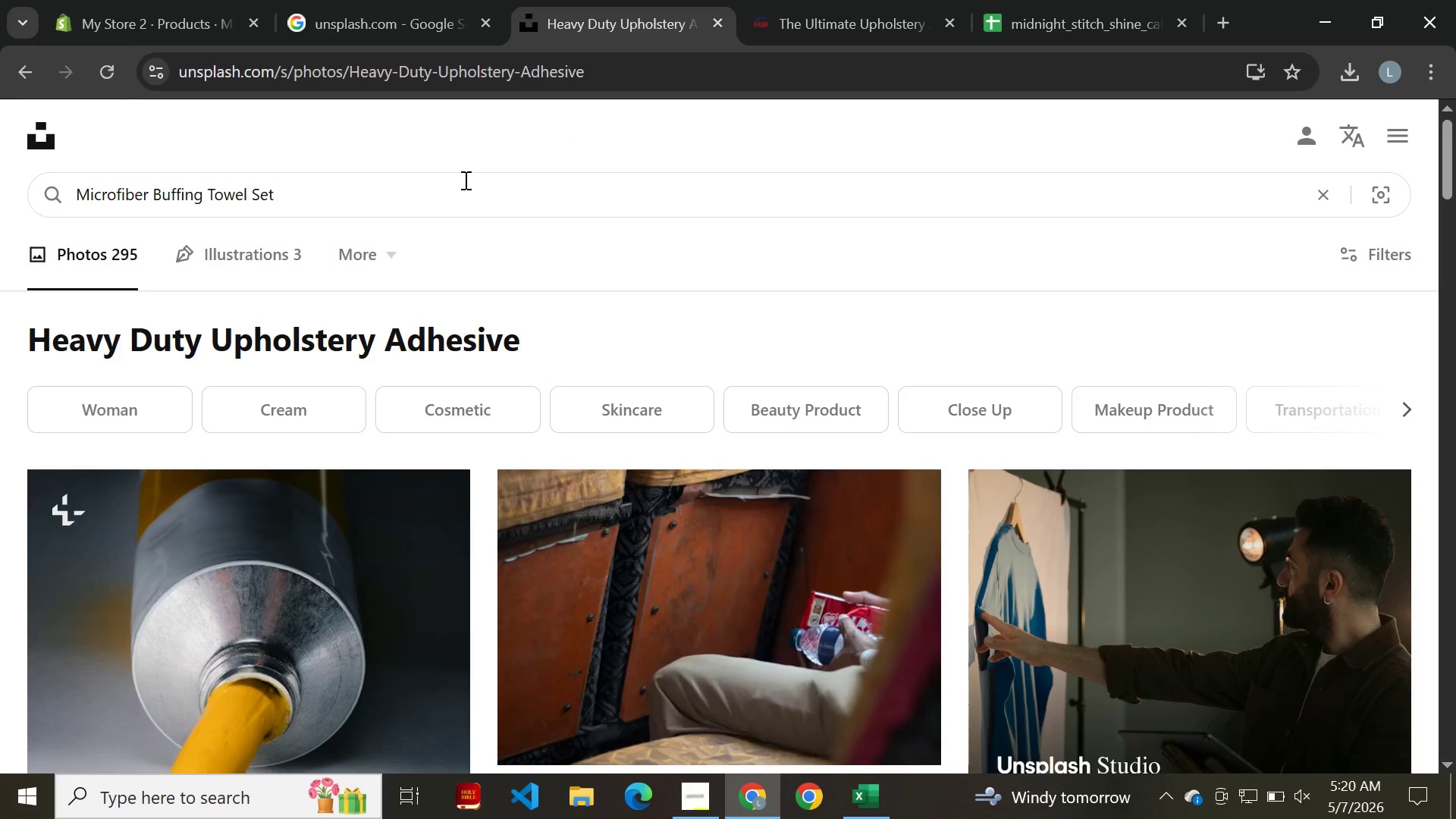 
key(Enter)
 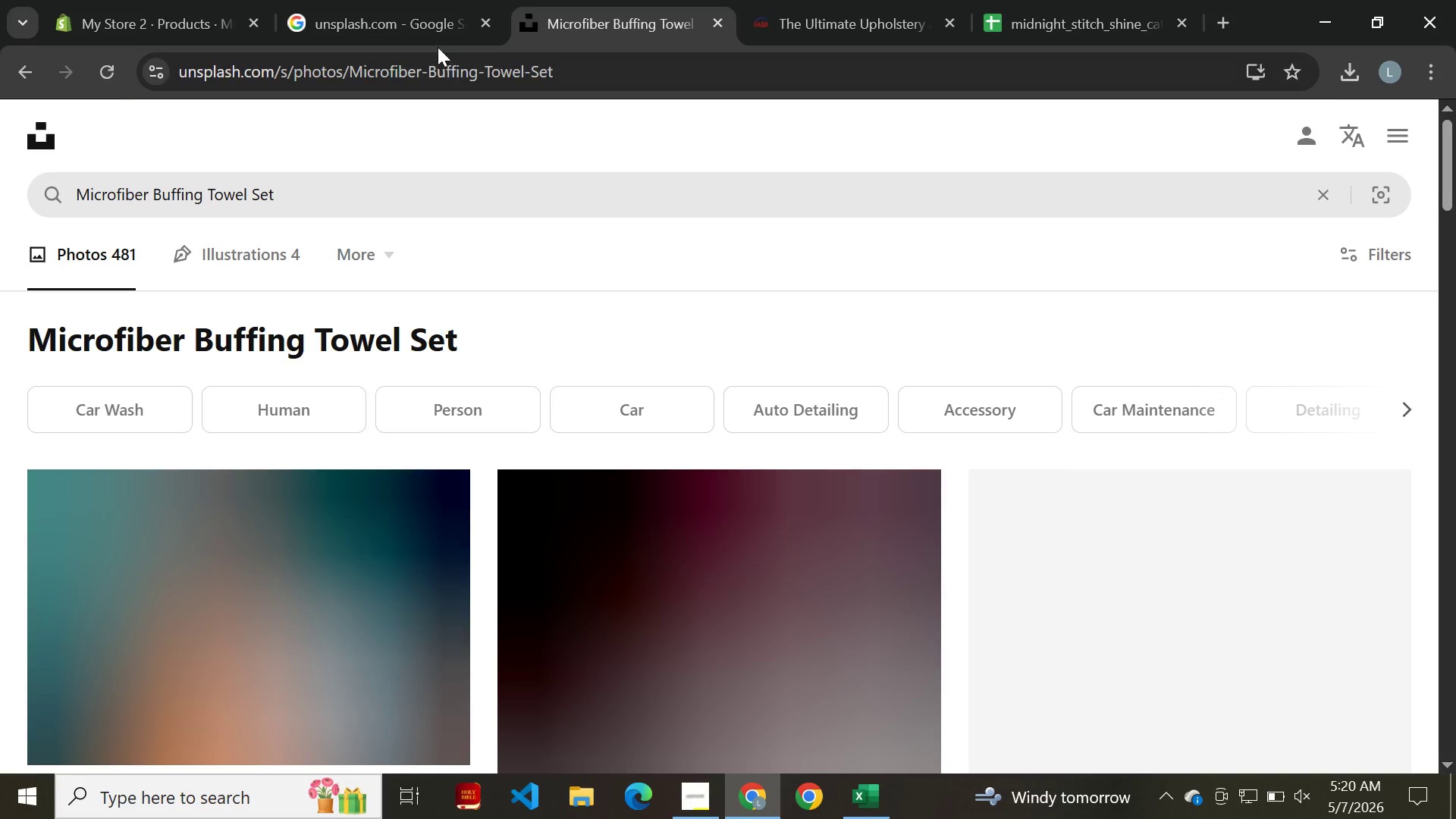 
left_click([408, 15])
 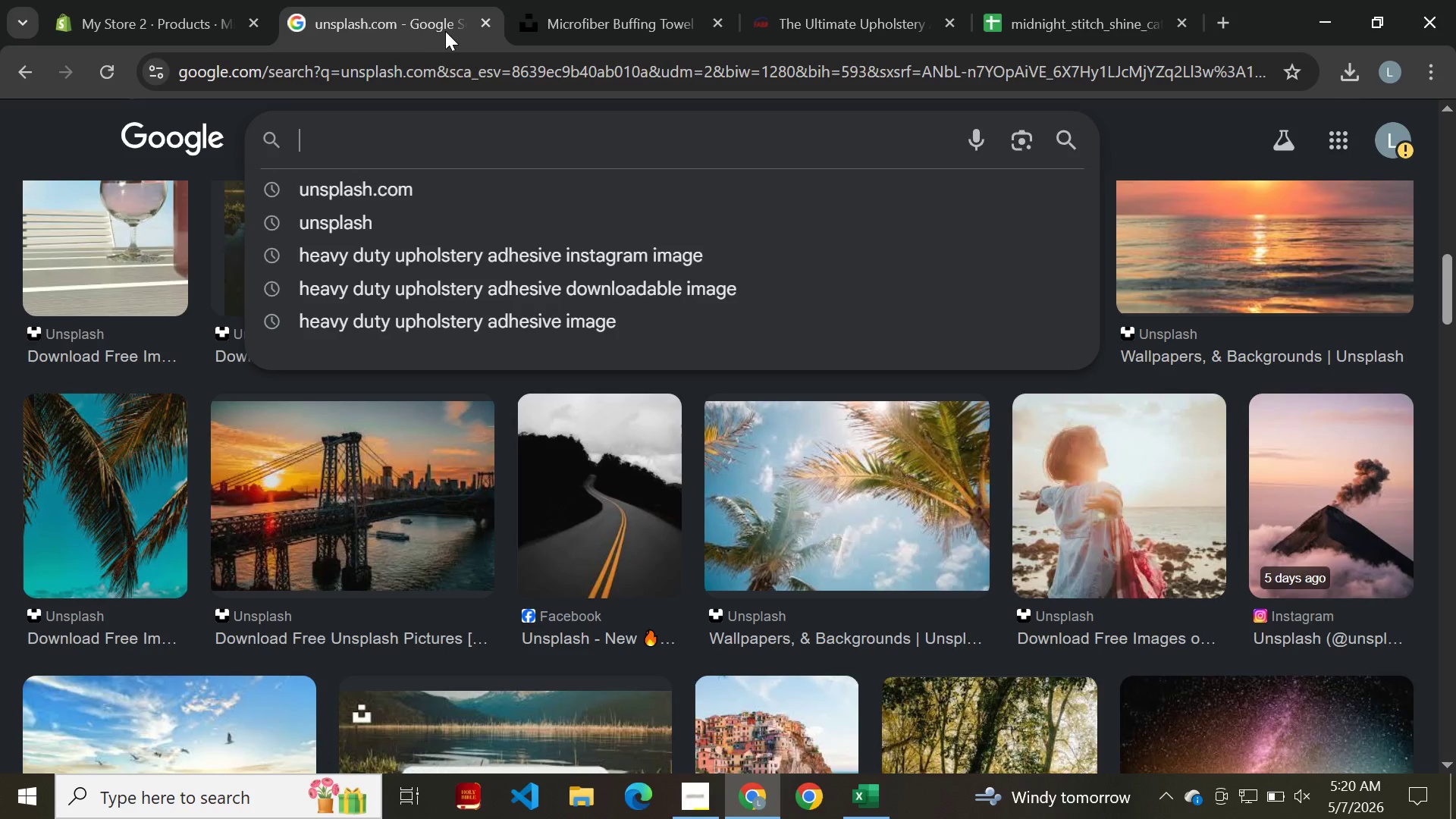 
left_click([121, 0])
 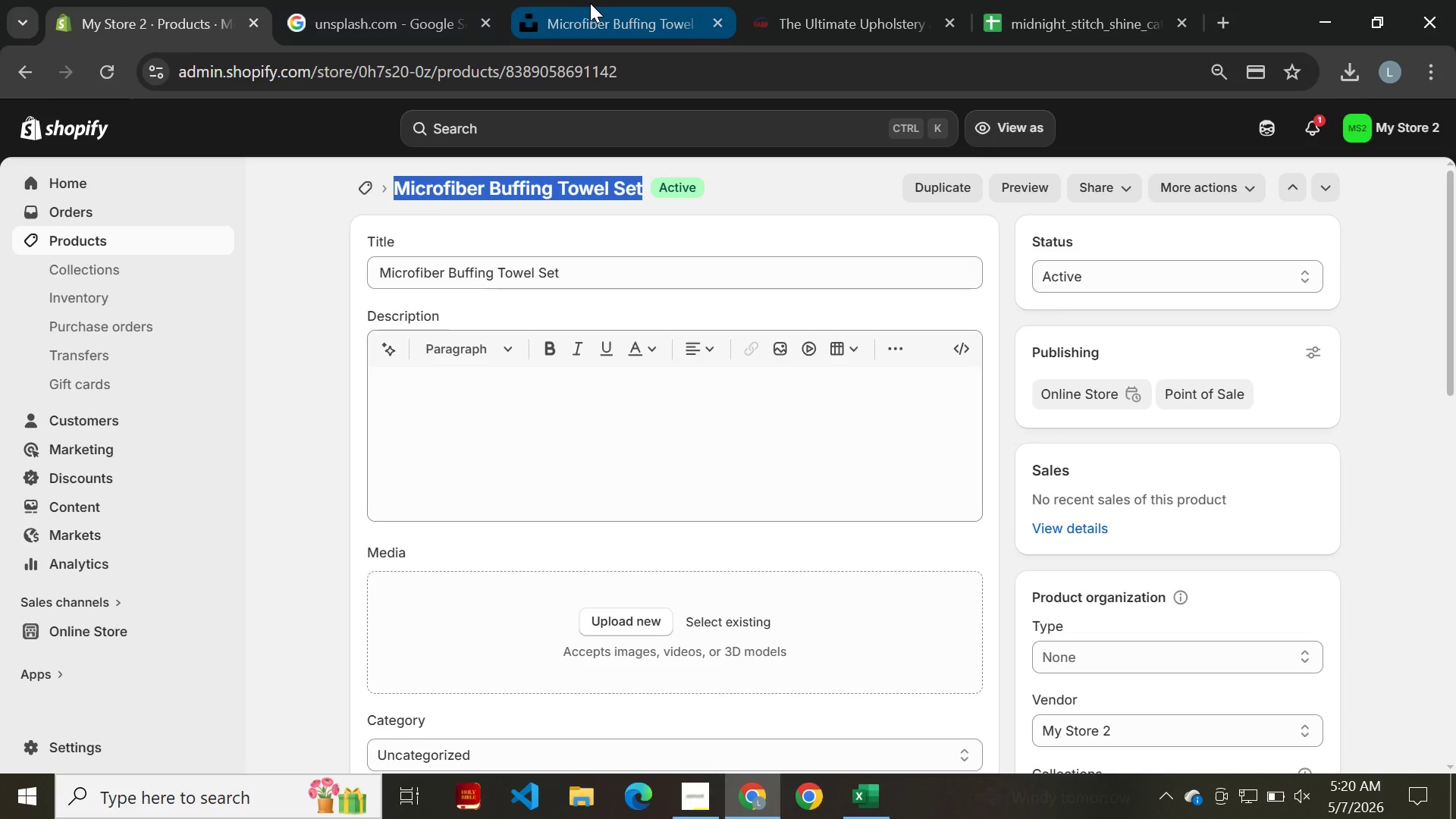 
left_click_drag(start_coordinate=[593, 3], to_coordinate=[436, 4])
 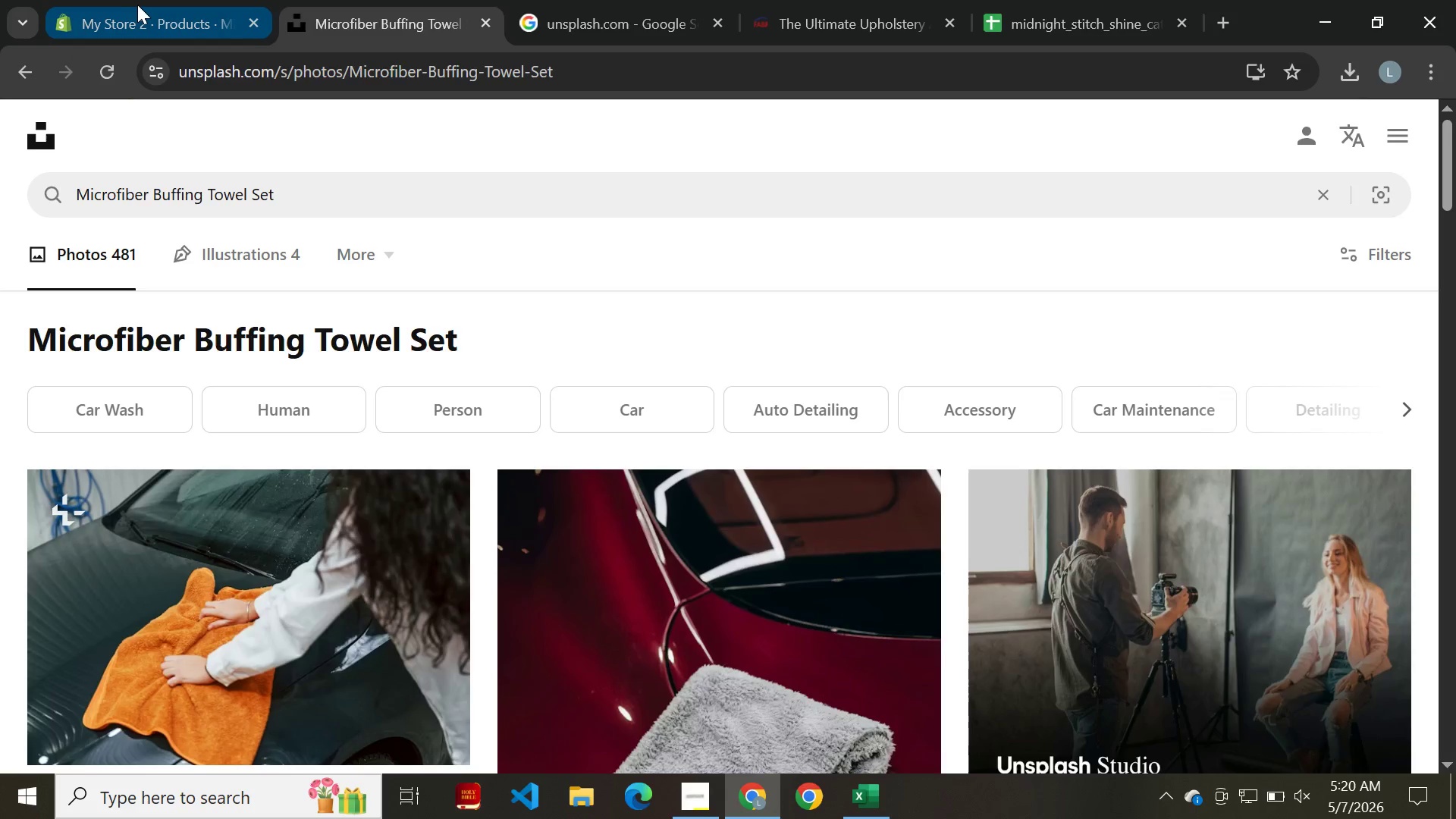 
left_click([138, 5])
 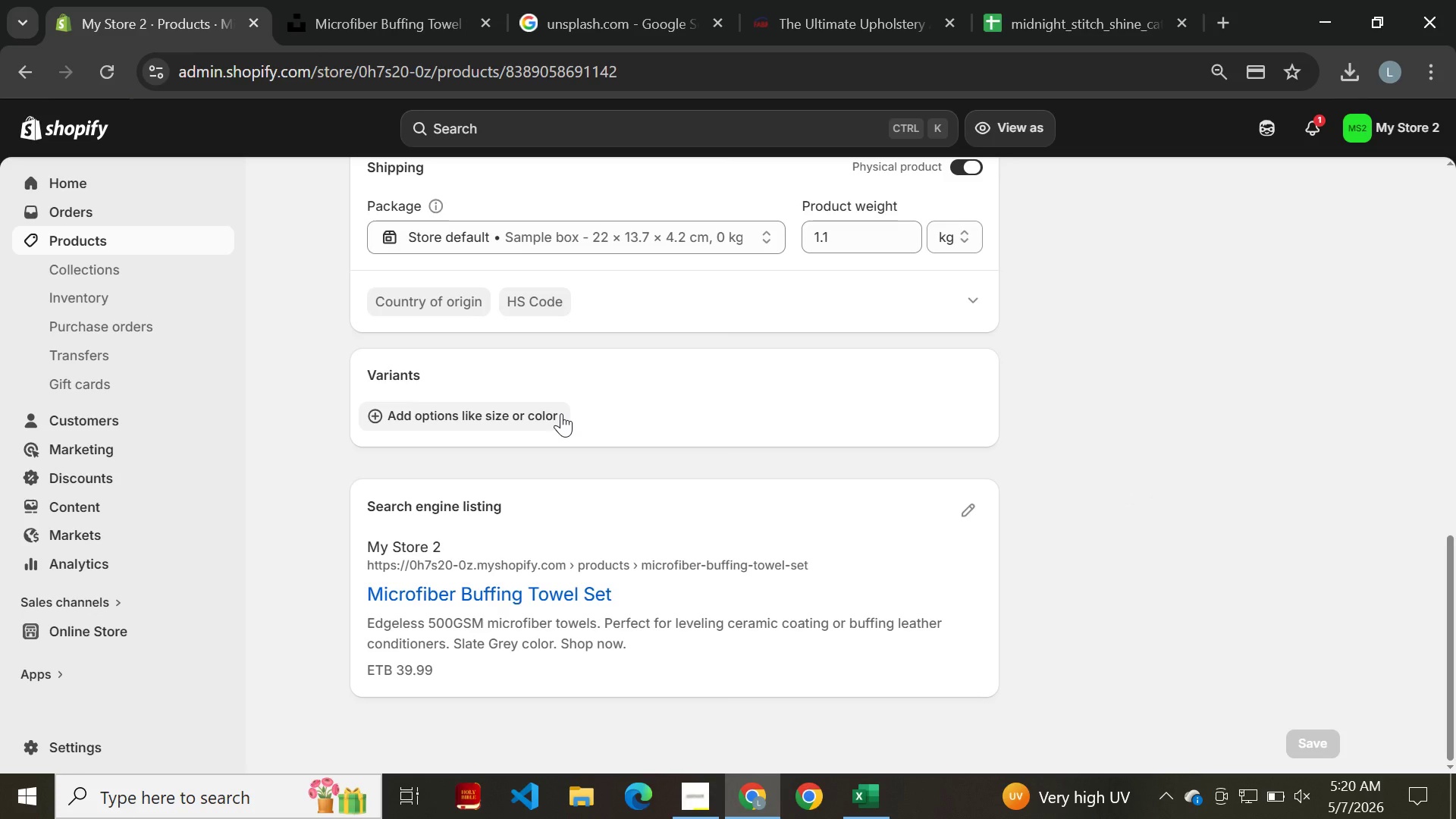 
wait(9.06)
 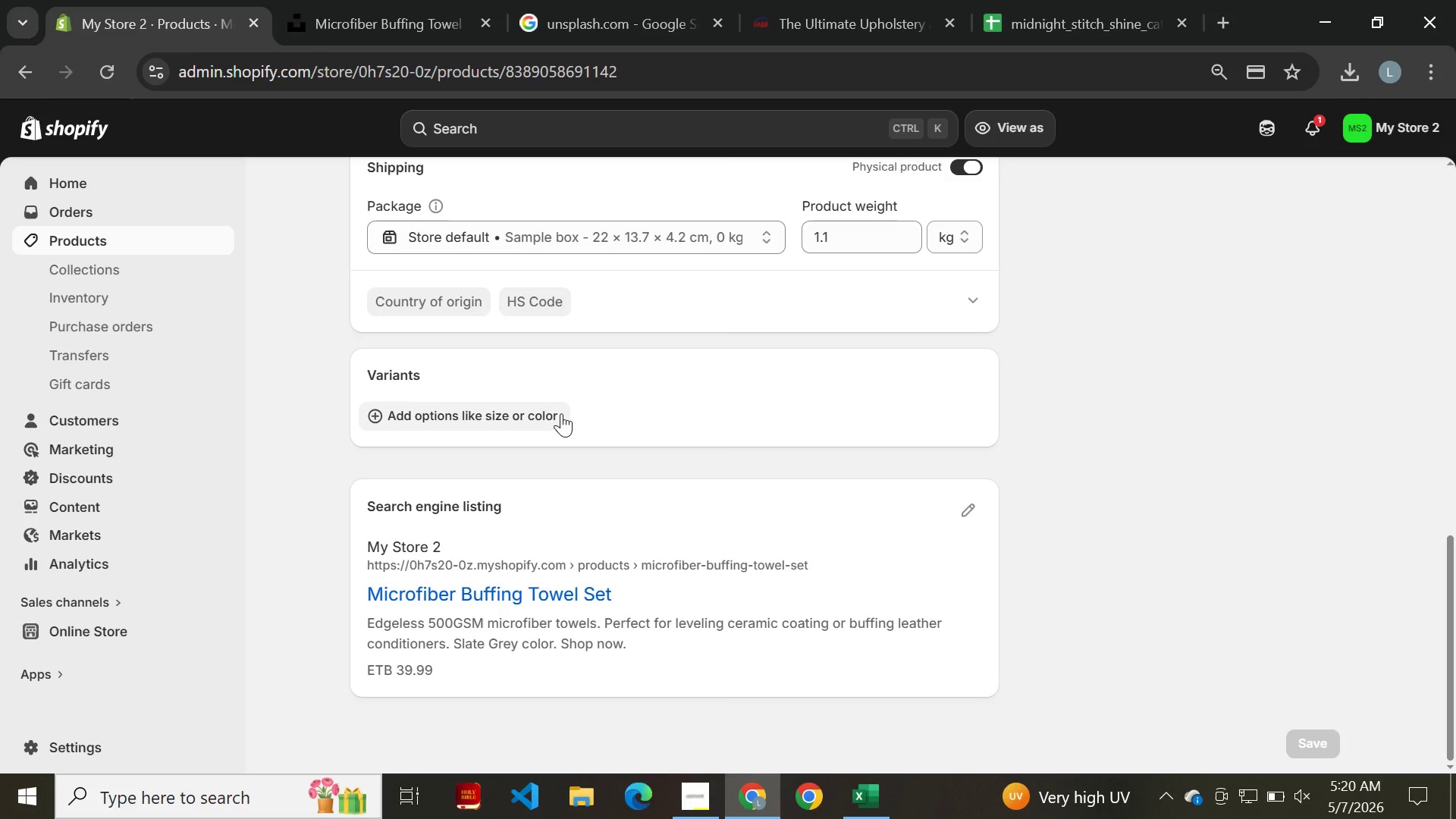 
left_click([396, 20])
 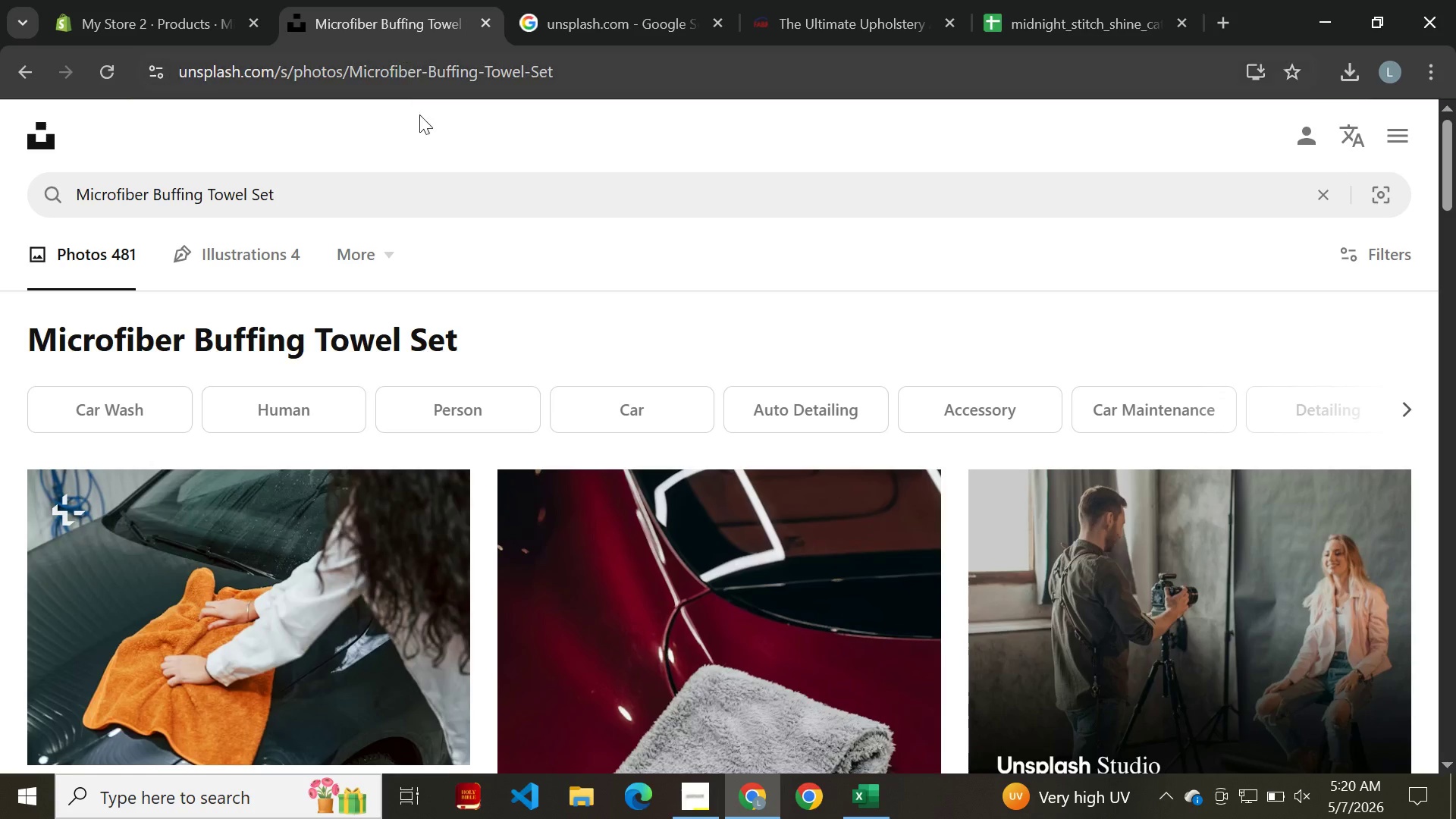 
mouse_move([441, 350])
 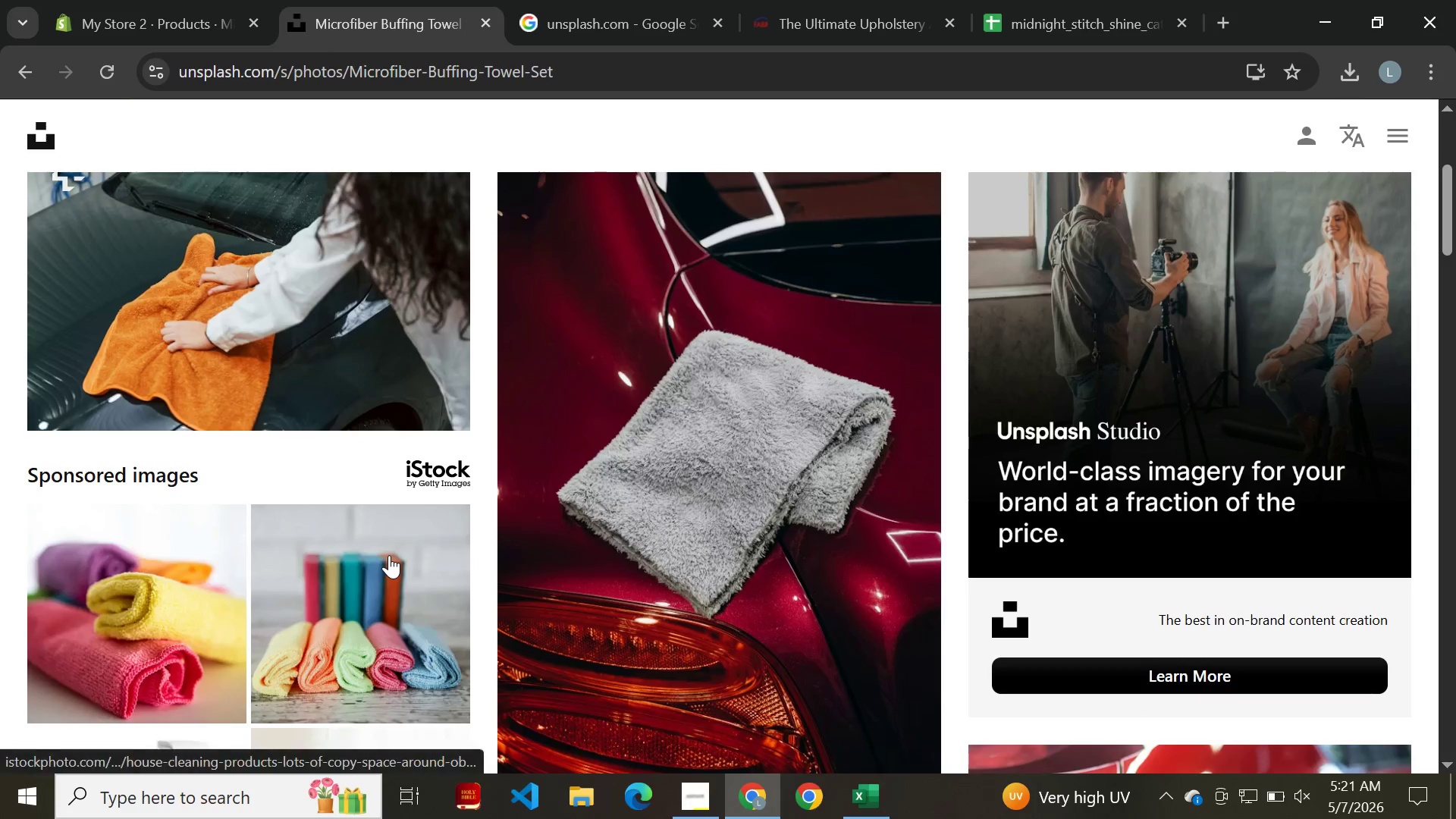 
mouse_move([191, 475])
 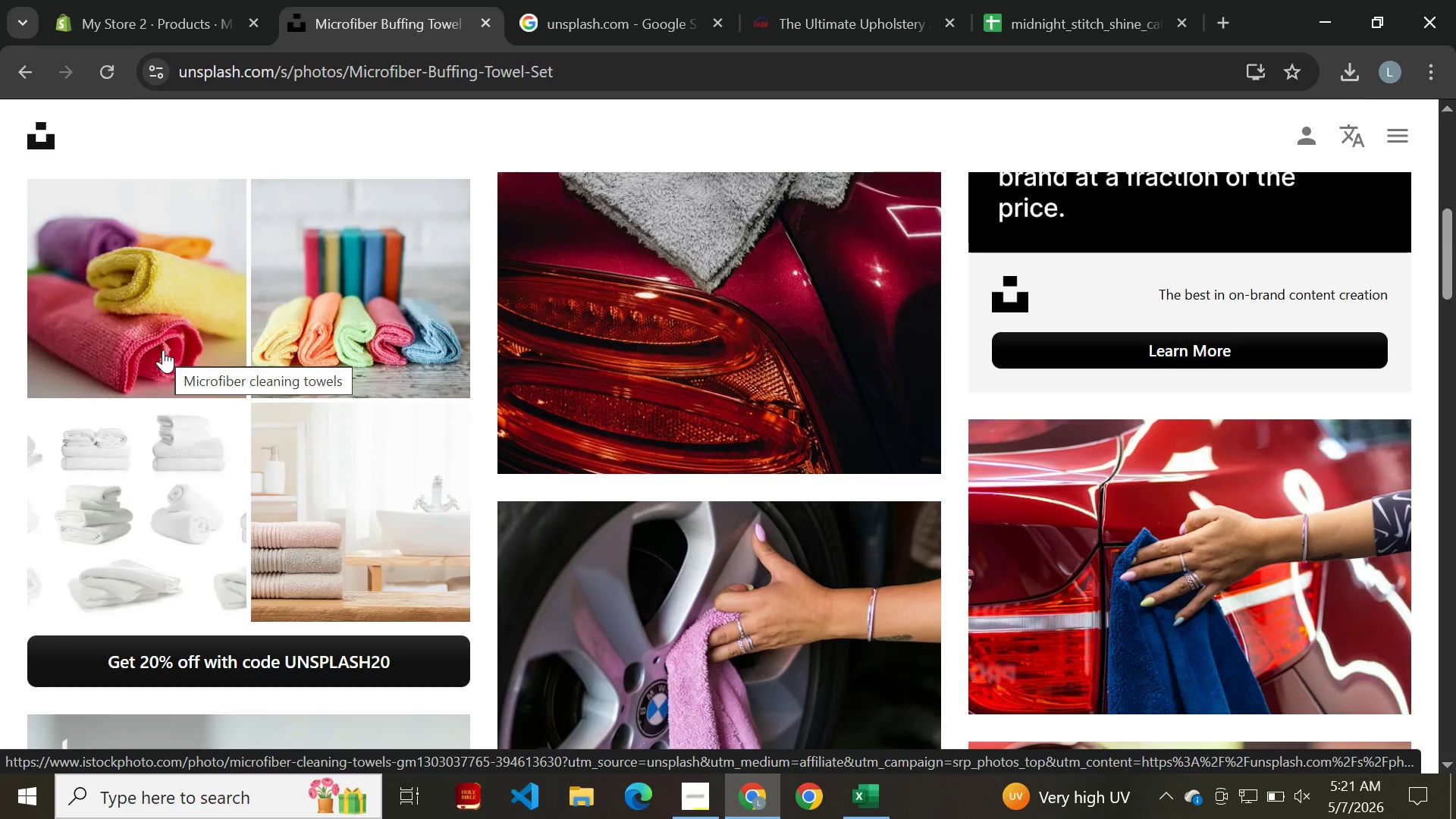 
left_click([163, 350])
 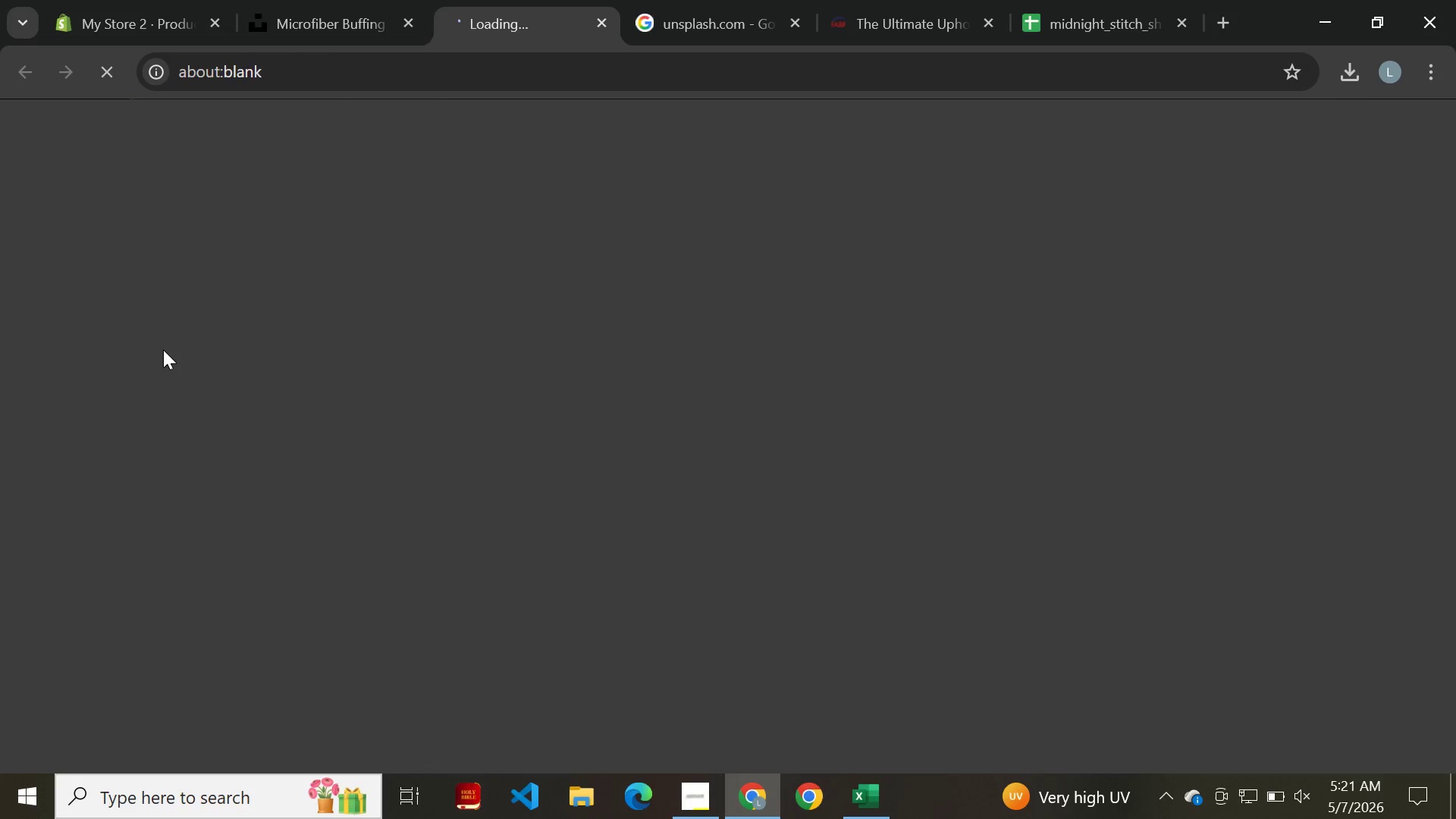 
left_click([330, 11])
 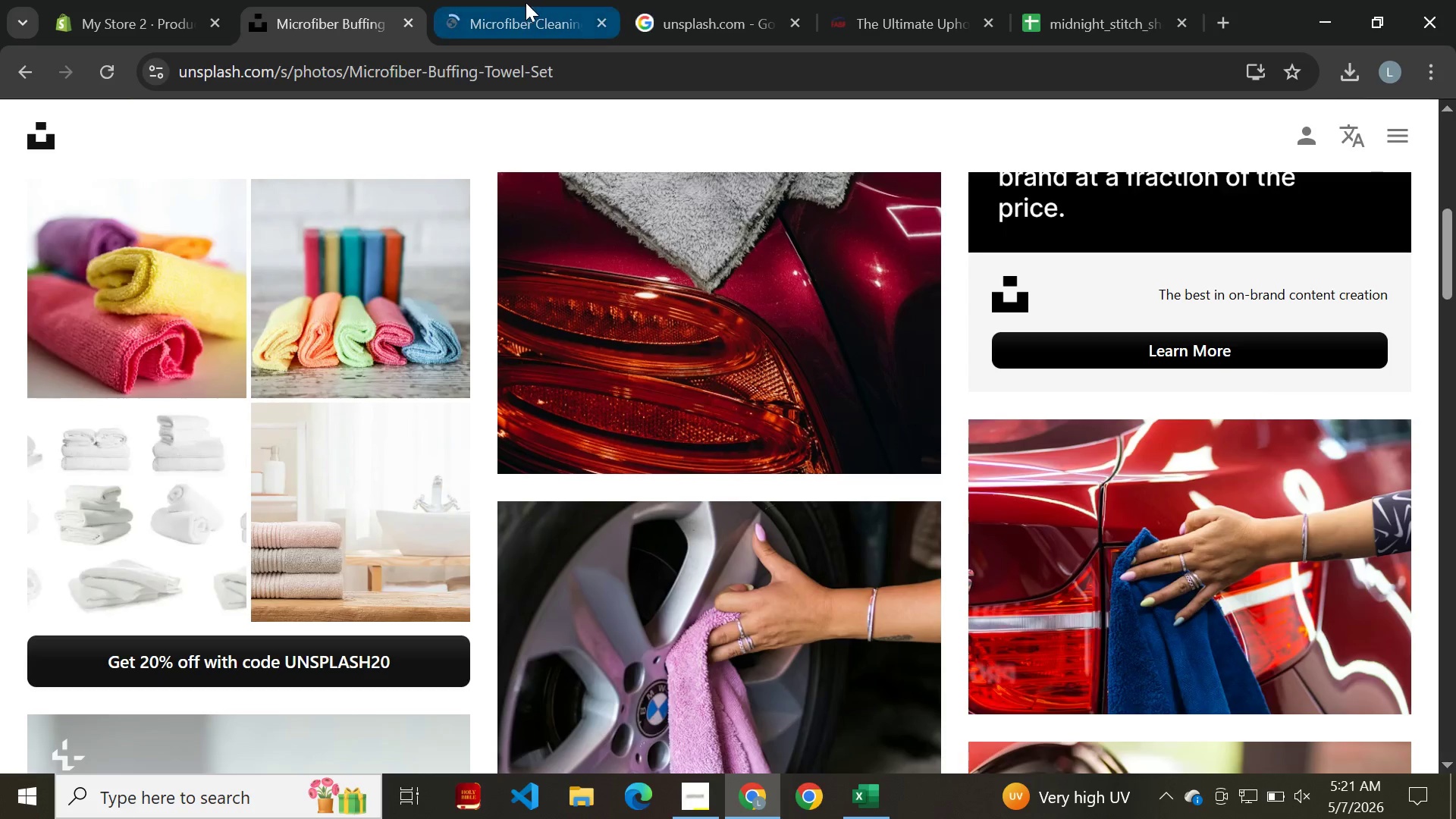 
left_click([527, 2])
 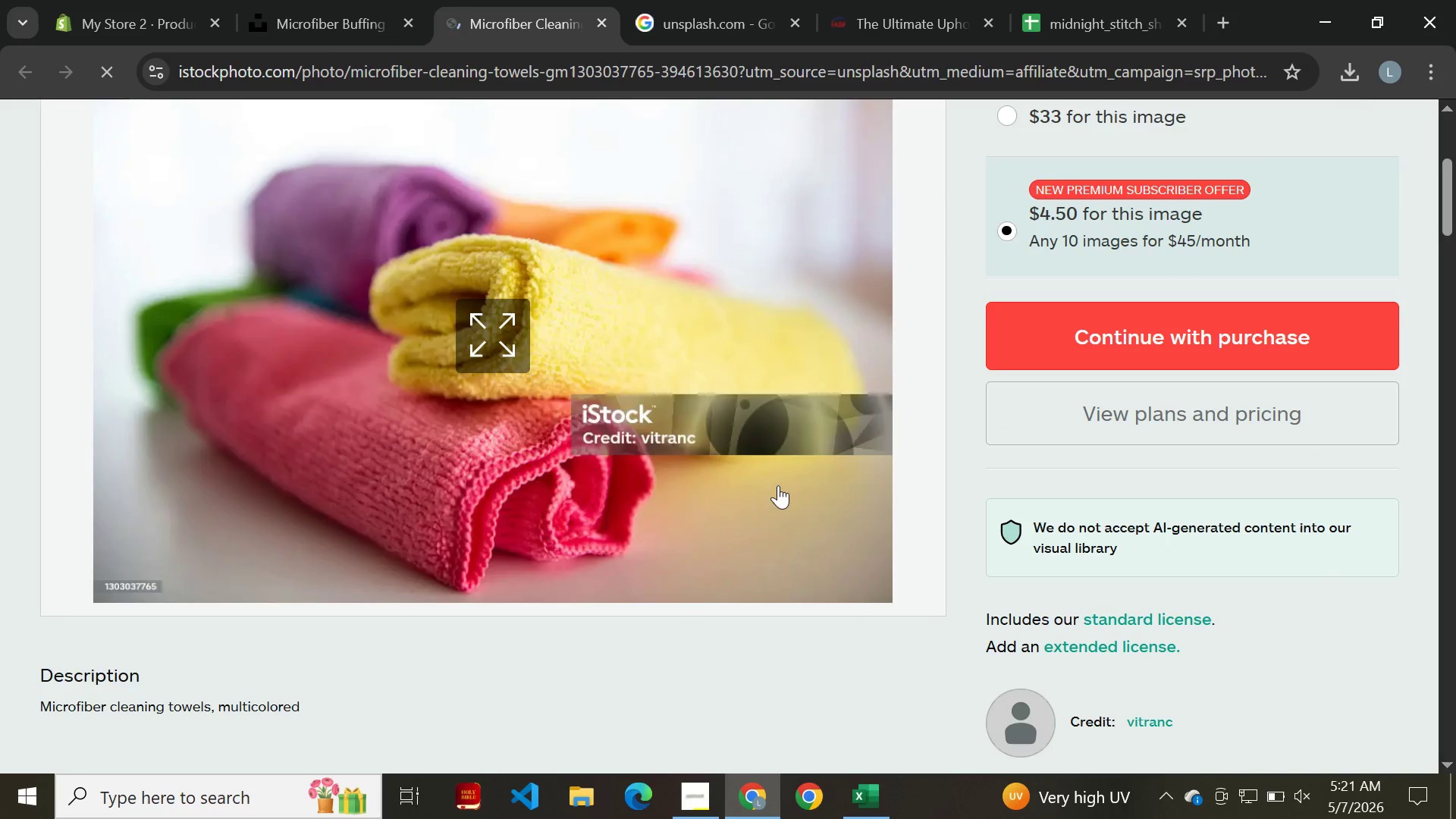 
wait(5.41)
 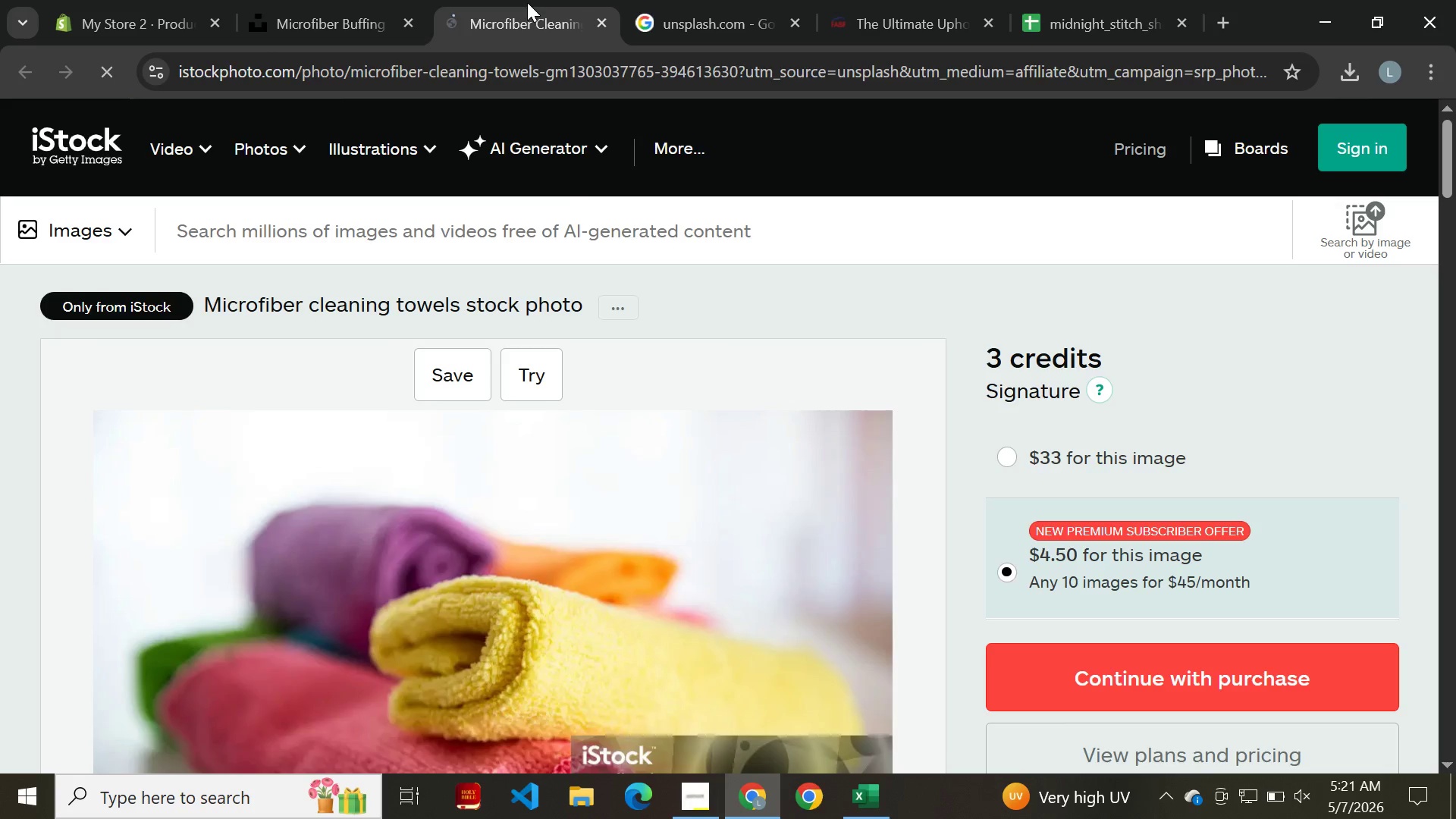 
left_click([344, 14])
 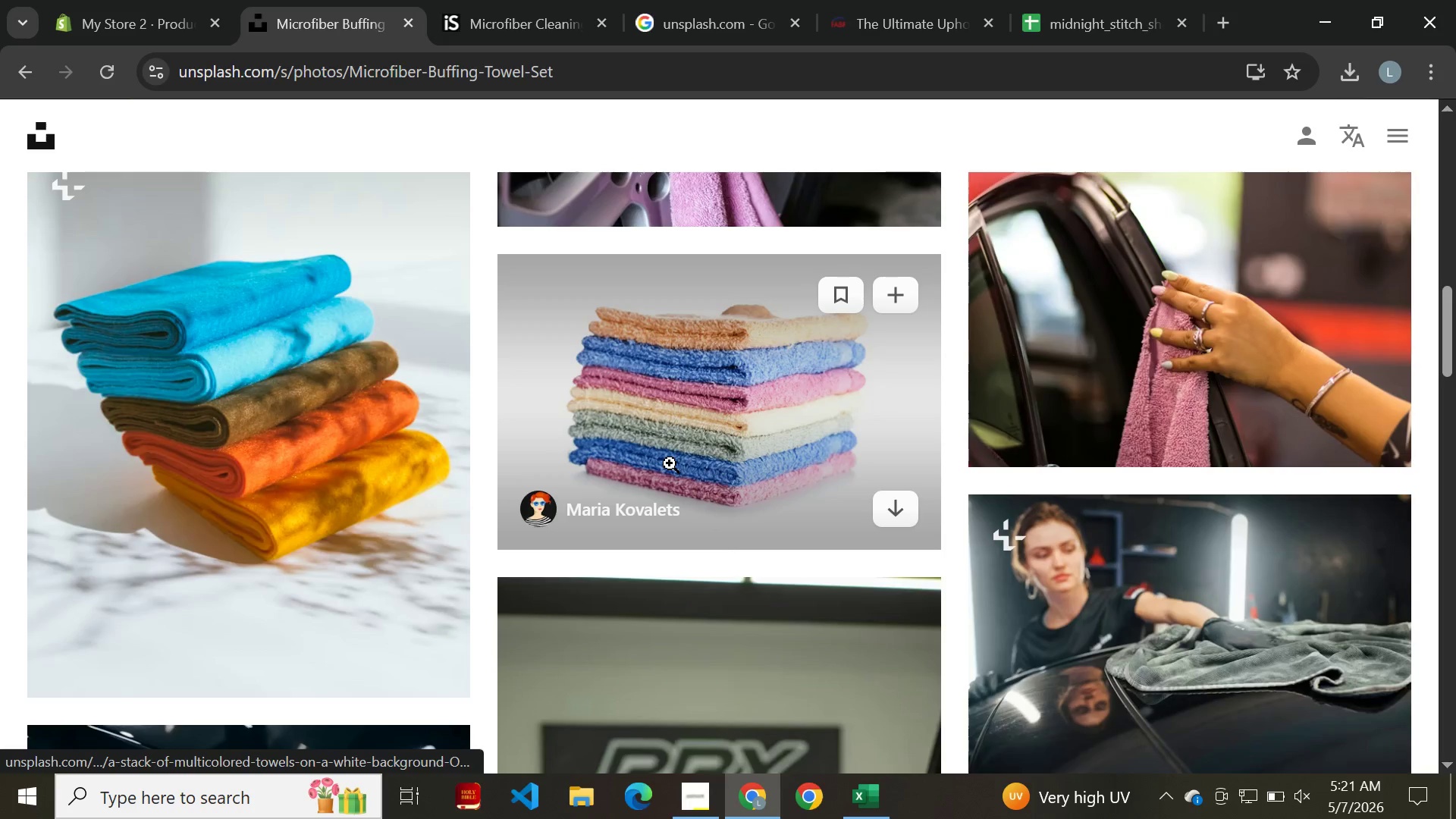 
wait(7.08)
 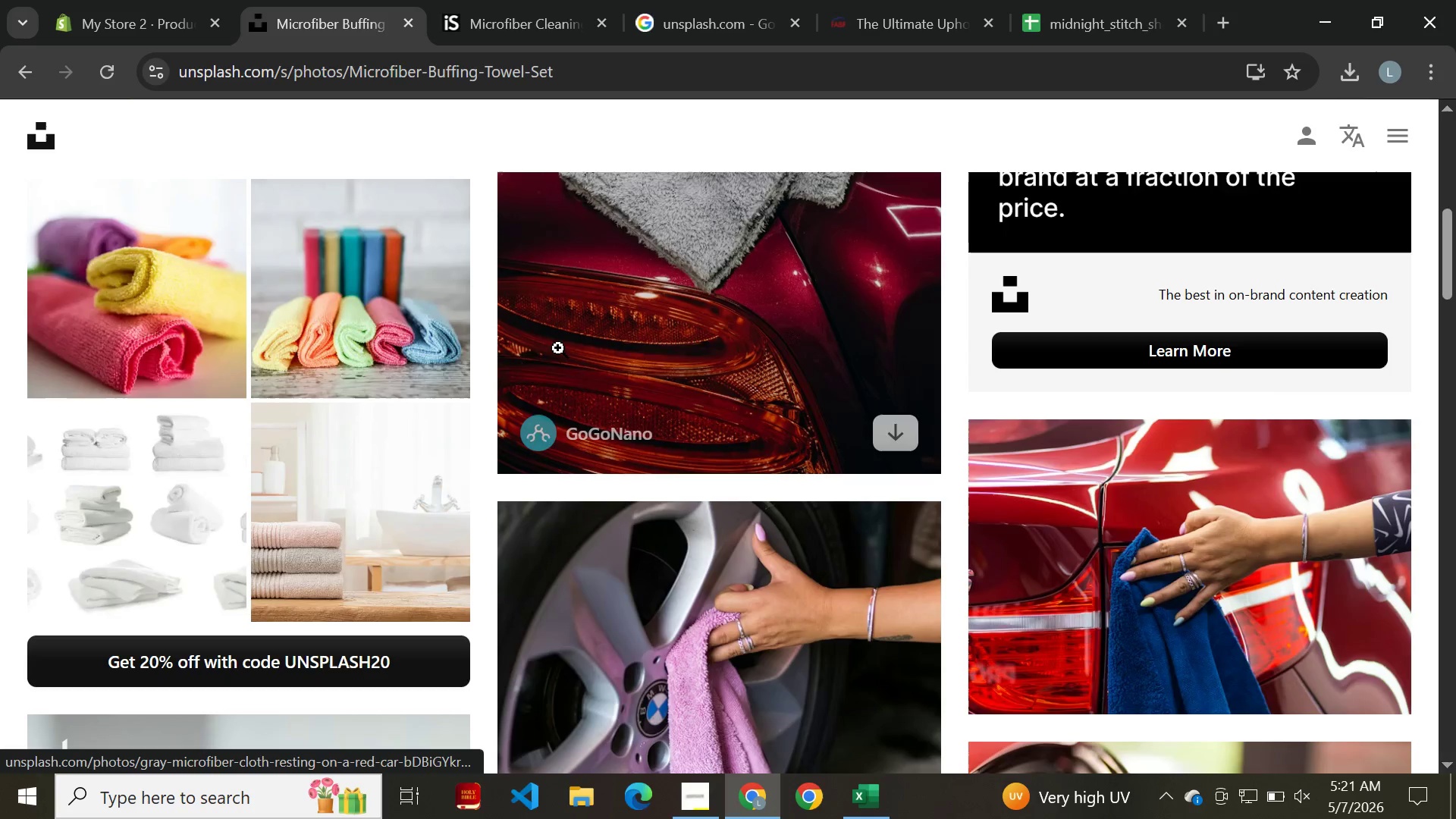 
left_click([890, 505])
 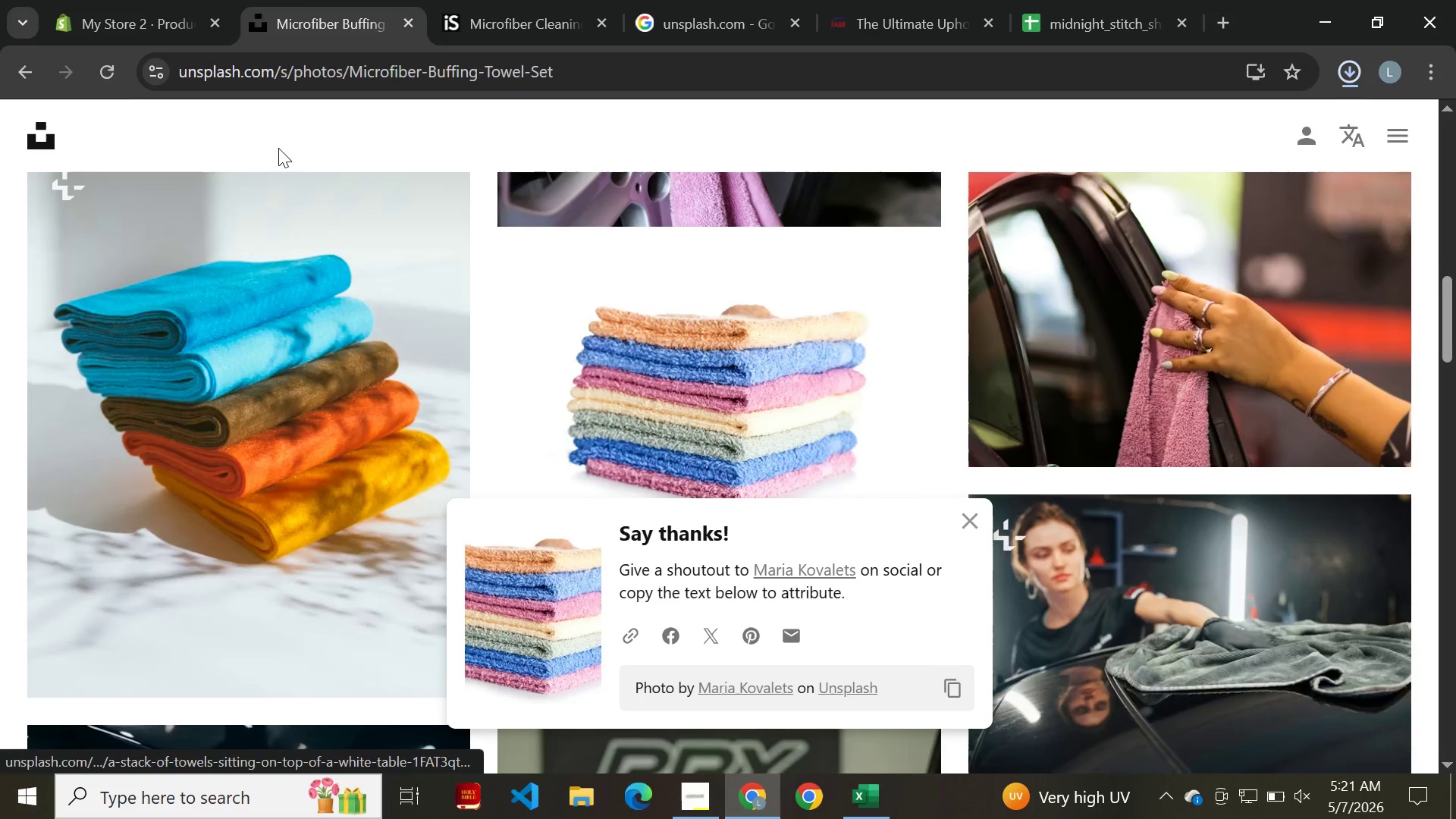 
left_click([112, 14])
 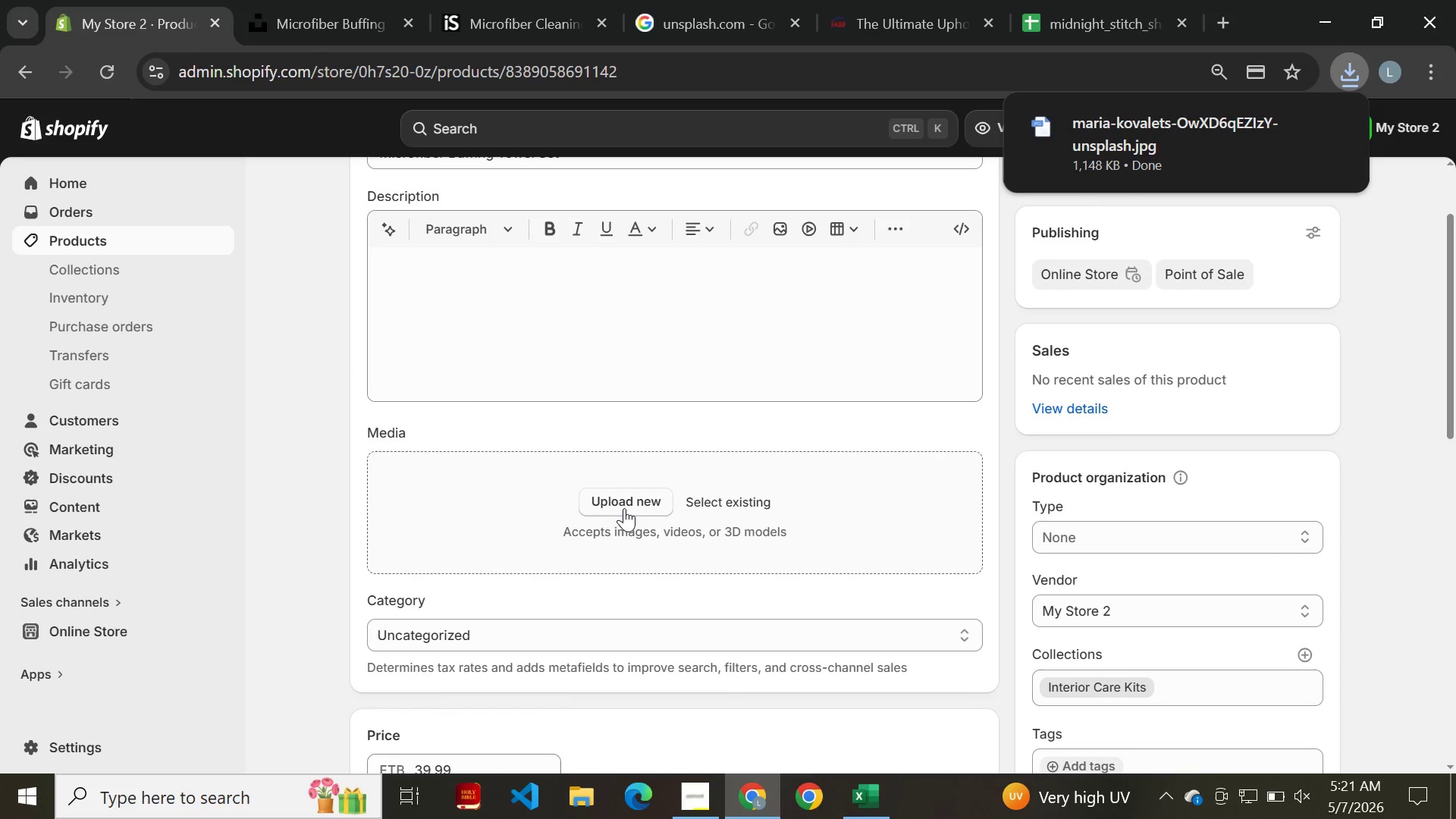 
left_click([626, 498])
 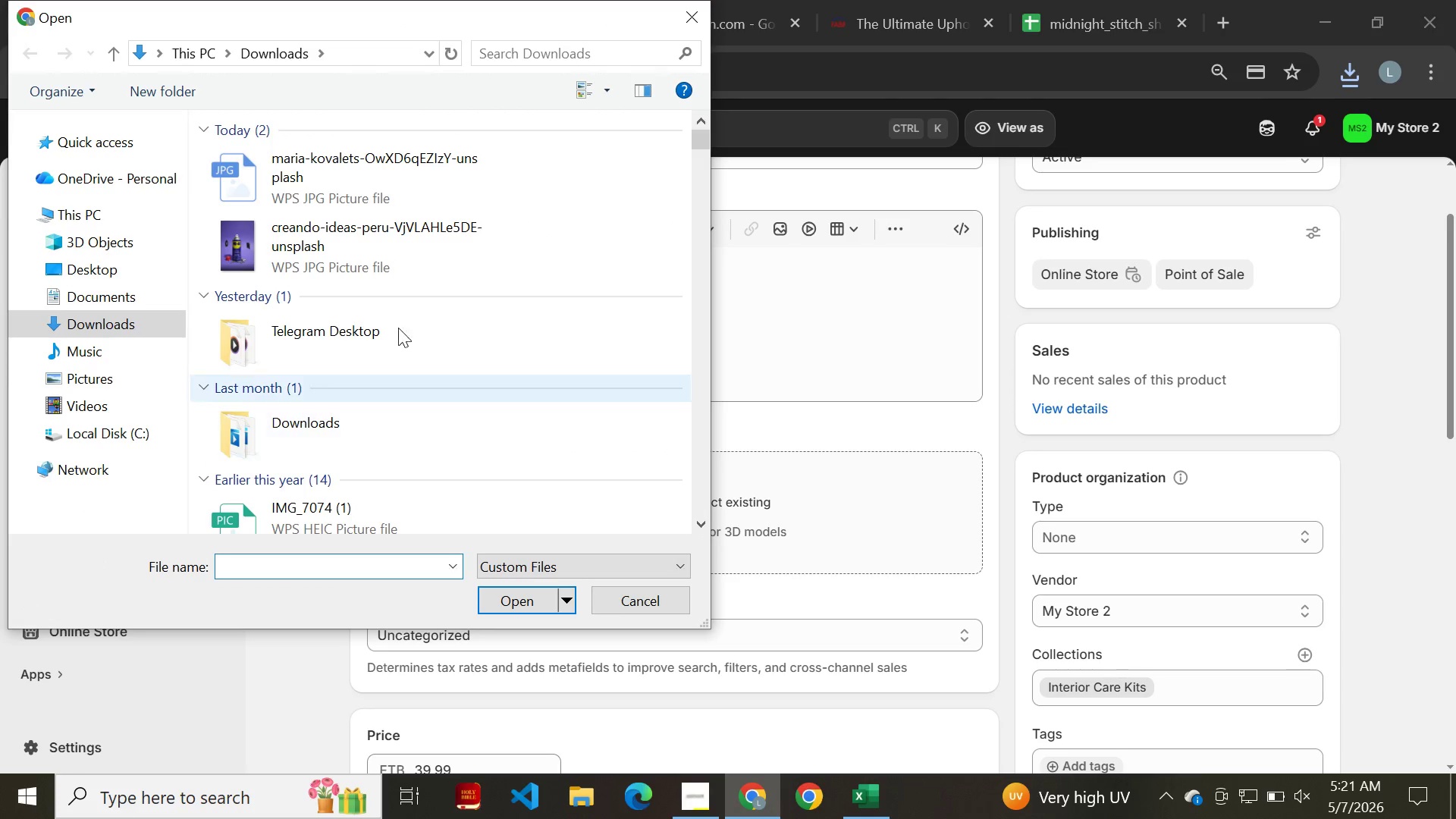 
left_click([382, 201])
 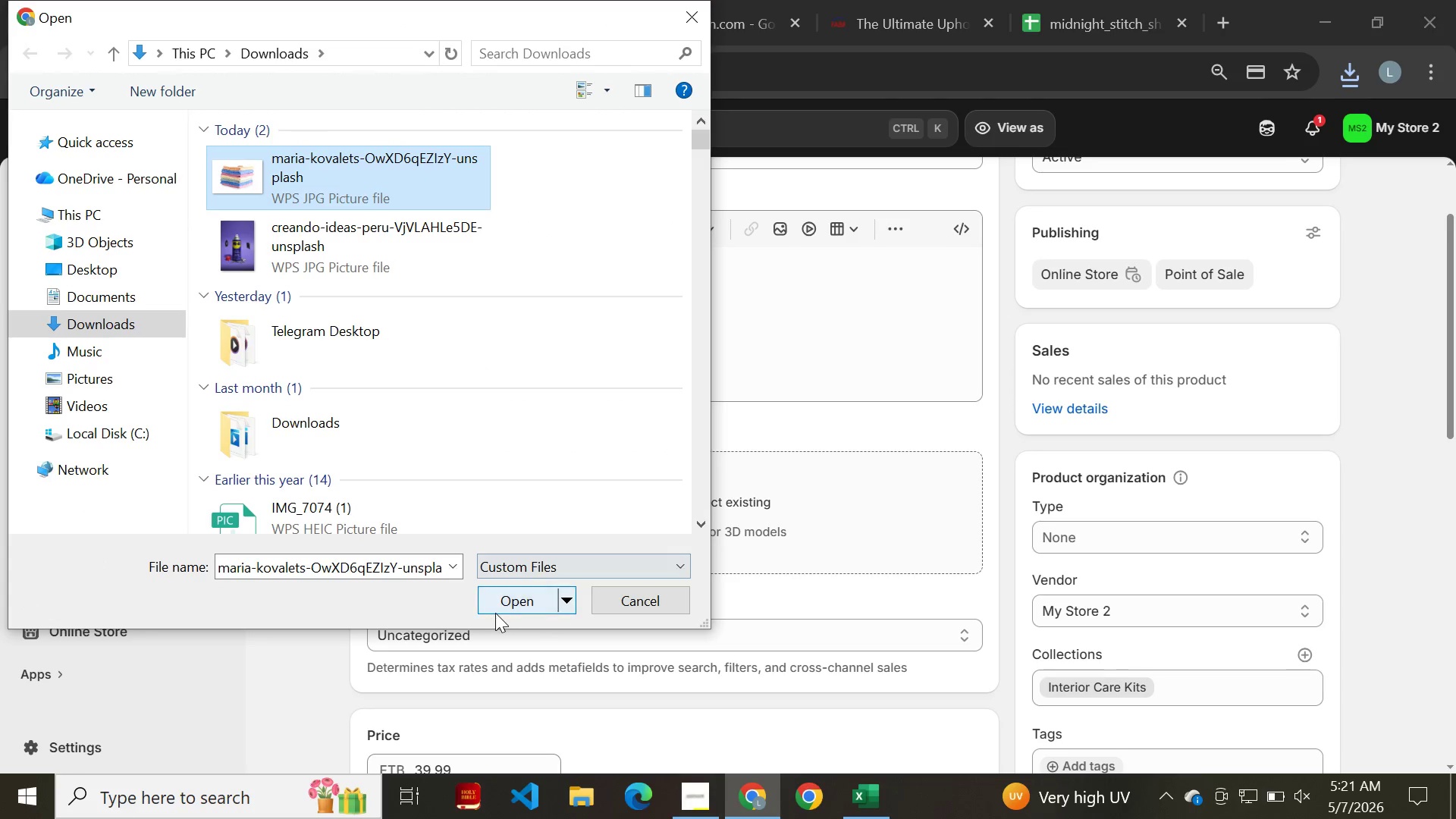 
left_click([506, 601])
 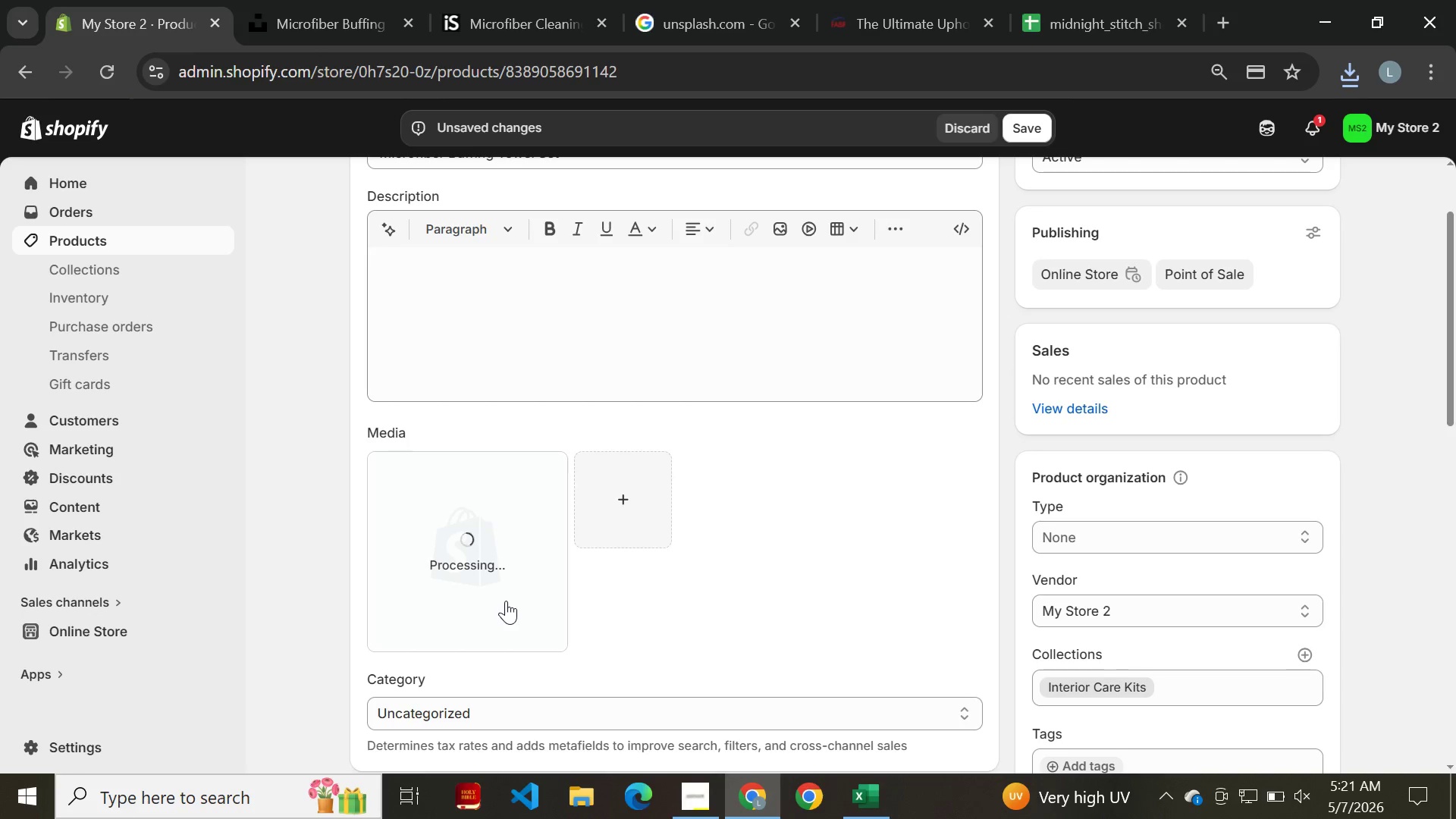 
wait(12.27)
 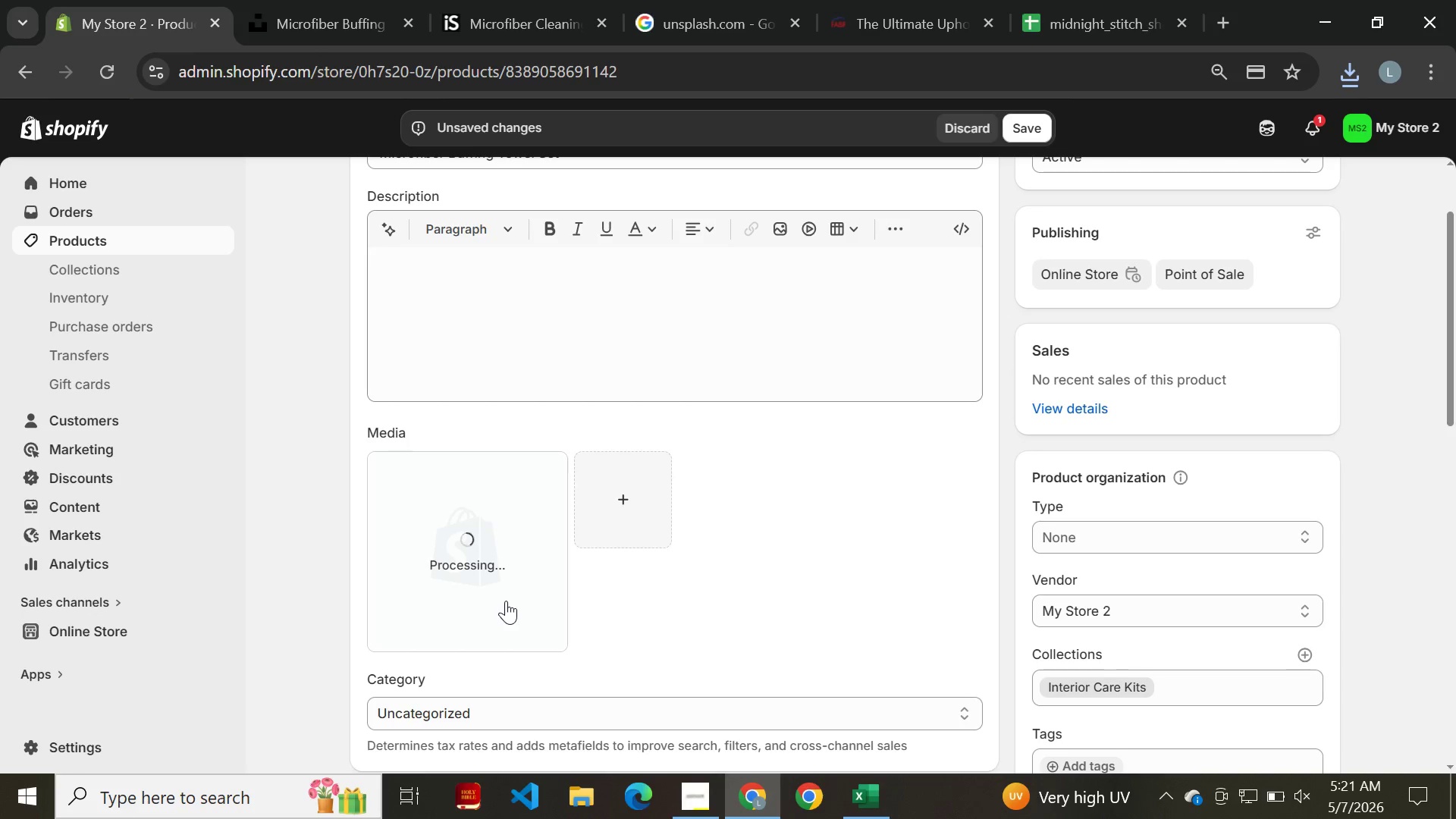 
left_click([506, 601])
 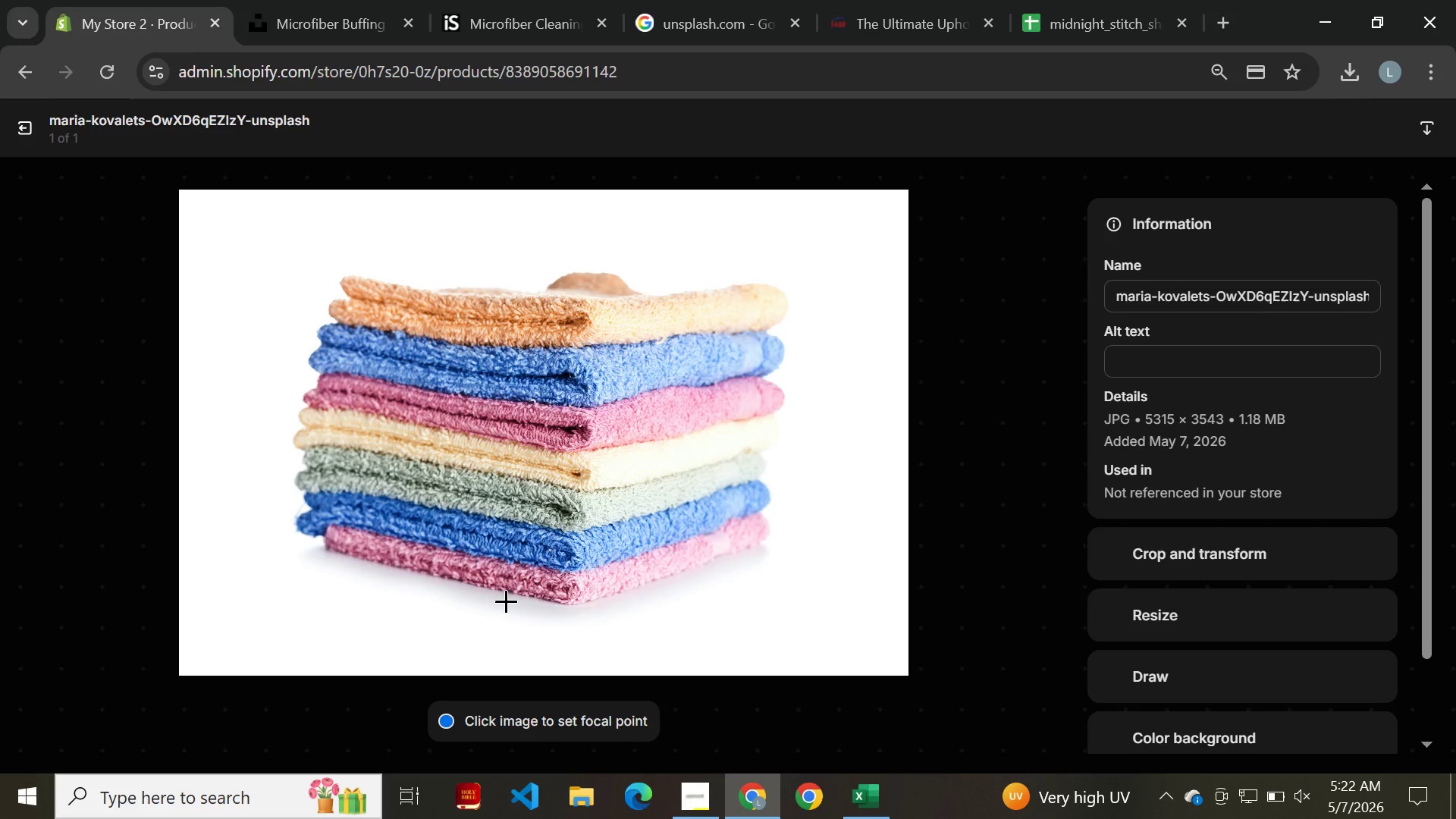 
wait(60.94)
 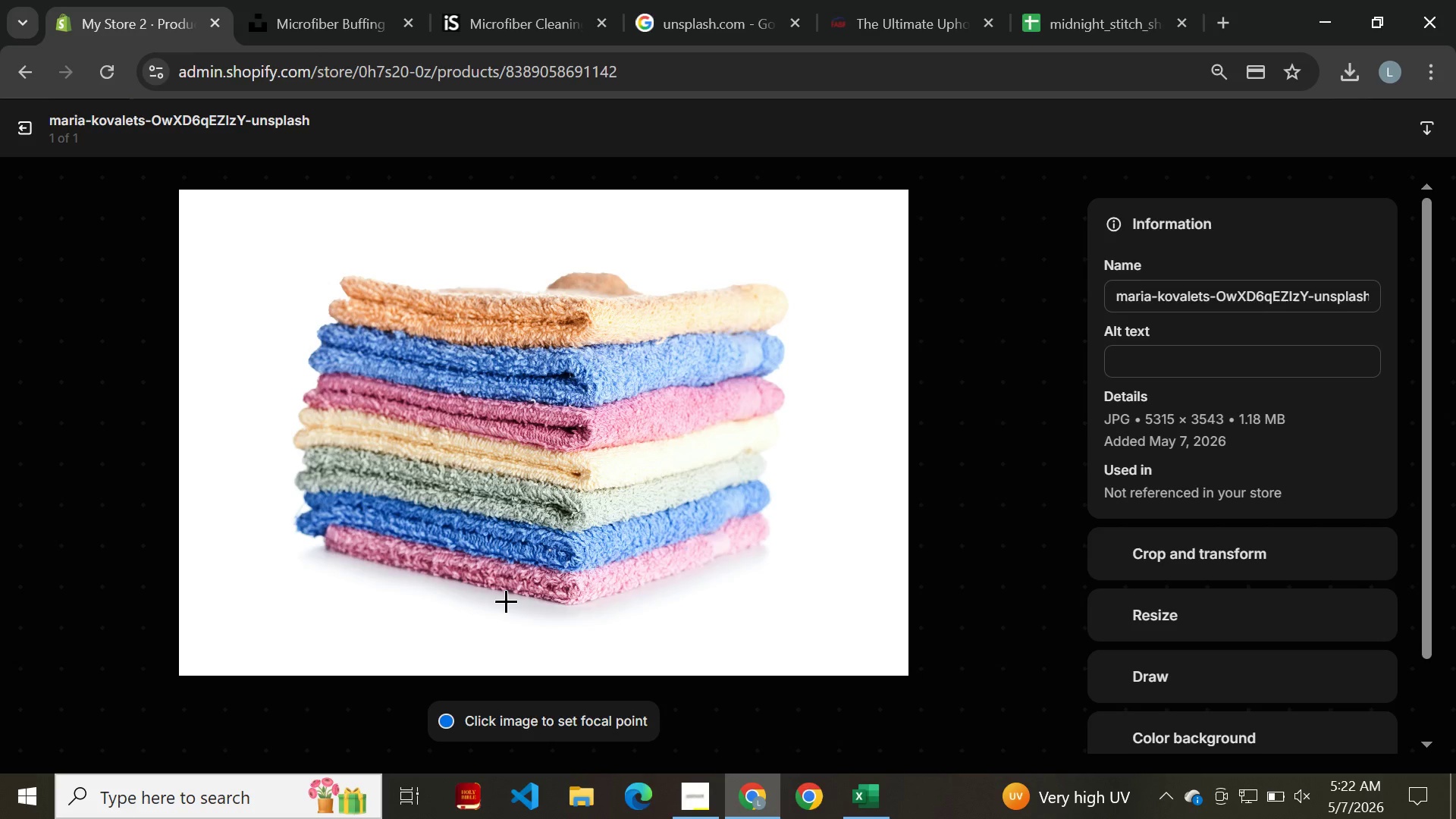 
left_click([1148, 362])
 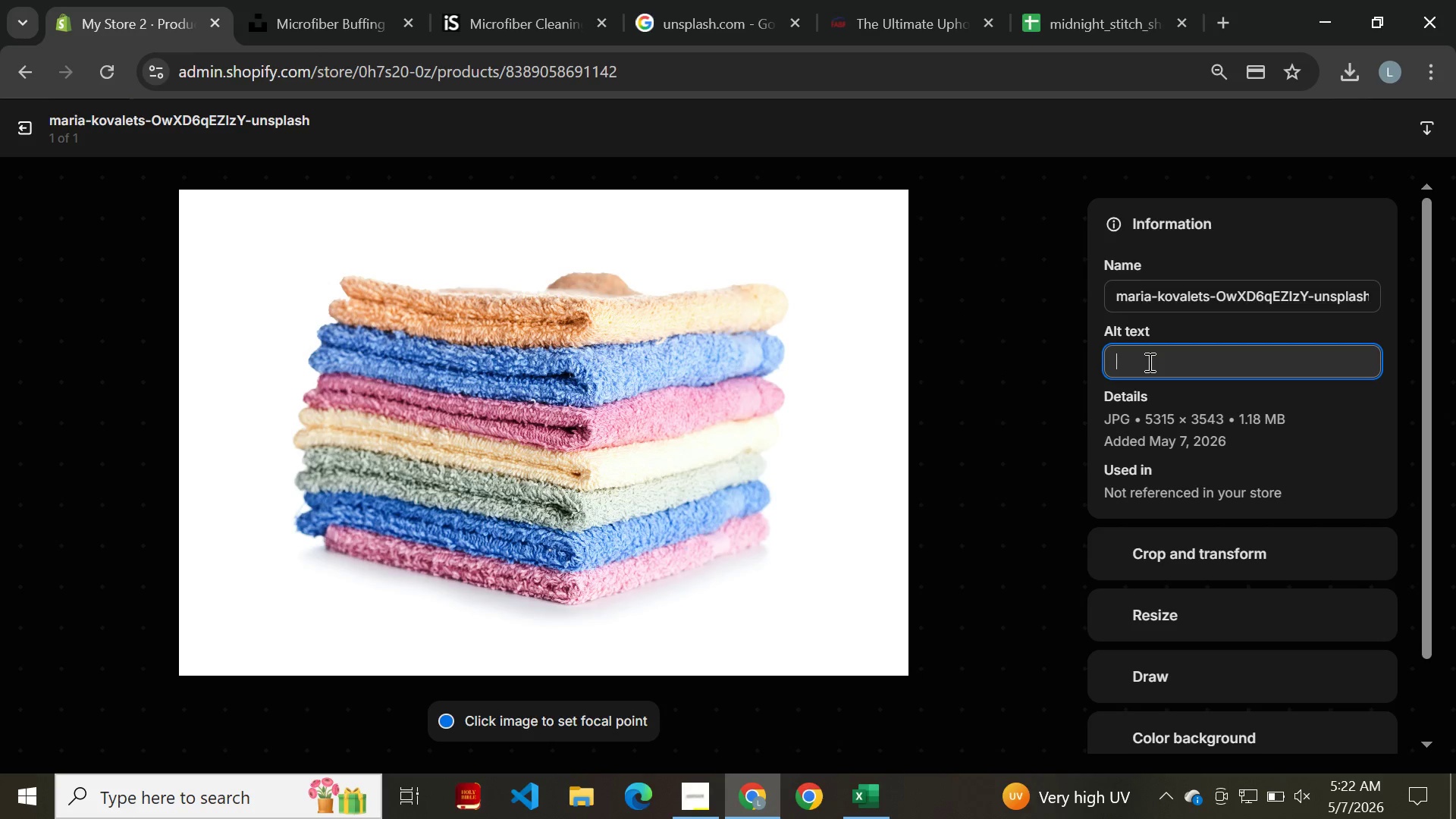 
type(Micto)
 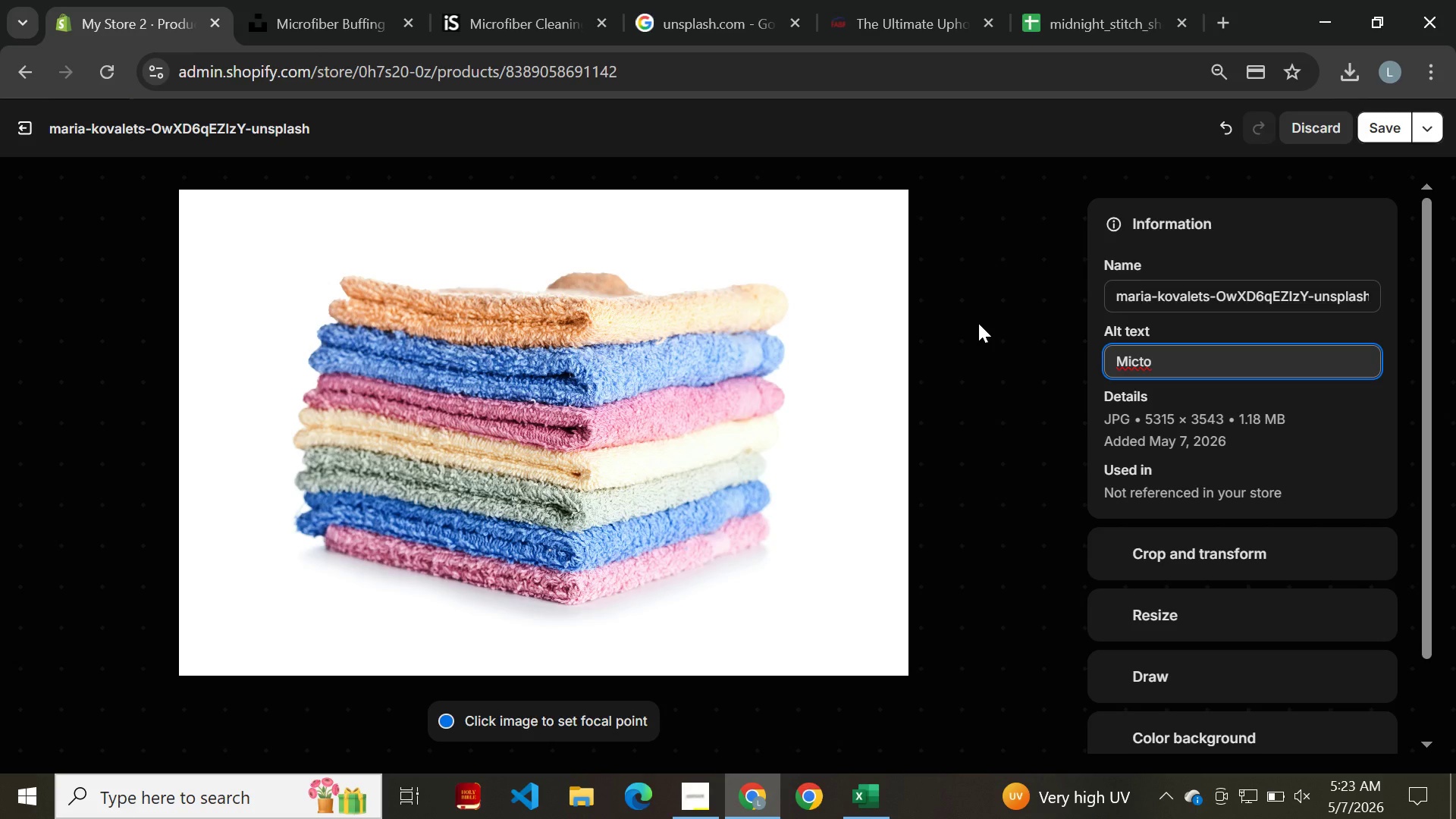 
type(fiber BU)
key(Backspace)
 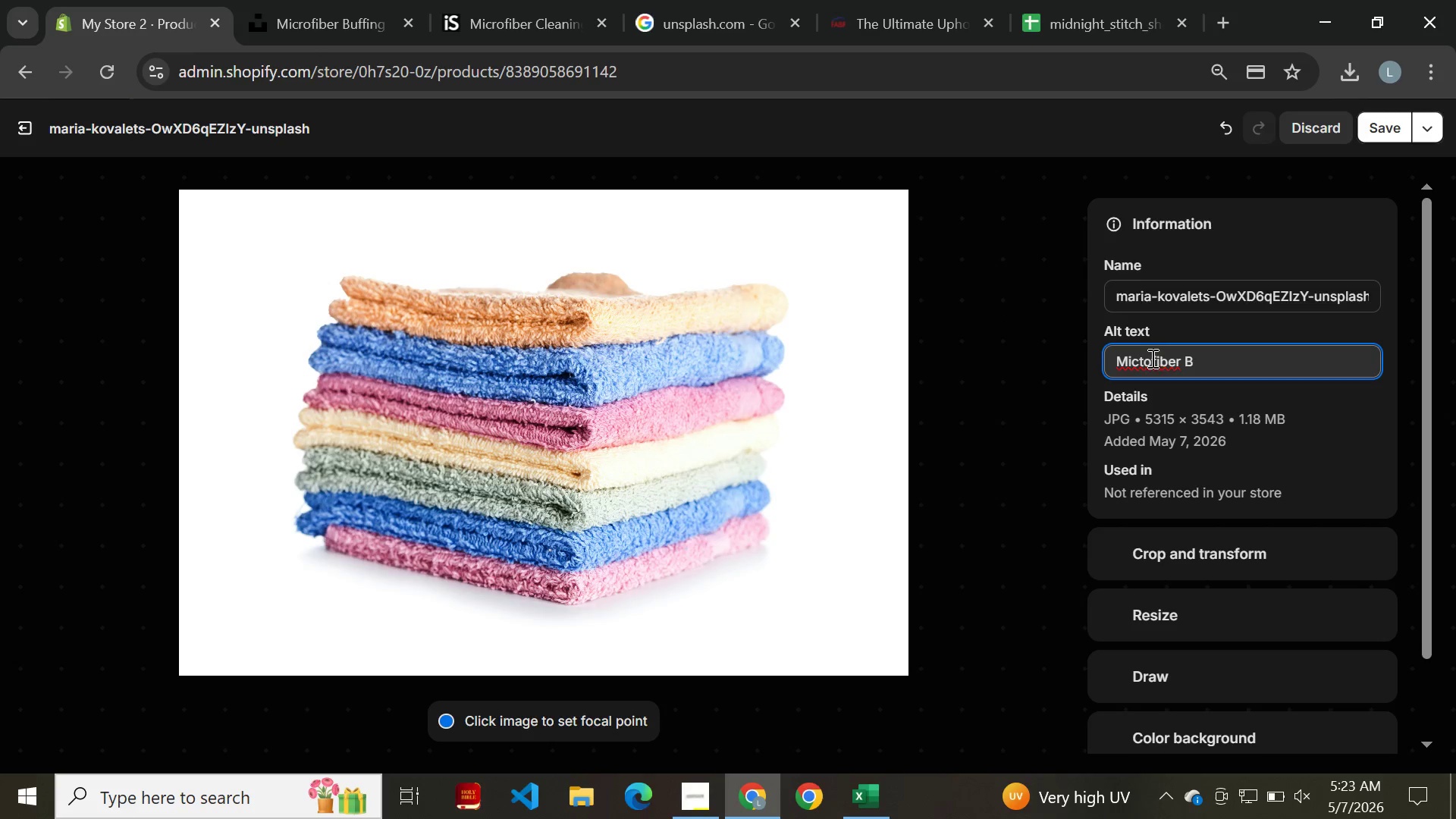 
left_click([1145, 358])
 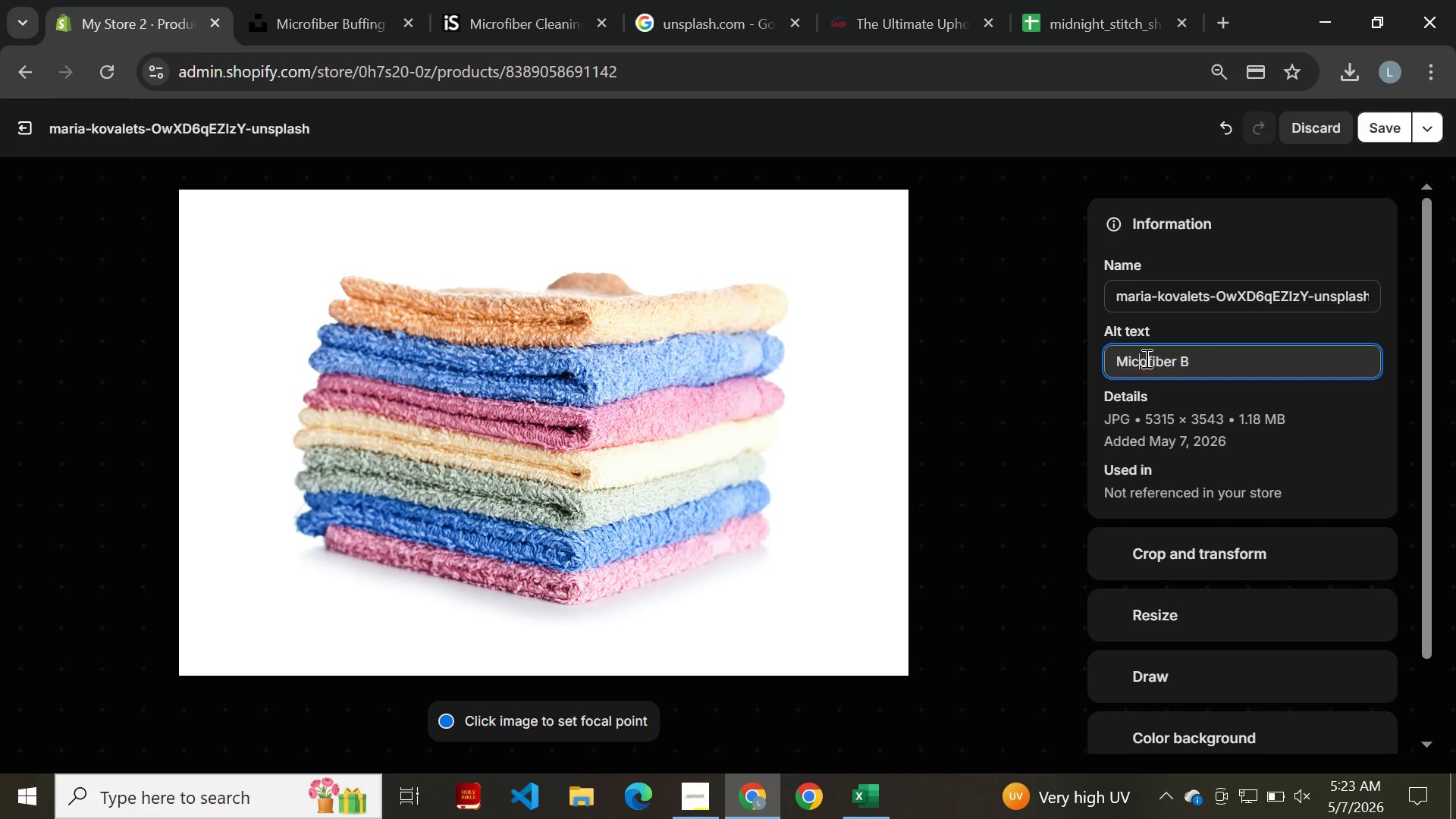 
key(Backspace)
 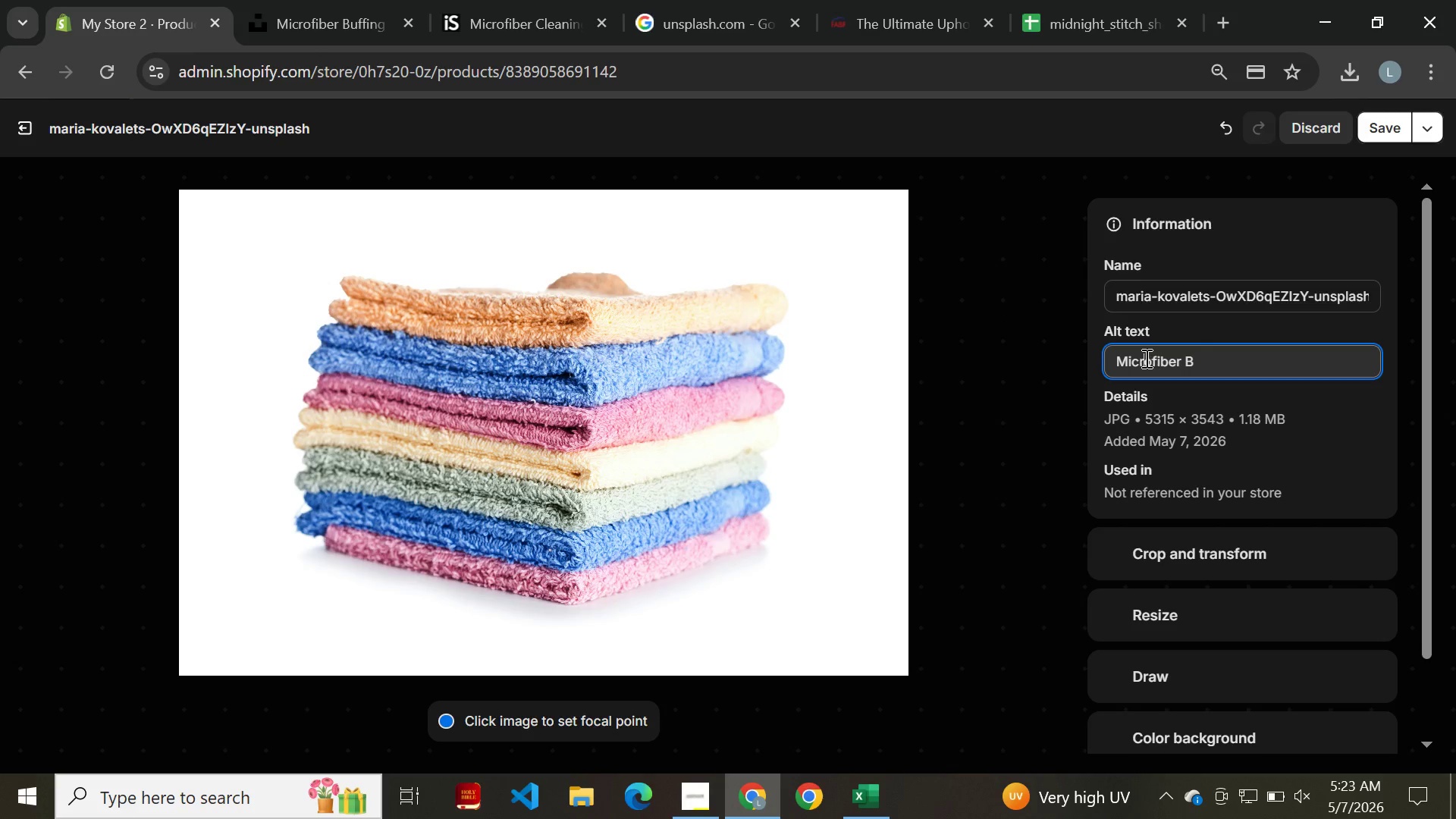 
key(R)
 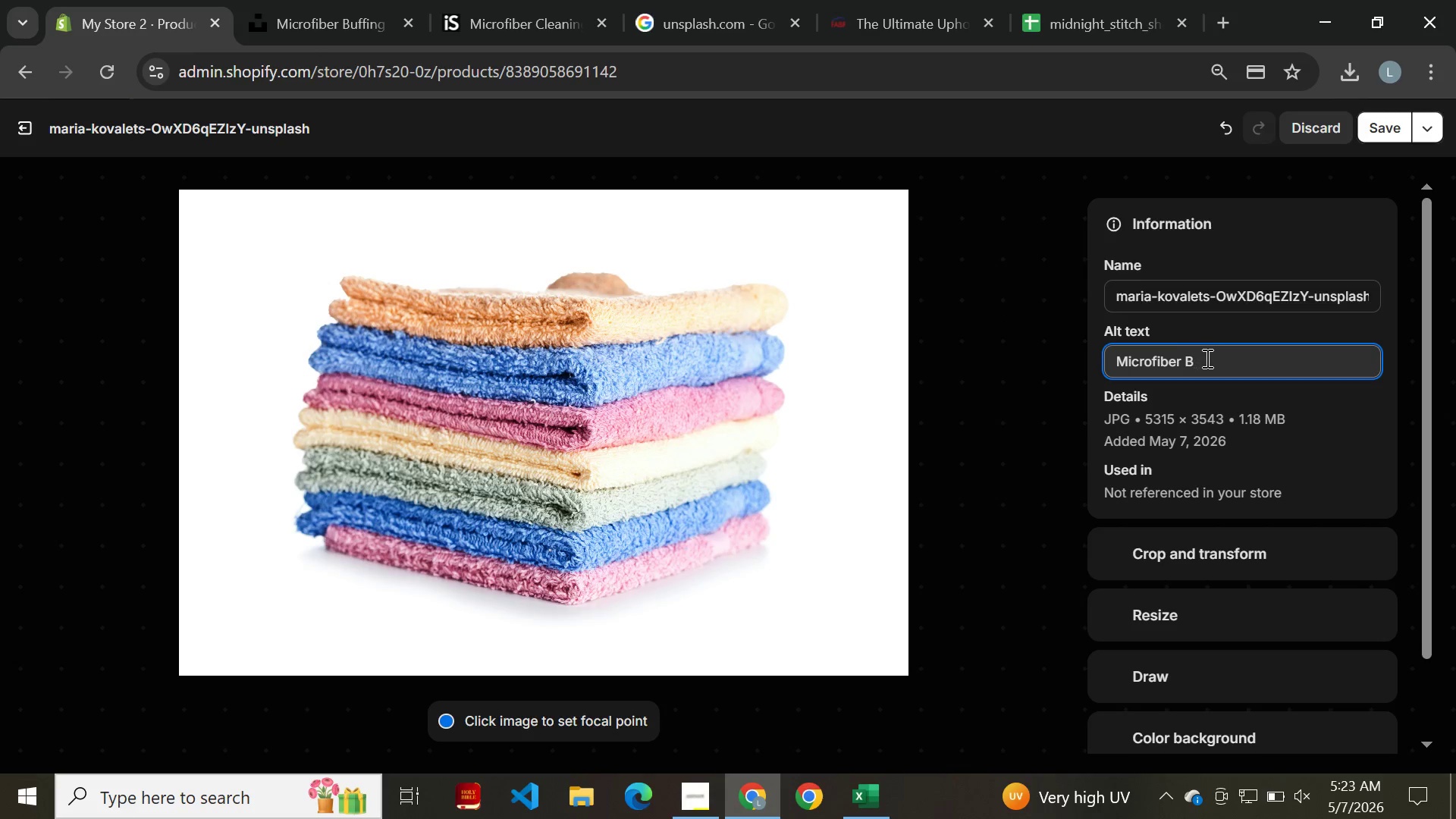 
left_click([1206, 358])
 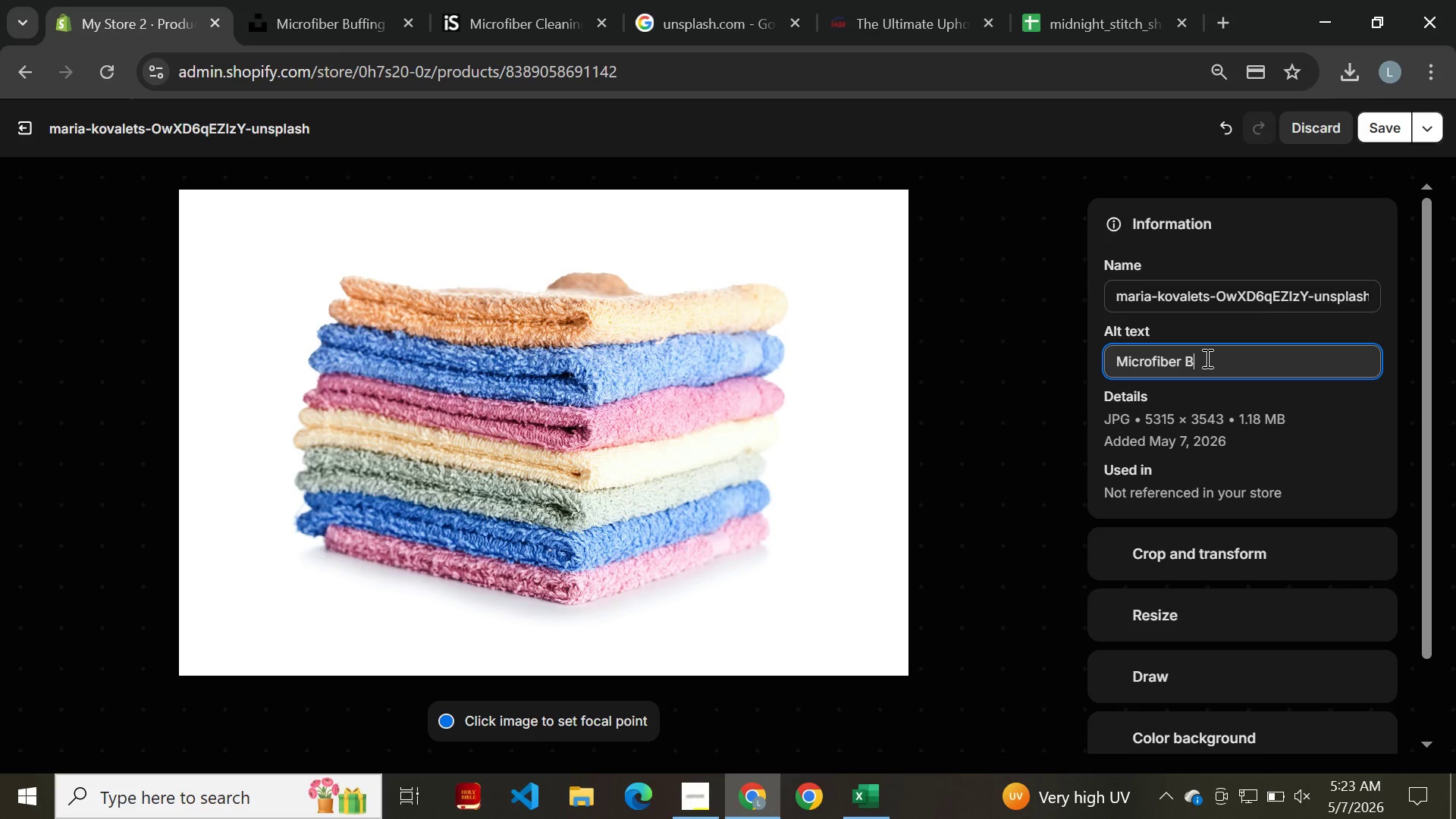 
type(uffin)
 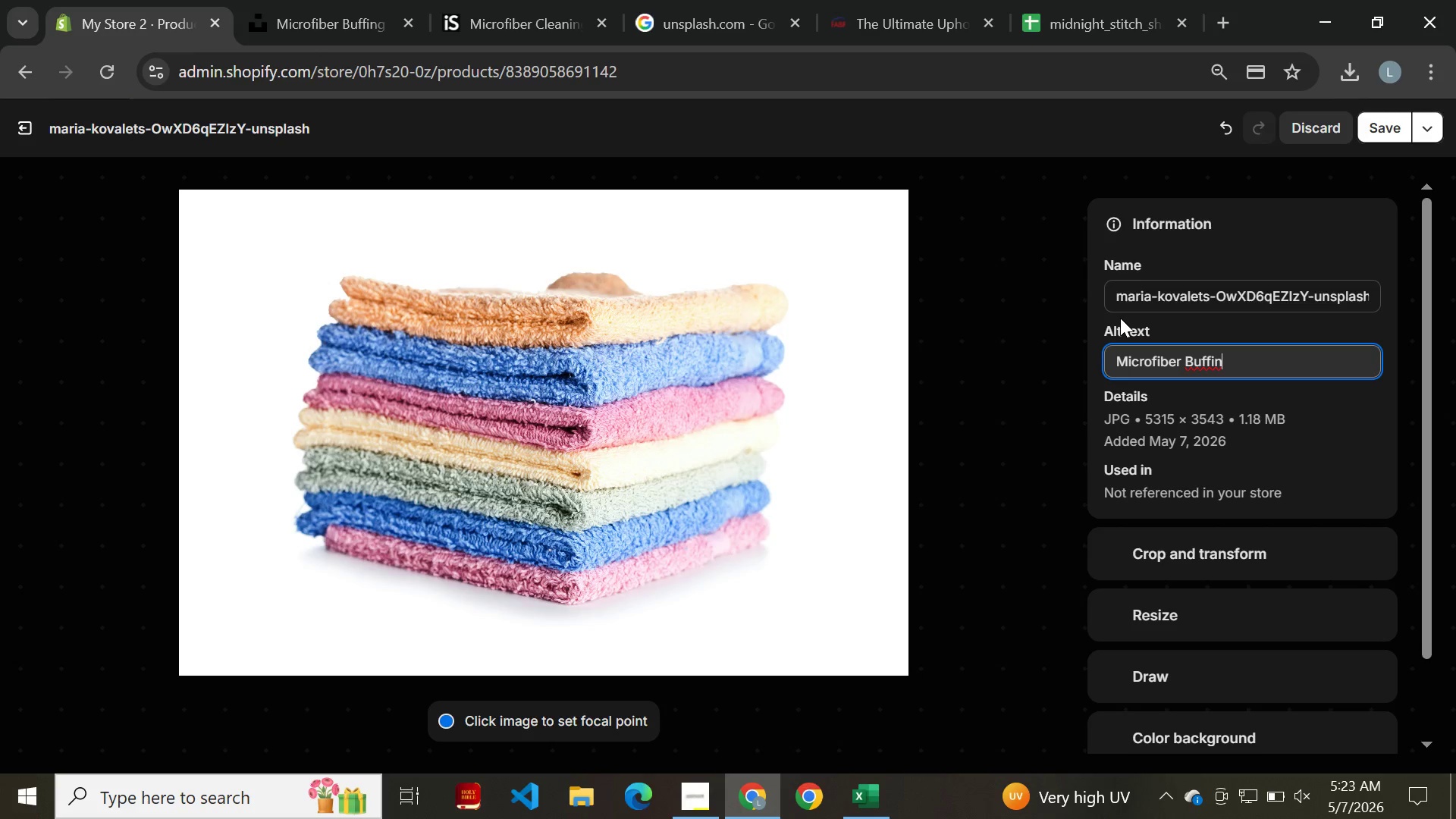 
type(g Towel s)
key(Backspace)
type(Set)
 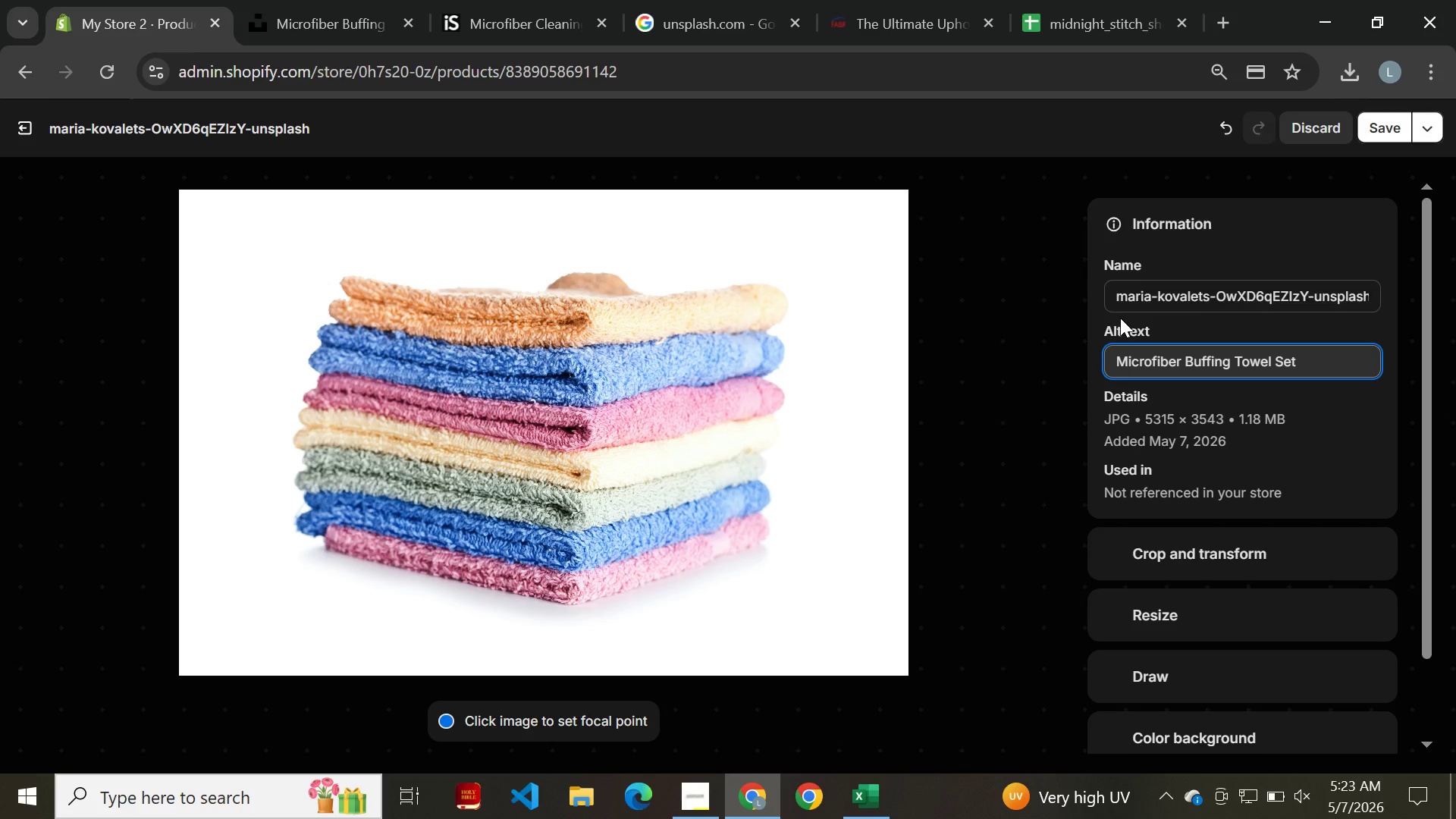 
type( E)
key(Backspace)
type(edgeless 500GSM detaai)
key(Backspace)
key(Backspace)
type(iling towels for ceramic coating and leather bu)
key(Backspace)
type(uffing)
 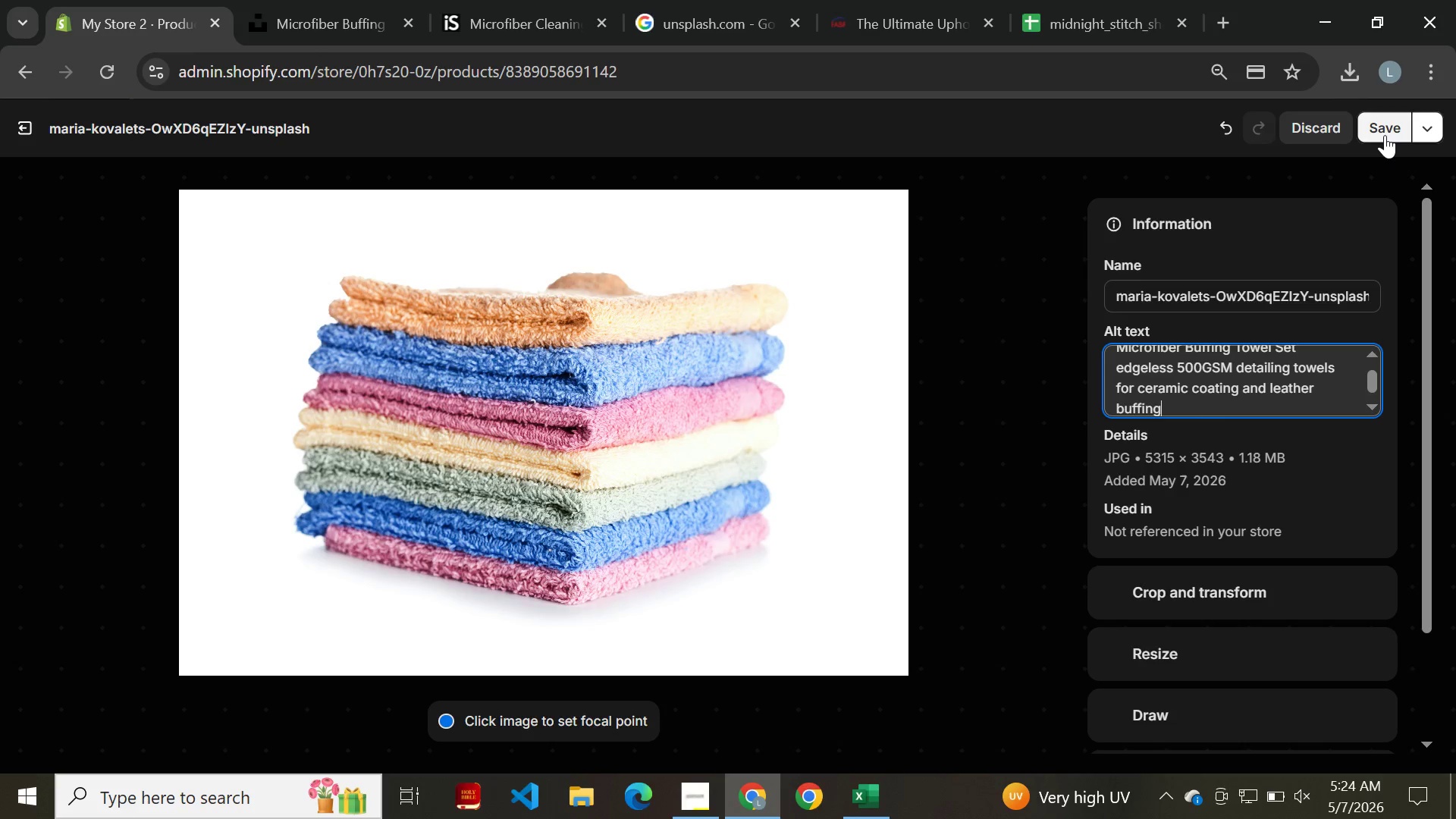 
left_click([1385, 135])
 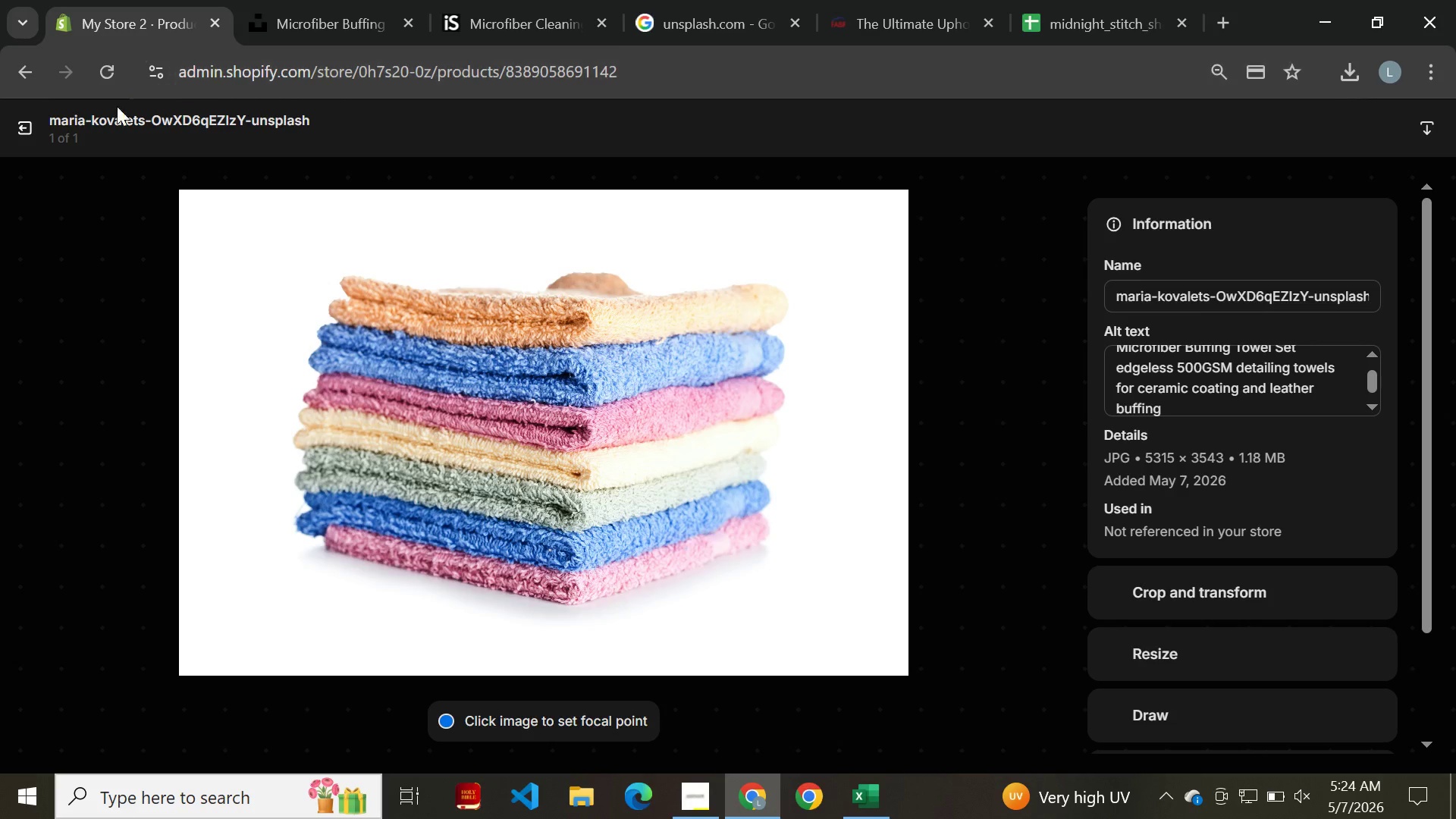 
left_click([5, 120])
 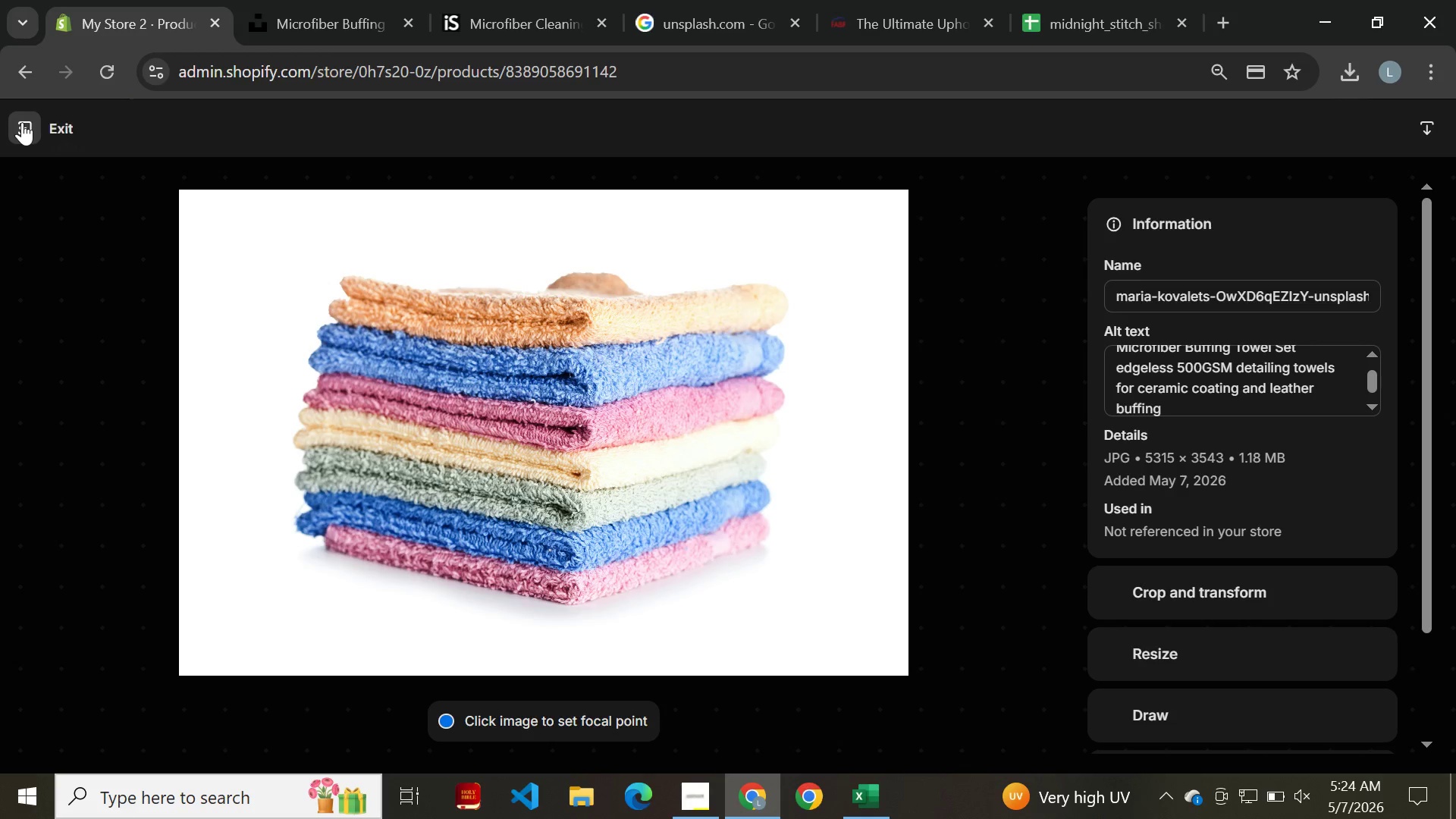 
left_click([22, 122])
 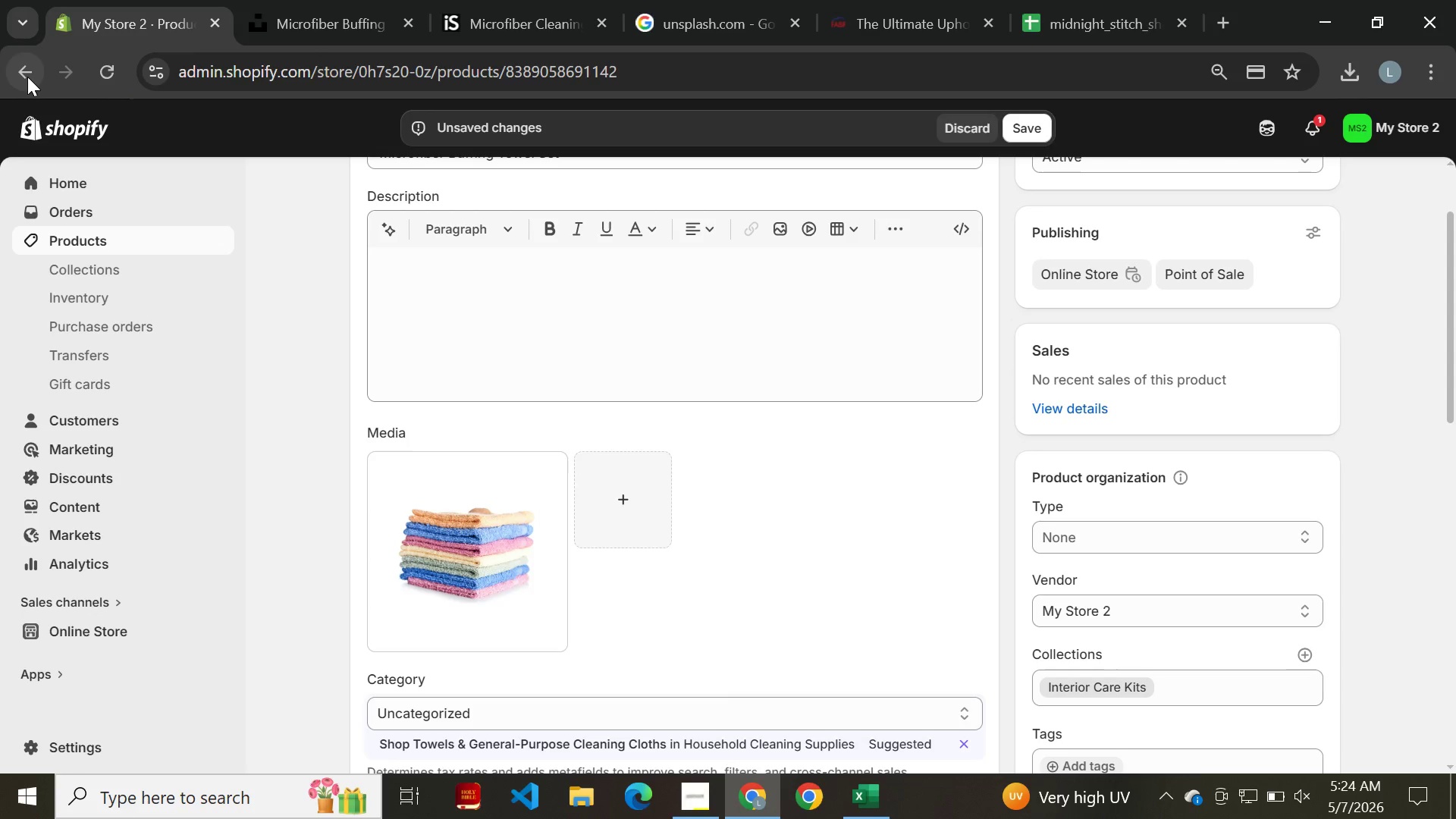 
left_click([27, 77])
 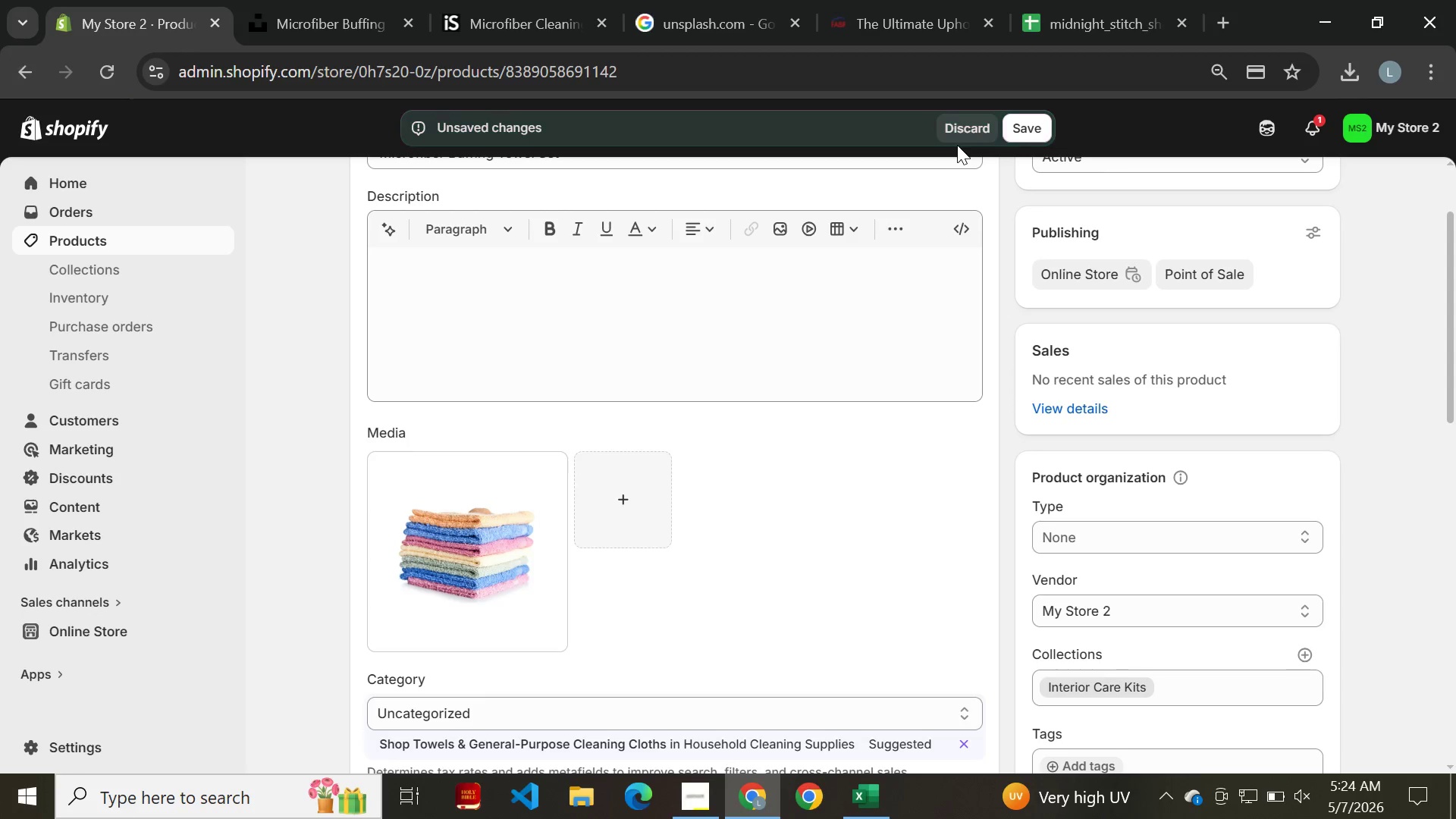 
left_click([1021, 127])
 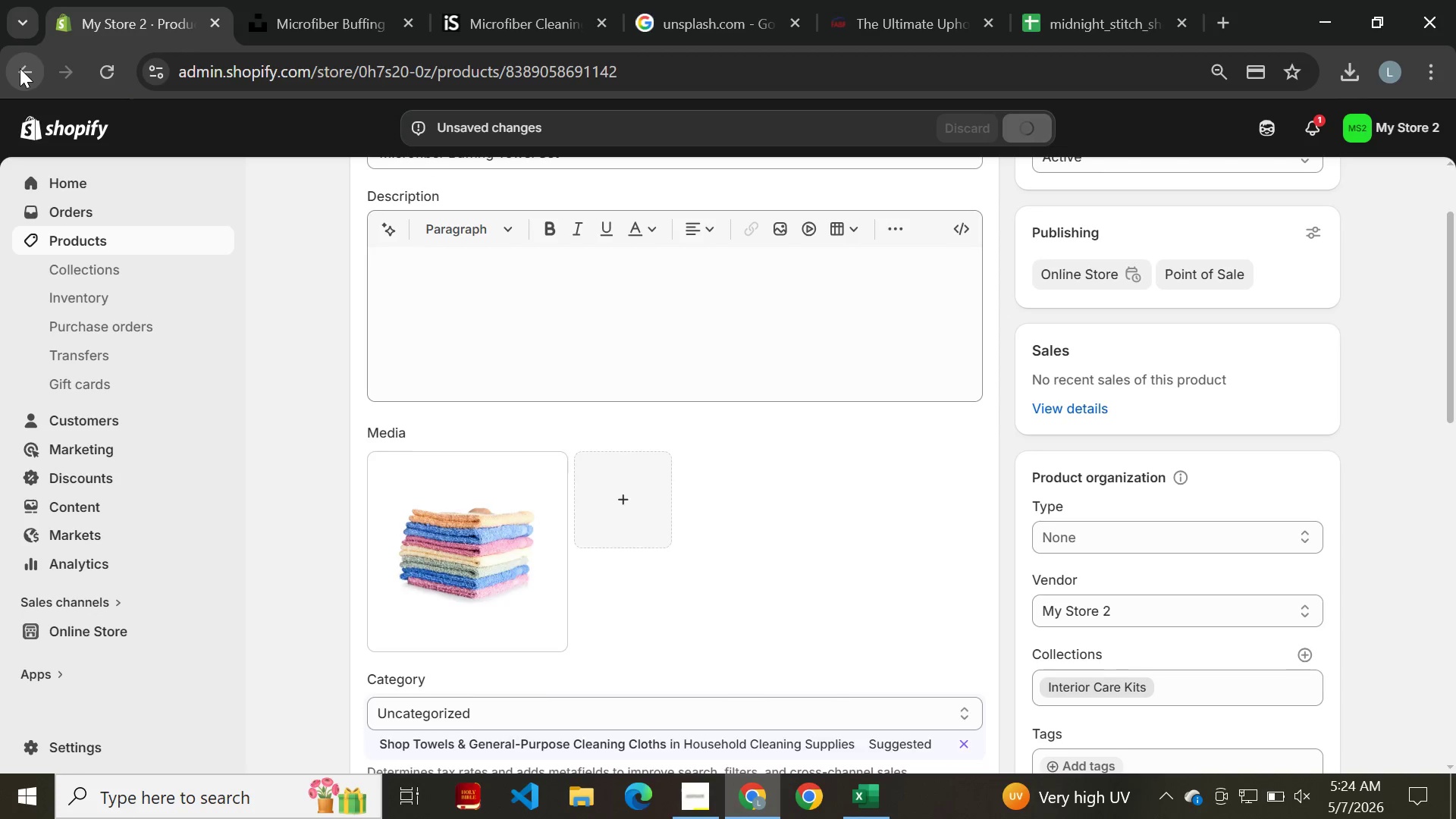 
left_click([20, 68])
 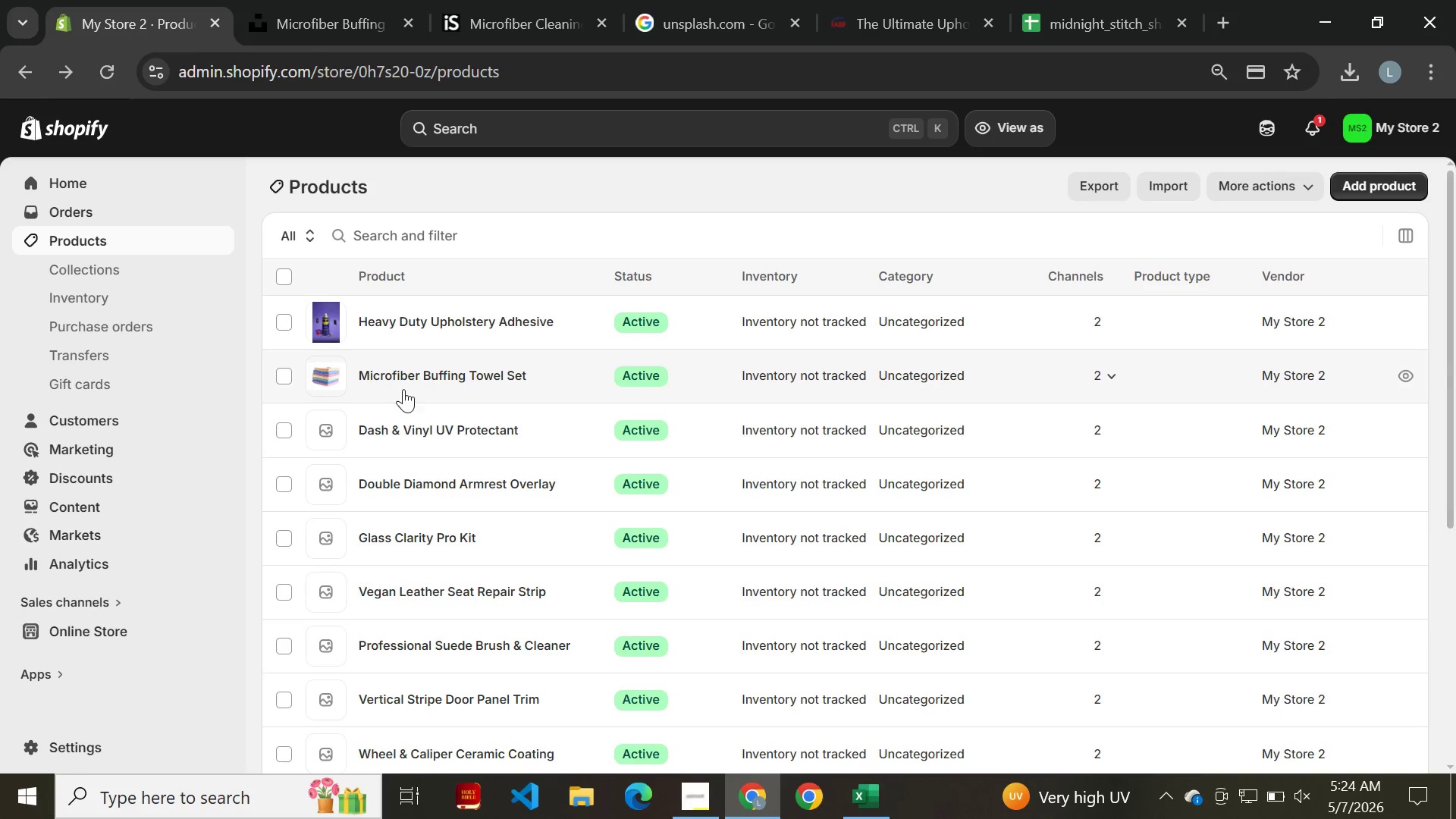 
wait(6.48)
 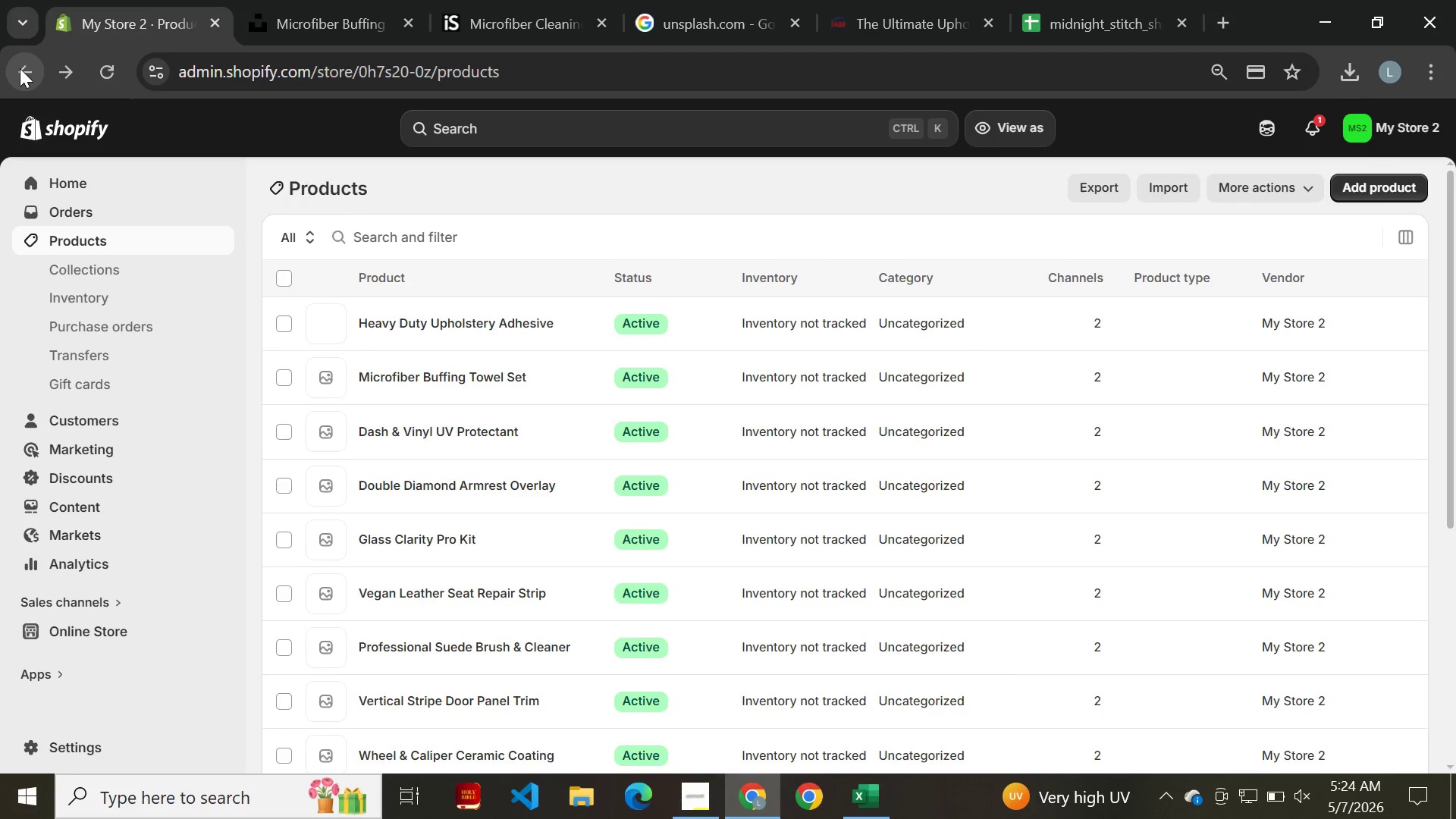 
left_click([436, 429])
 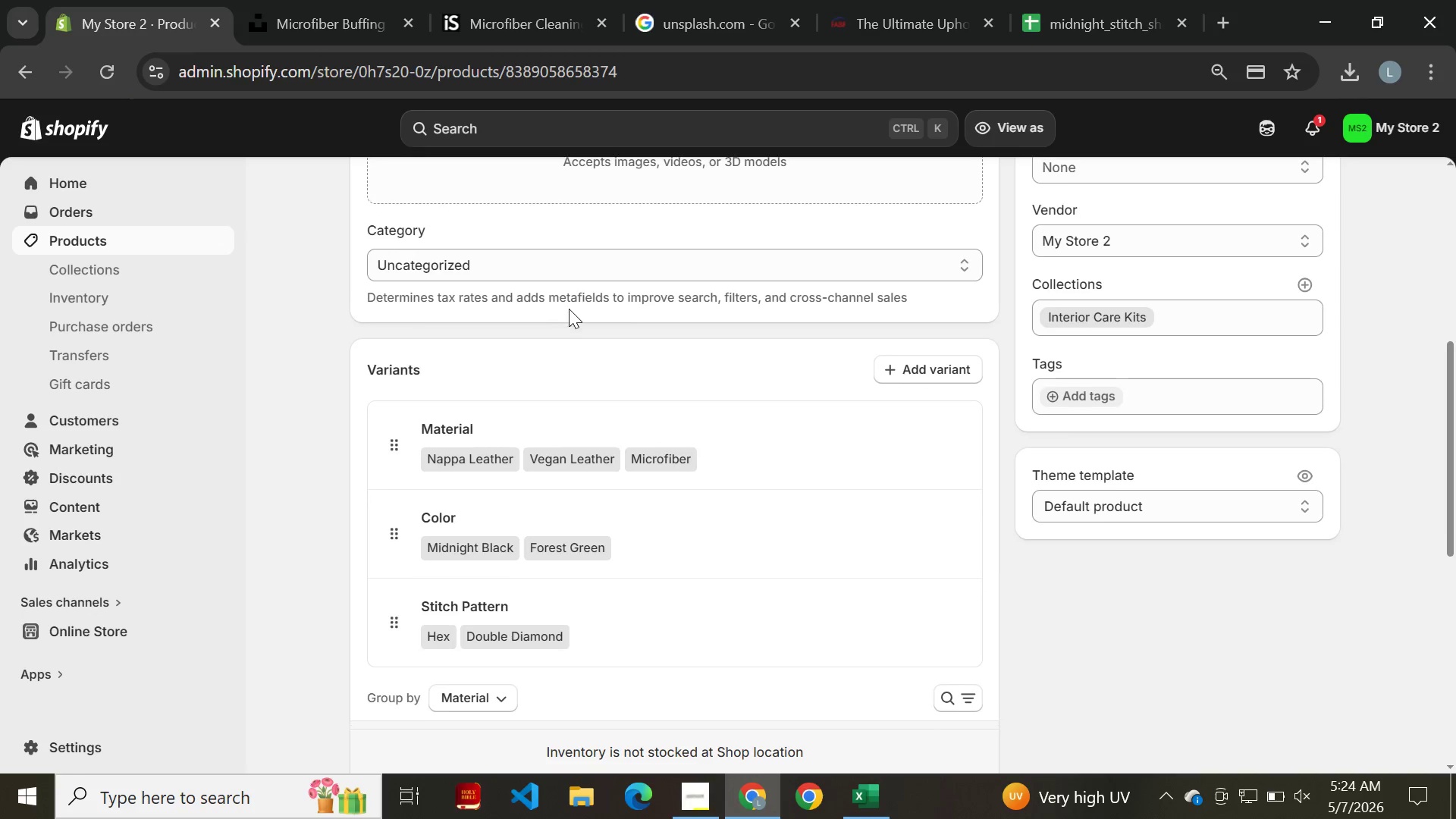 
wait(9.86)
 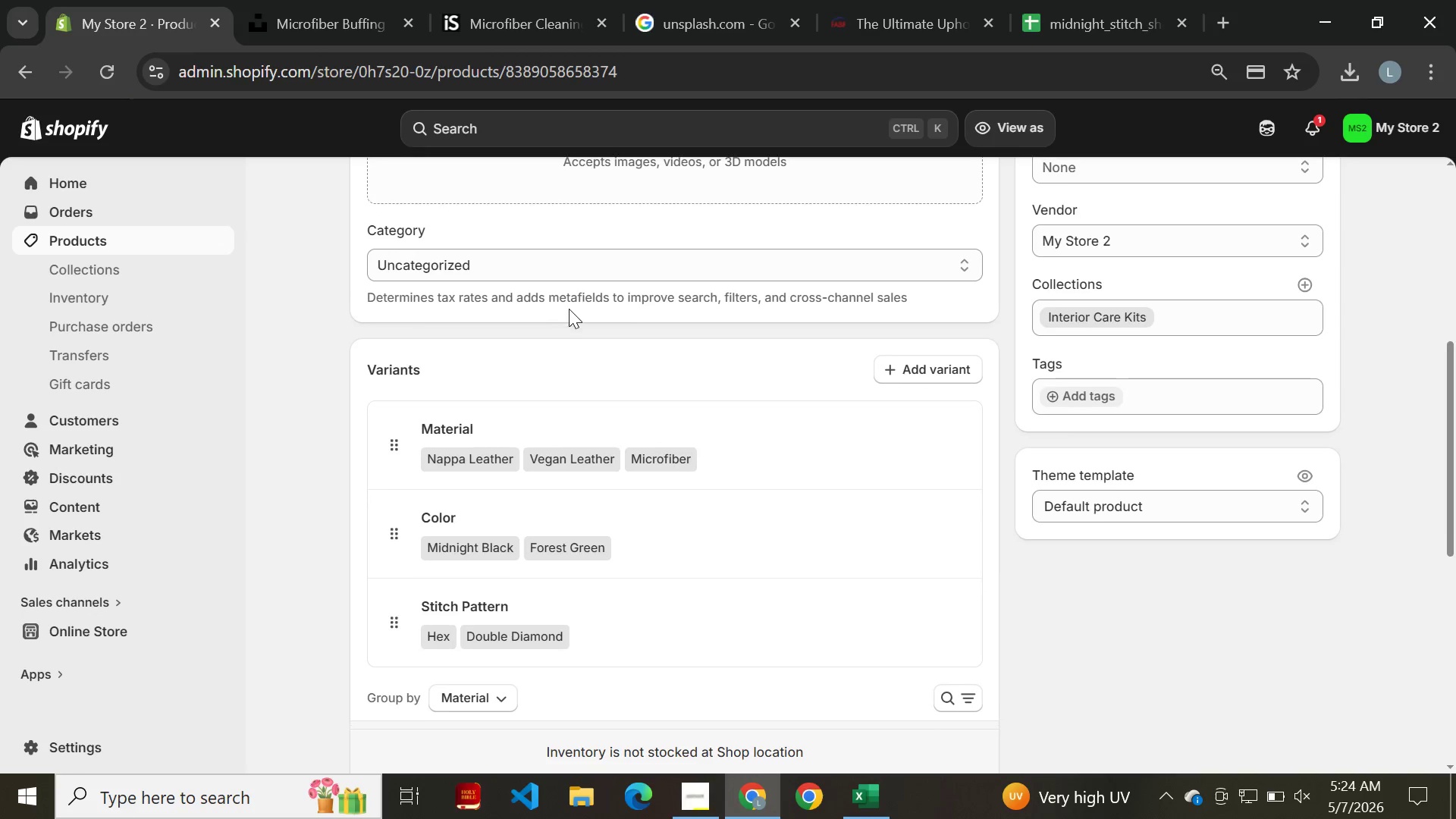 
left_click_drag(start_coordinate=[397, 180], to_coordinate=[628, 188])
 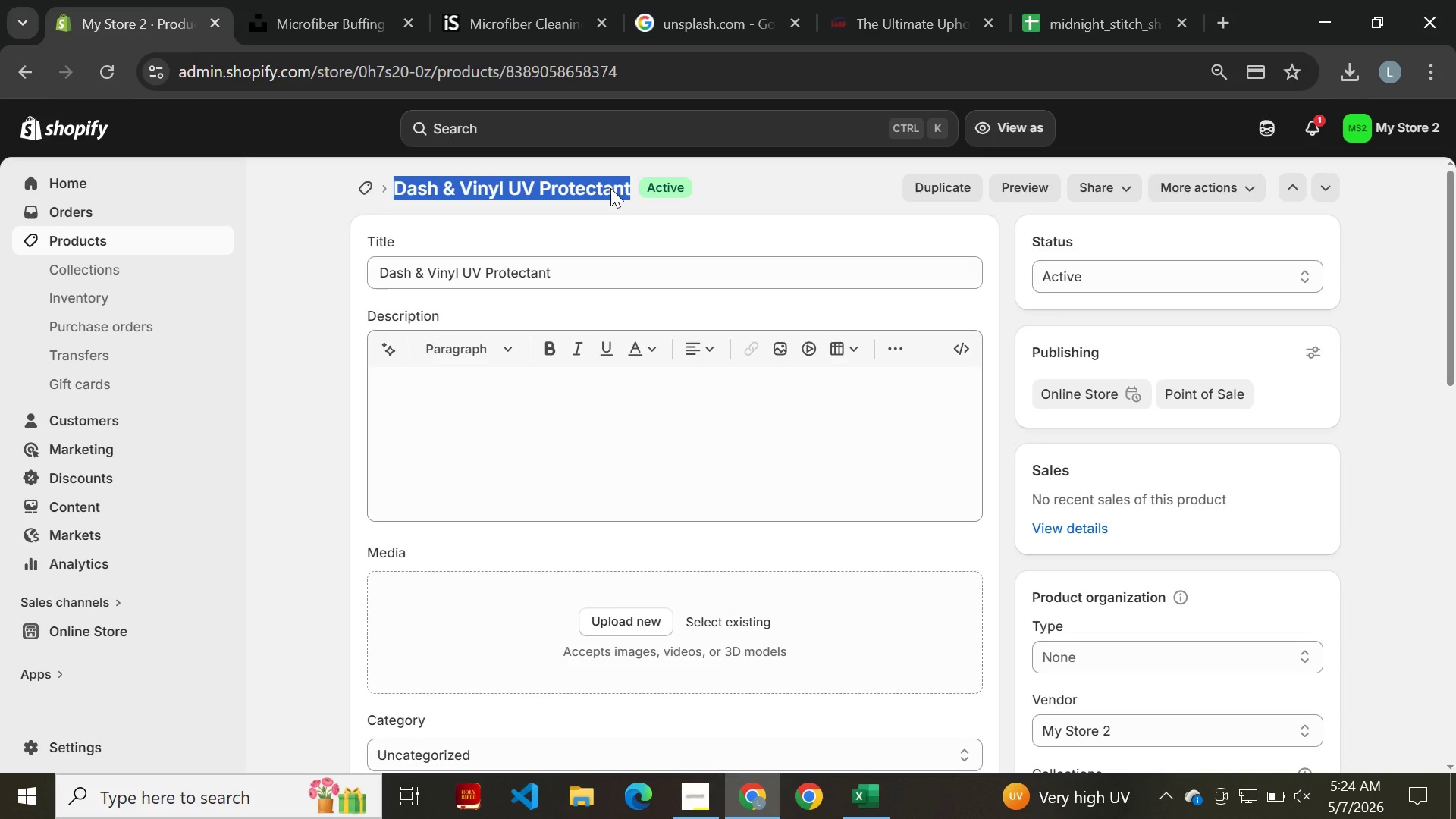 
right_click([610, 188])
 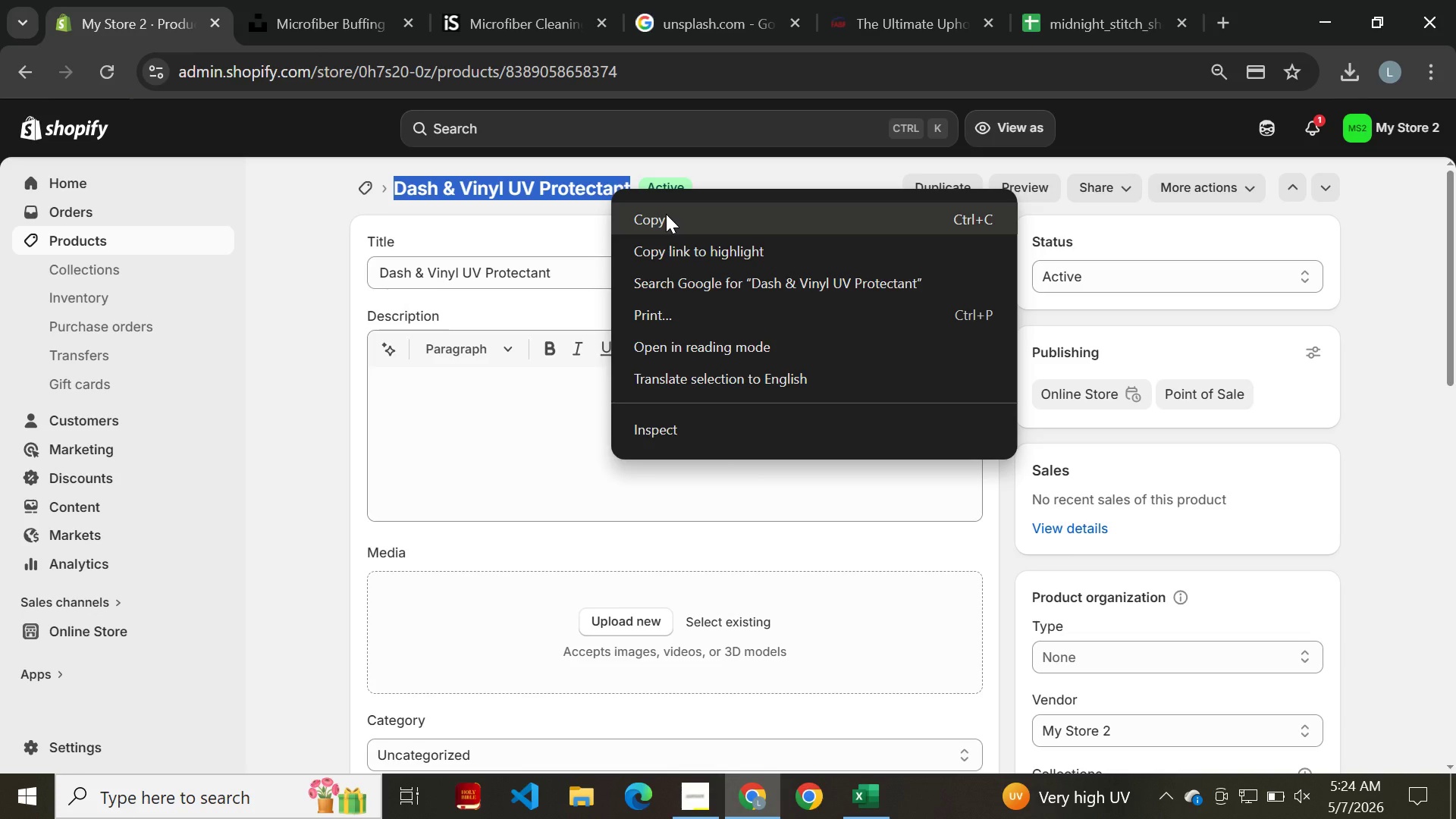 
left_click([666, 214])
 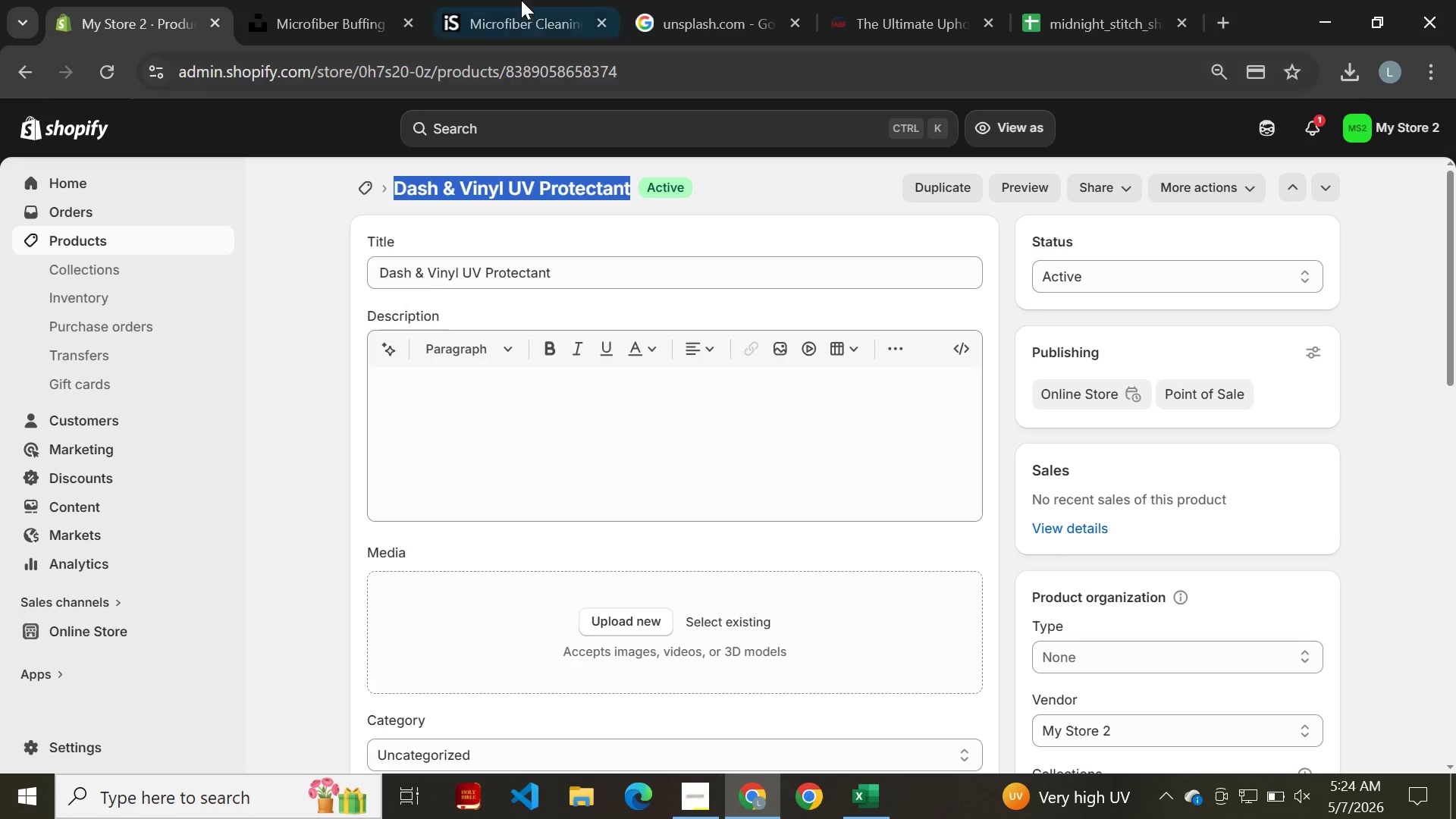 
left_click([520, 0])
 